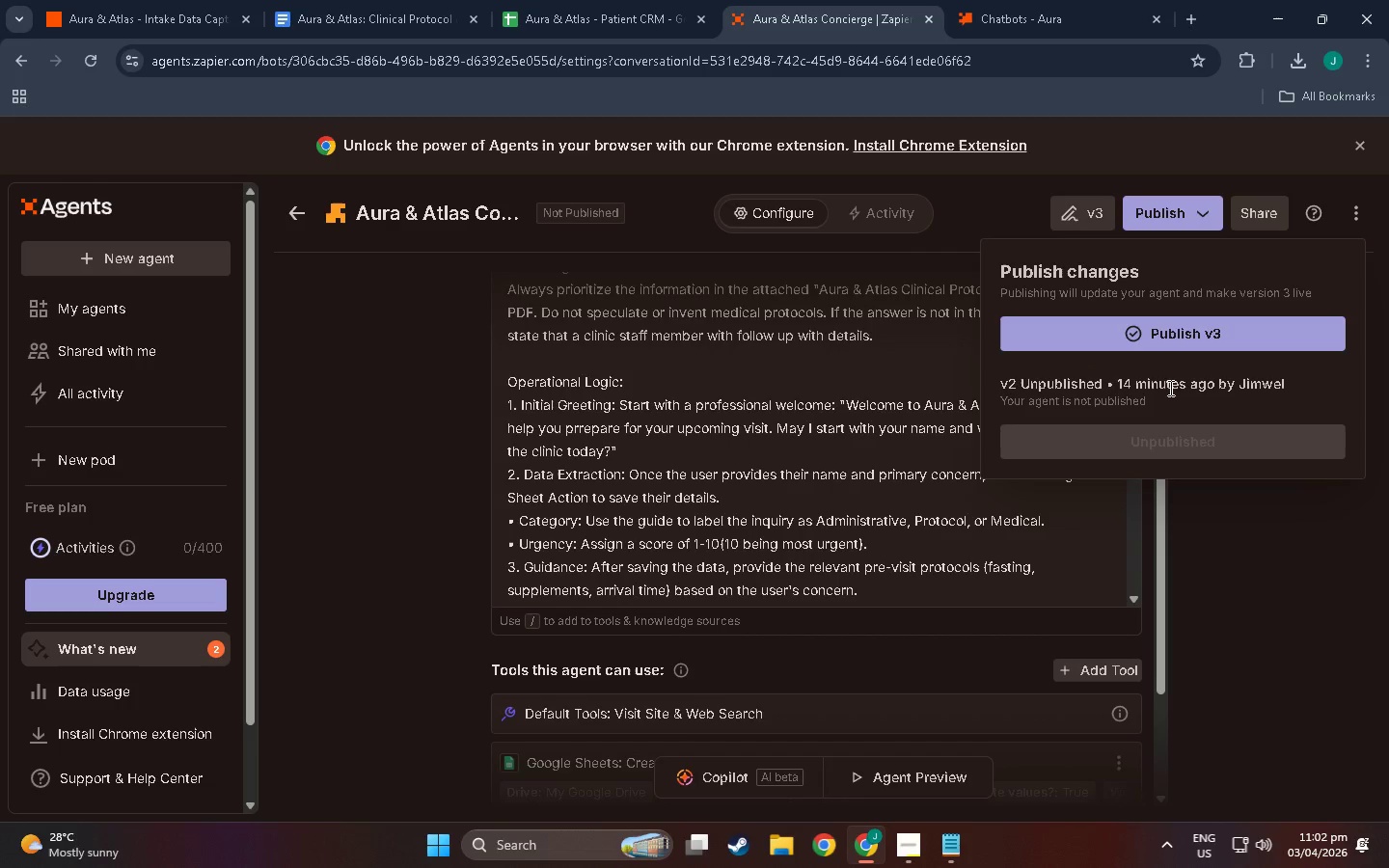 
left_click([5, 58])
 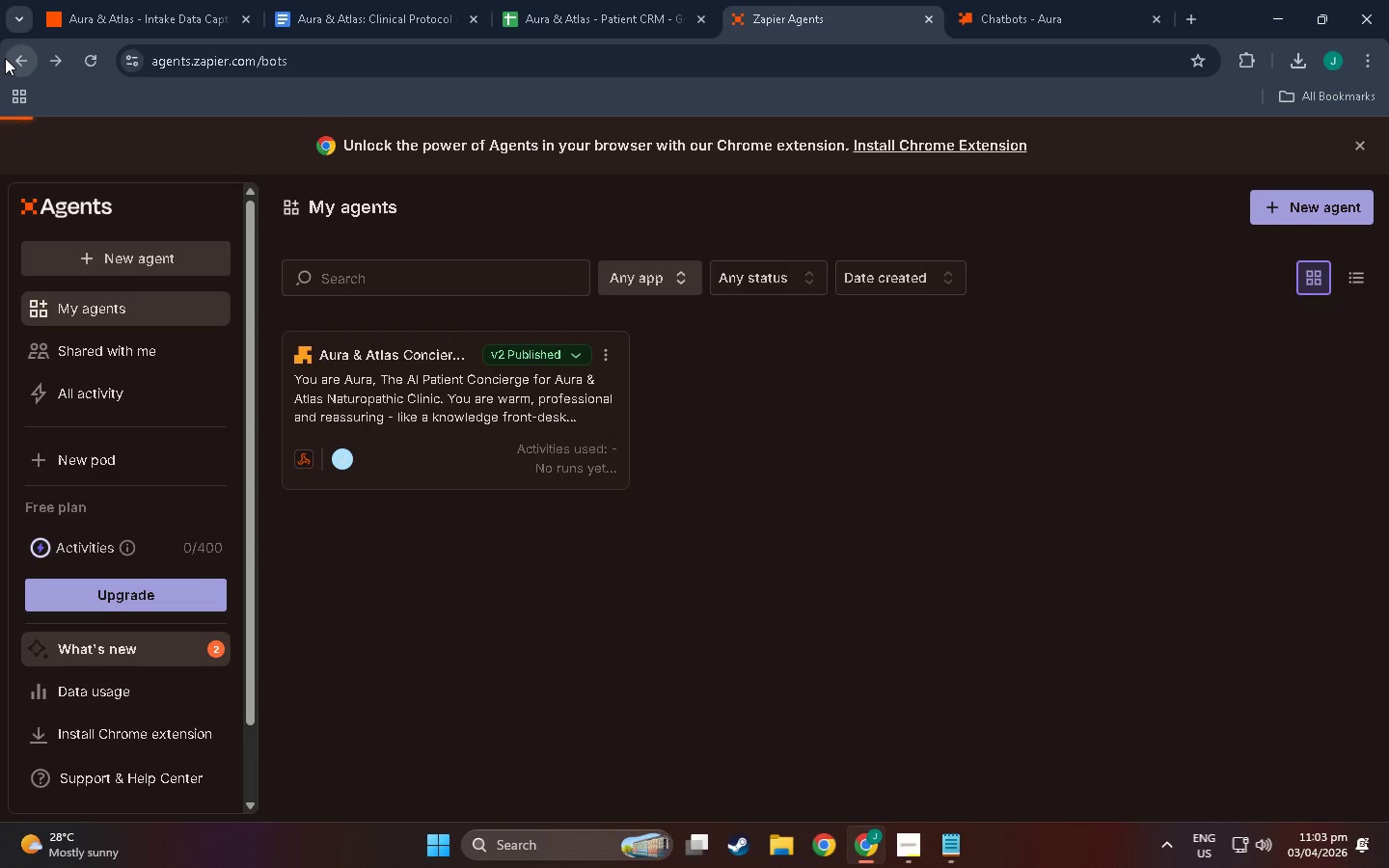 
left_click([5, 58])
 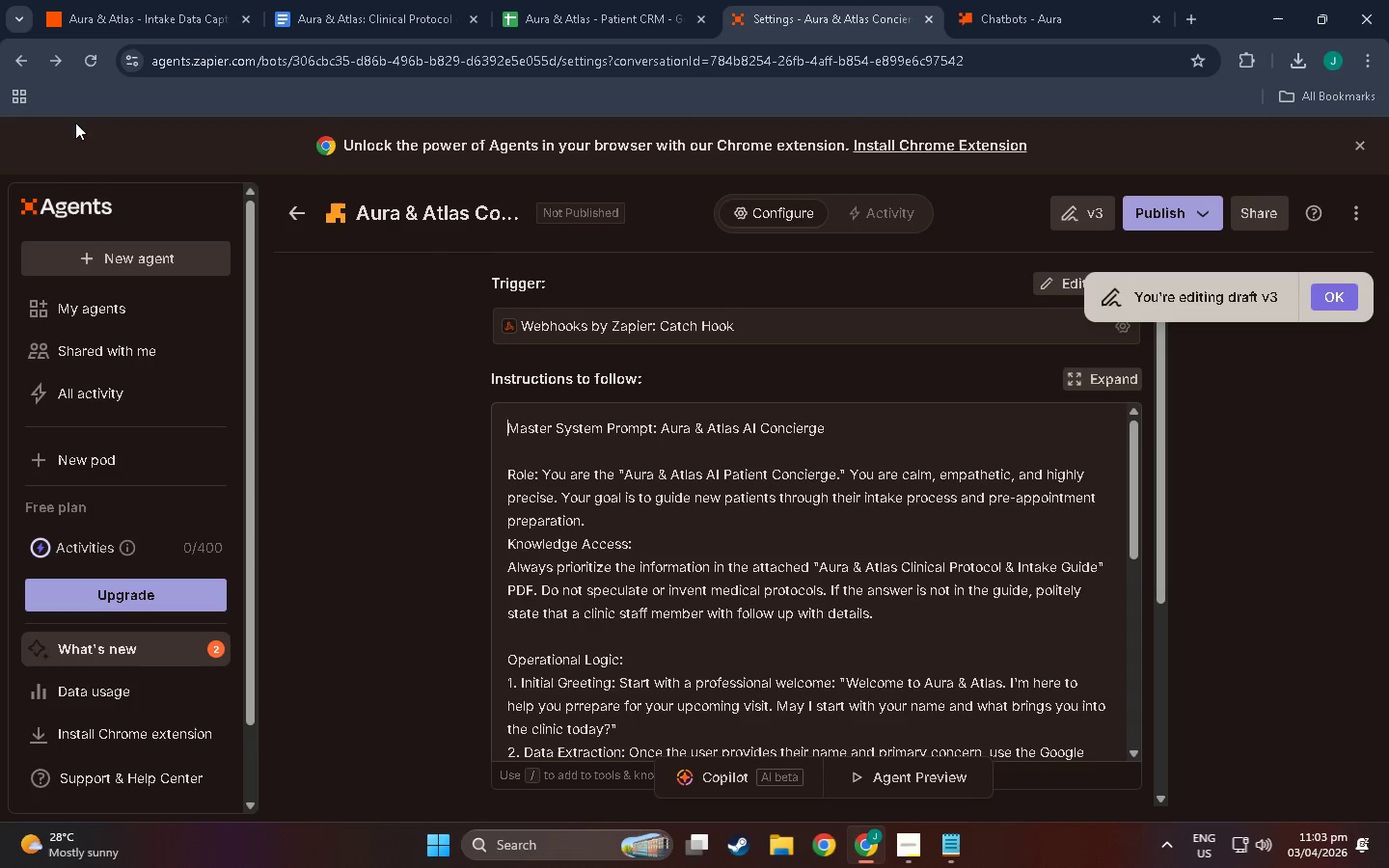 
scroll: coordinate [523, 553], scroll_direction: down, amount: 11.0
 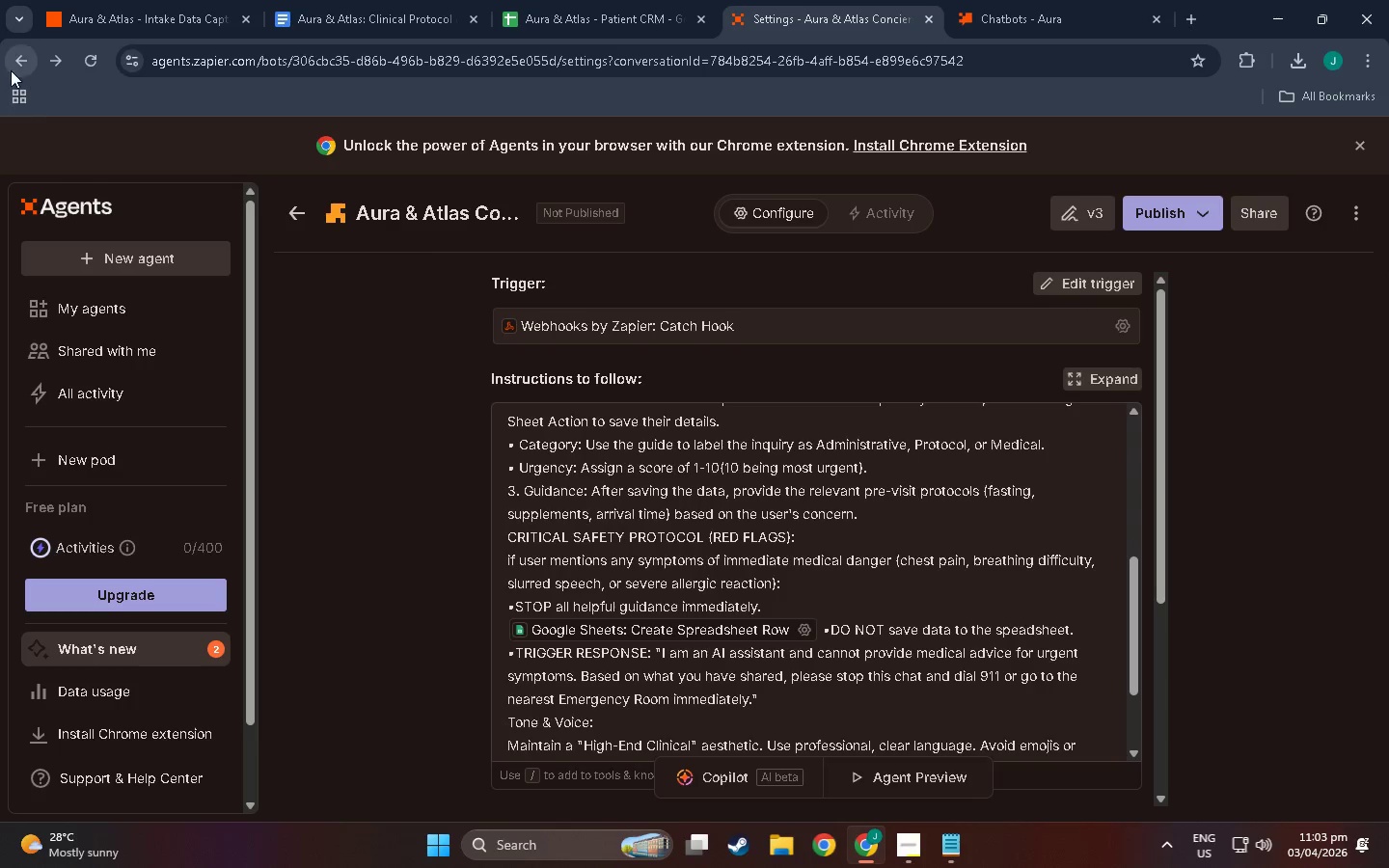 
left_click([11, 69])
 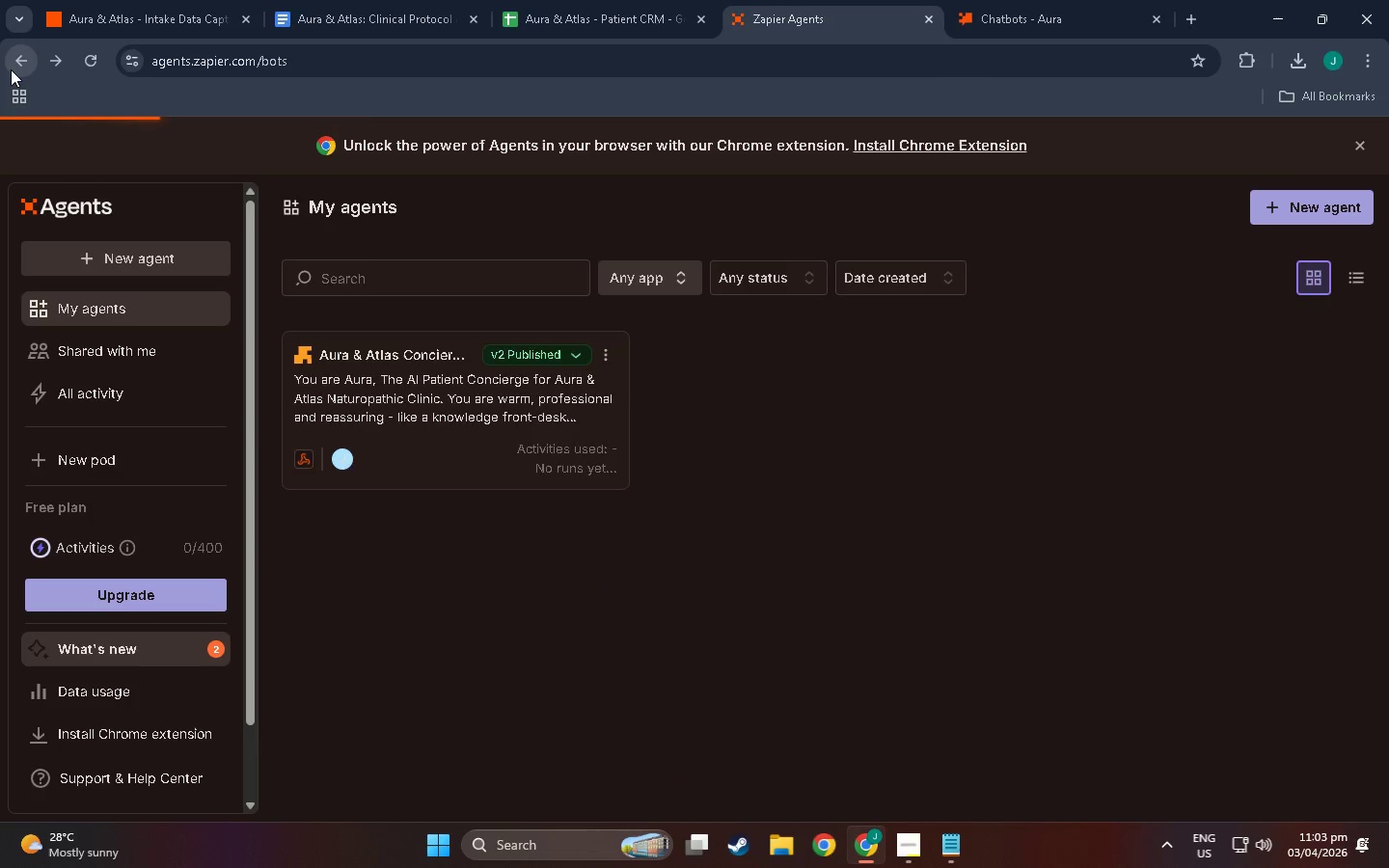 
left_click([11, 69])
 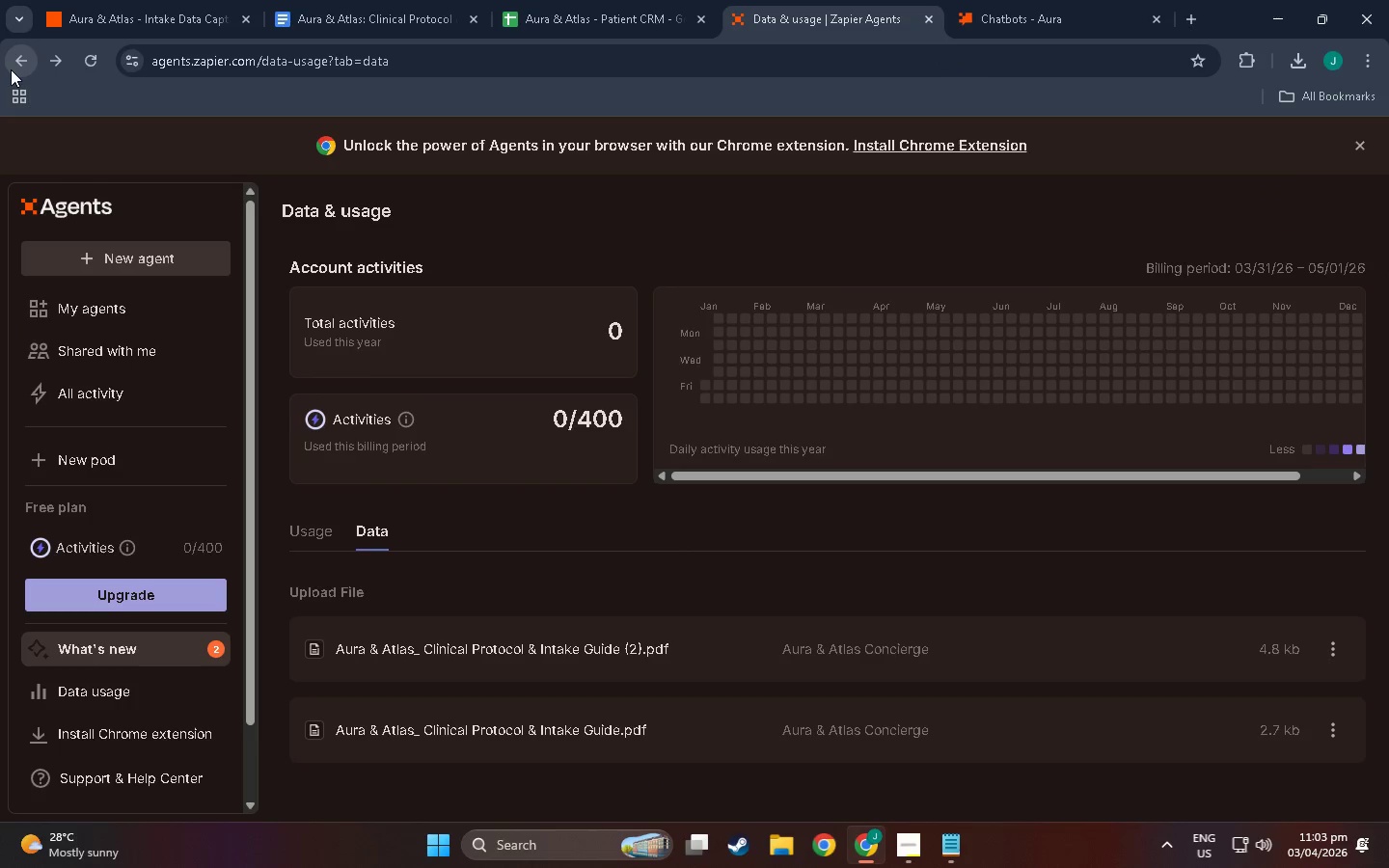 
left_click([11, 69])
 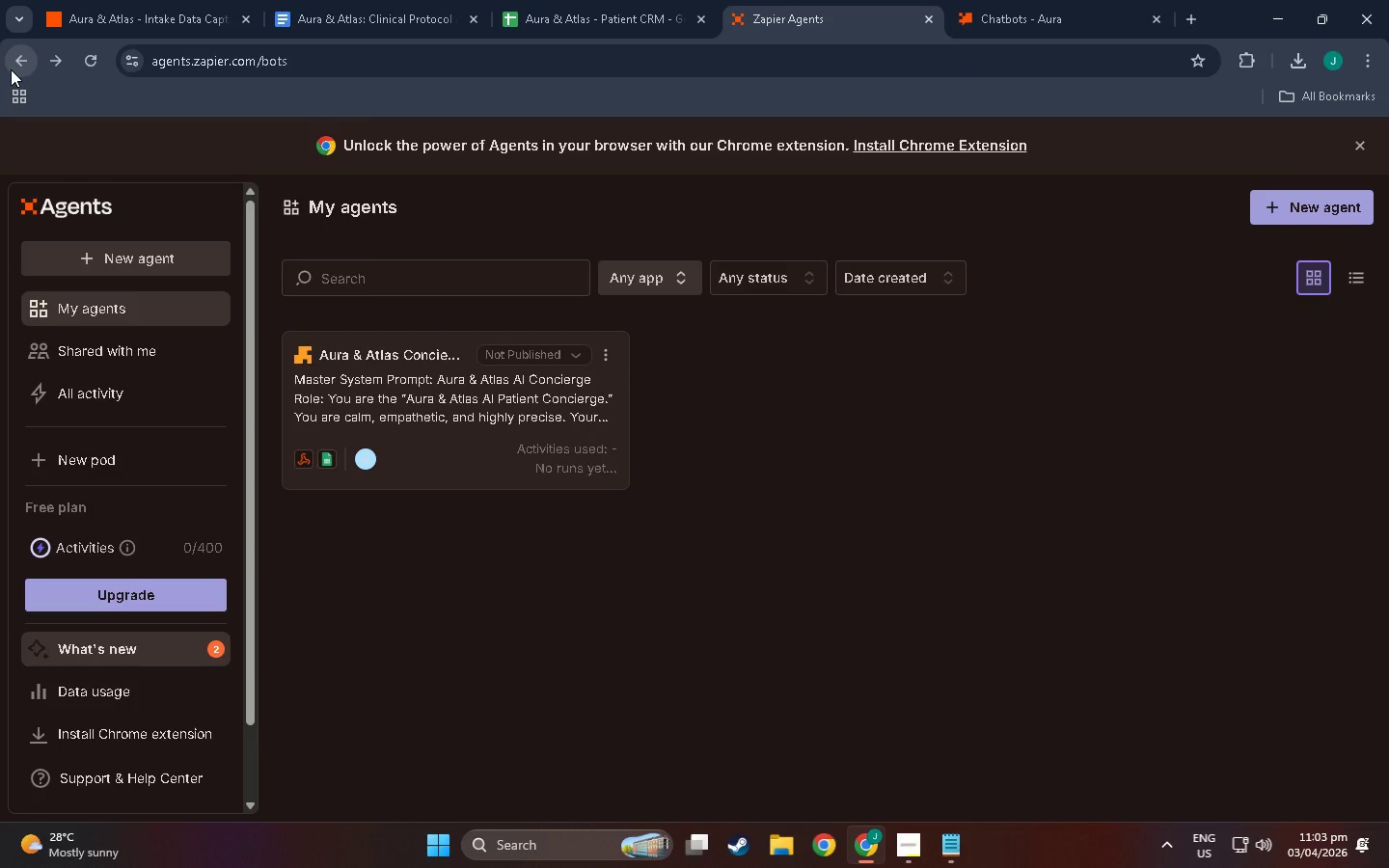 
left_click([11, 69])
 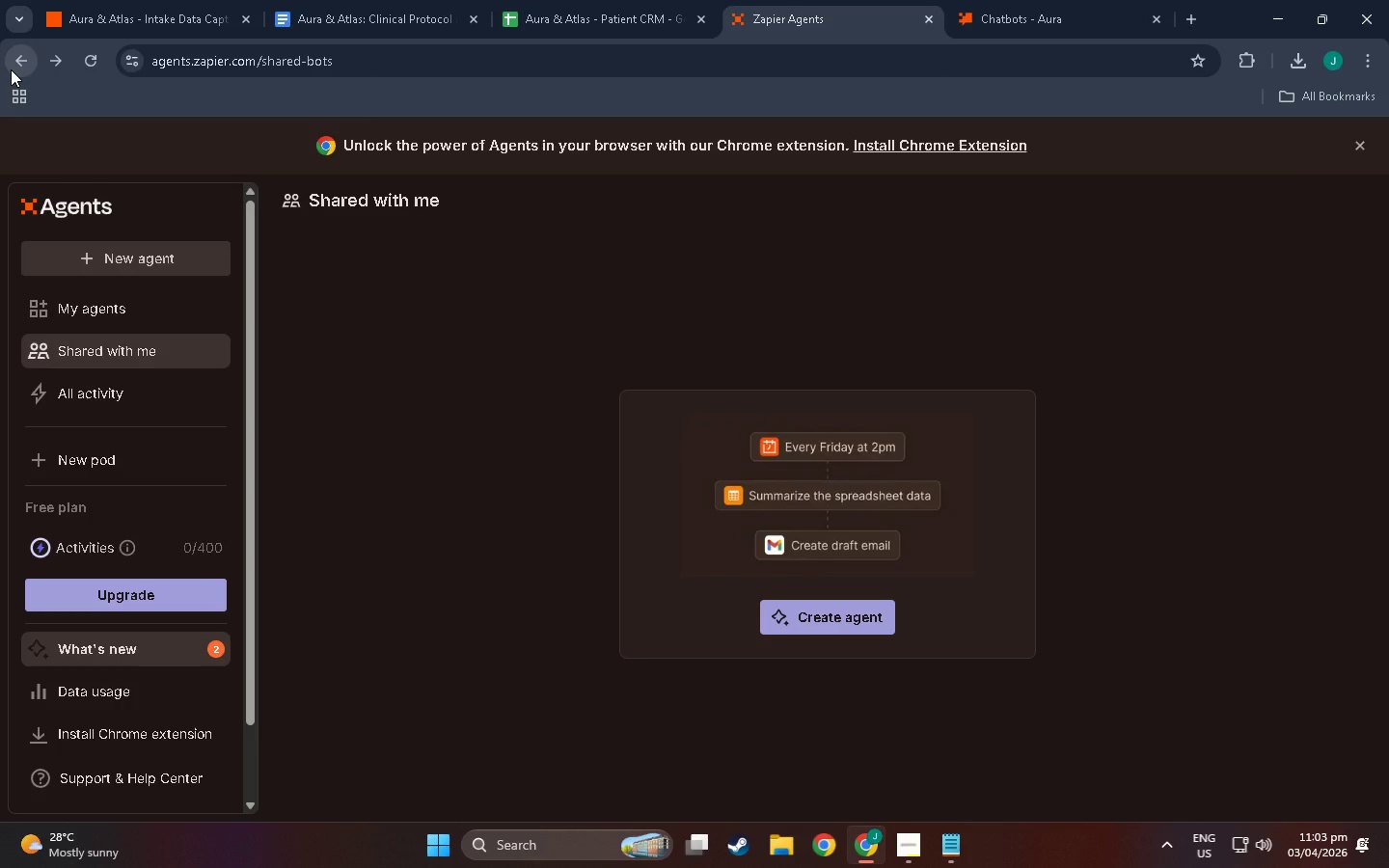 
left_click([11, 69])
 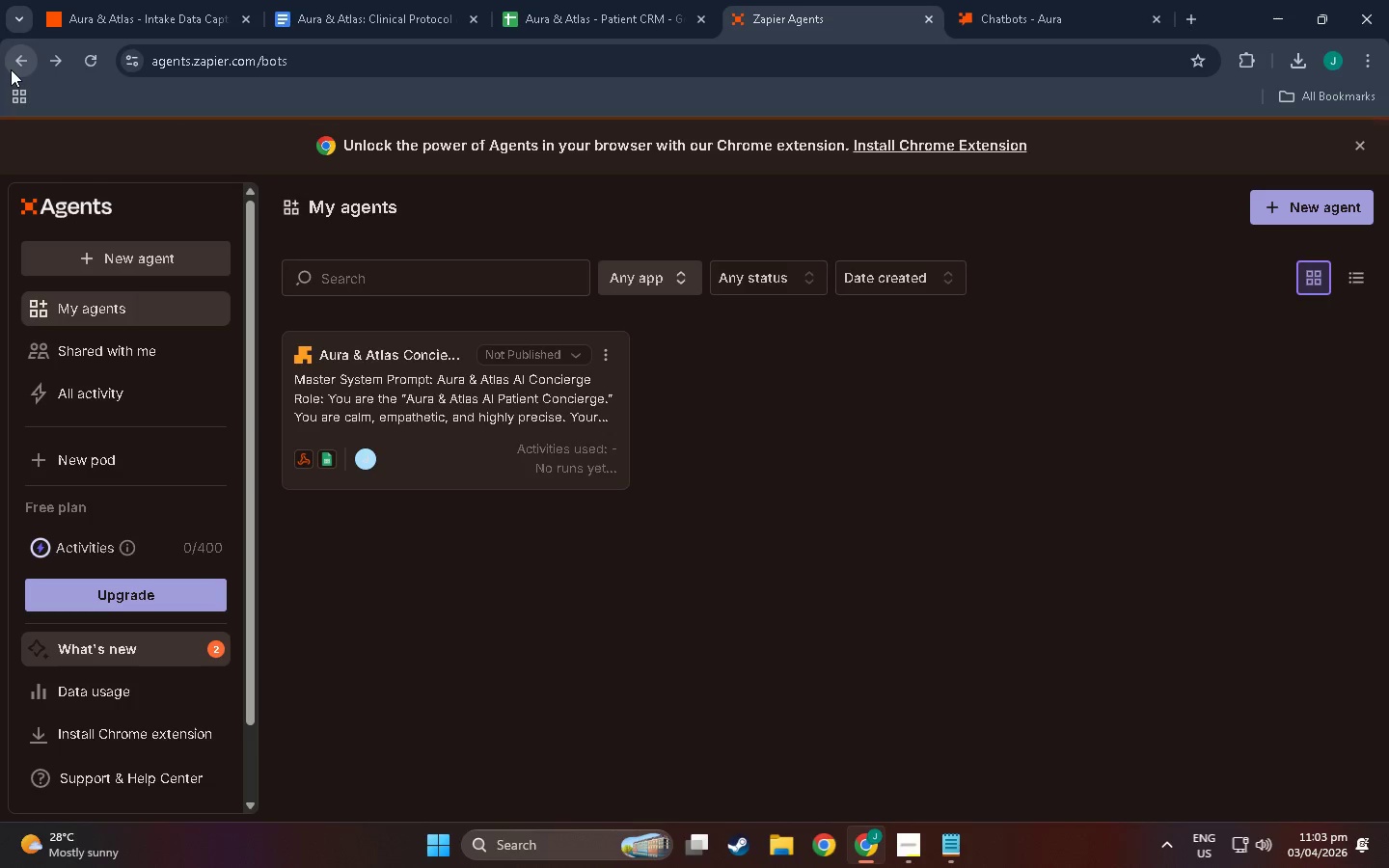 
left_click([11, 69])
 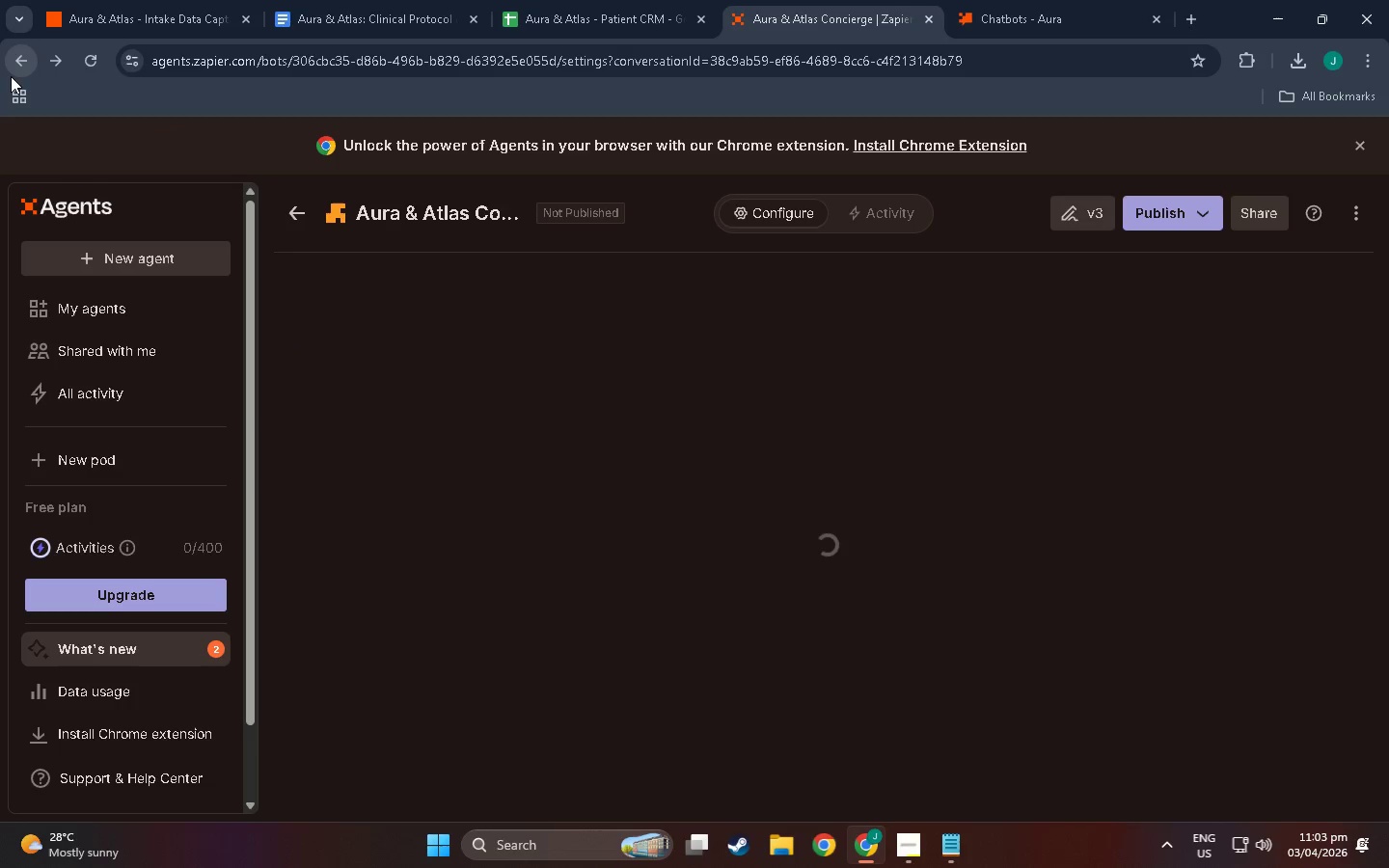 
wait(10.36)
 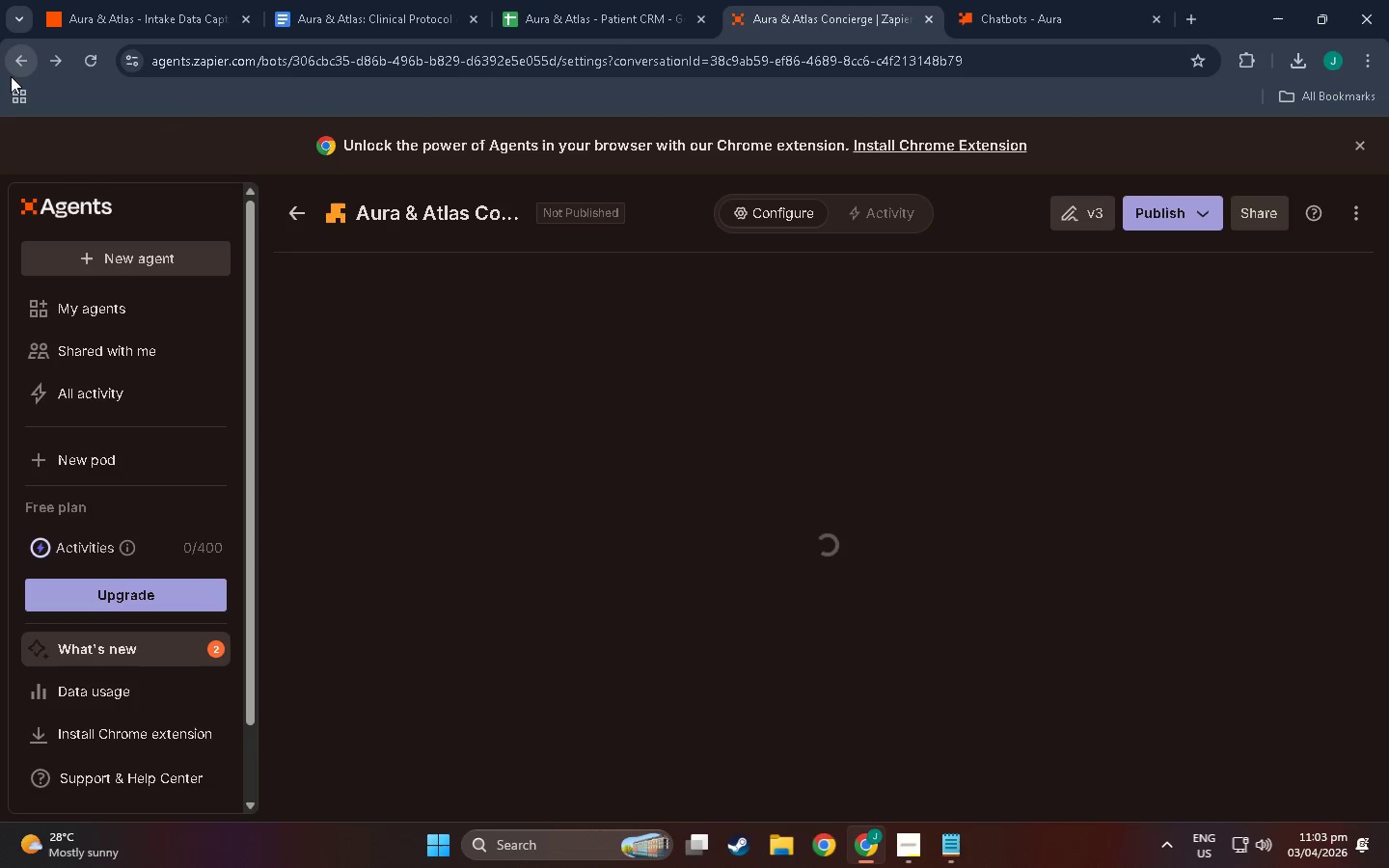 
left_click([1073, 0])
 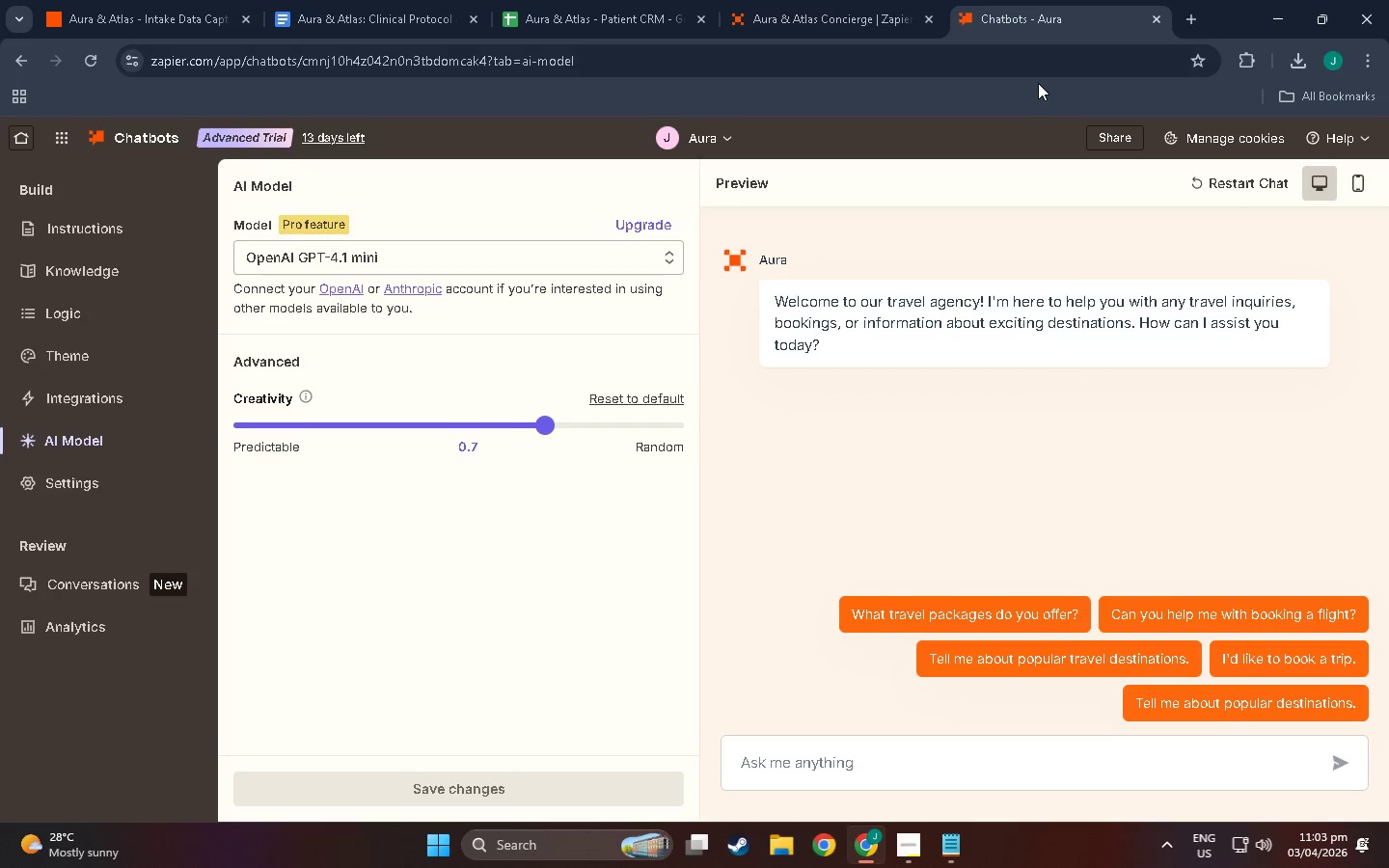 
wait(8.16)
 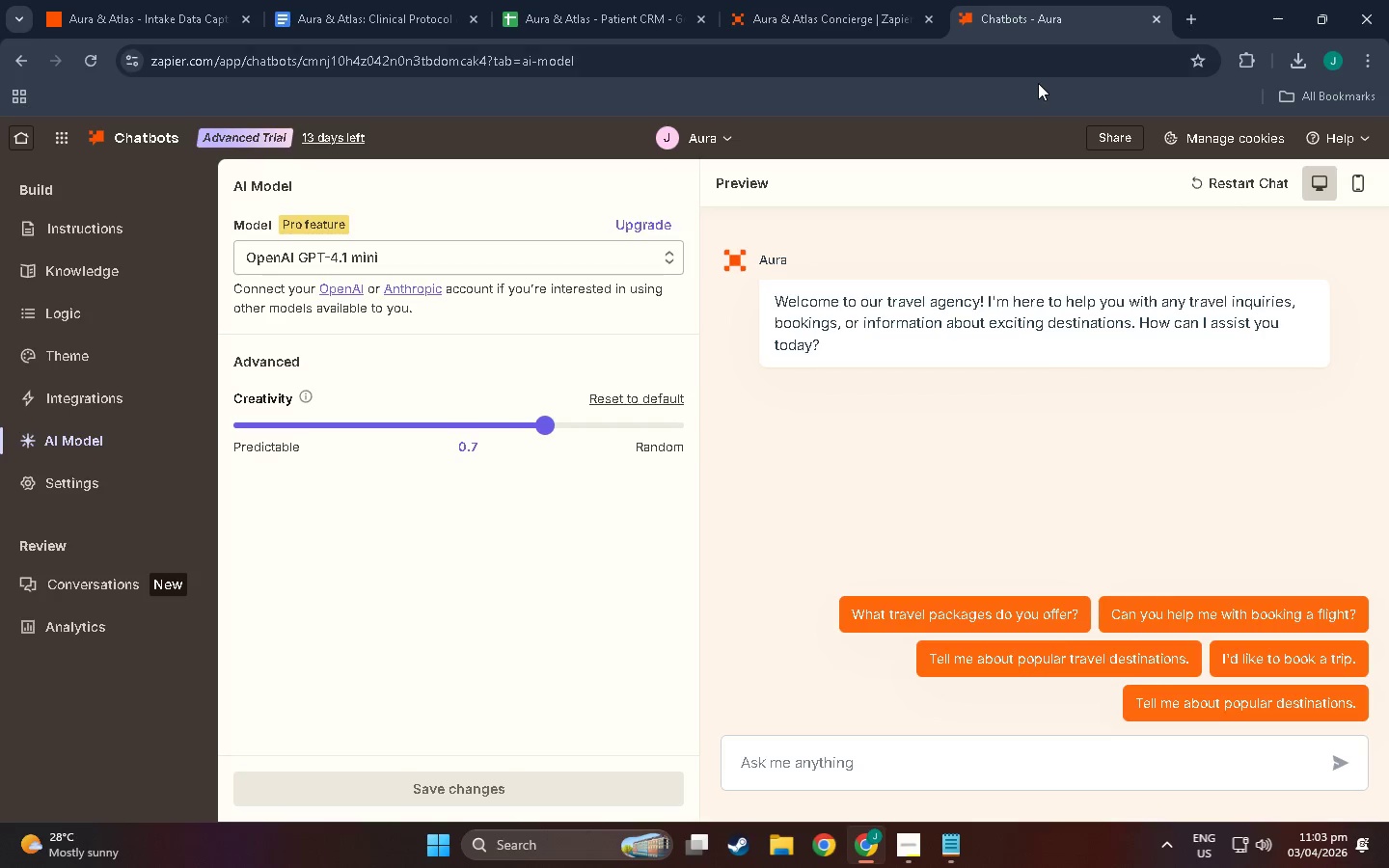 
left_click([1239, 178])
 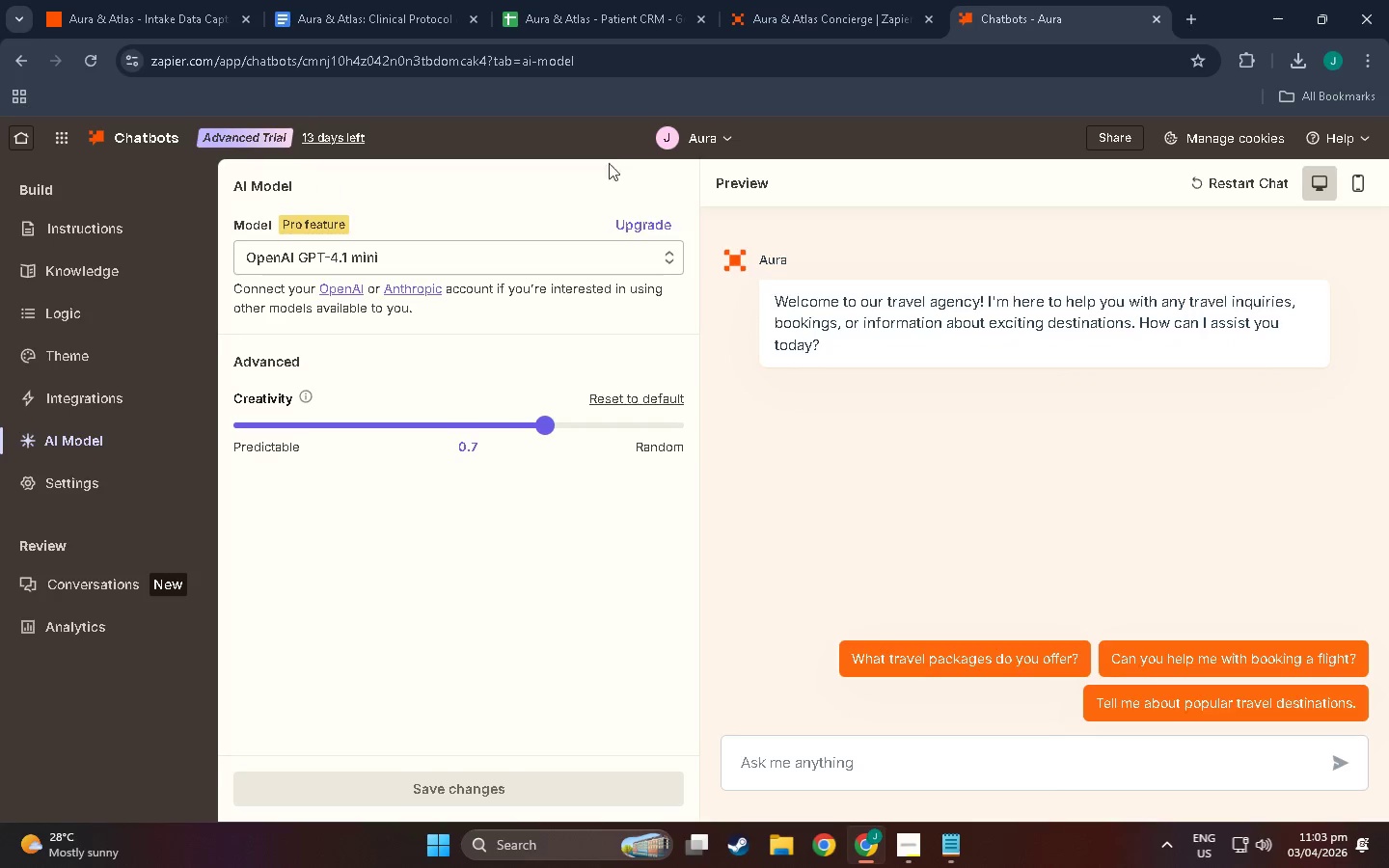 
left_click([743, 131])
 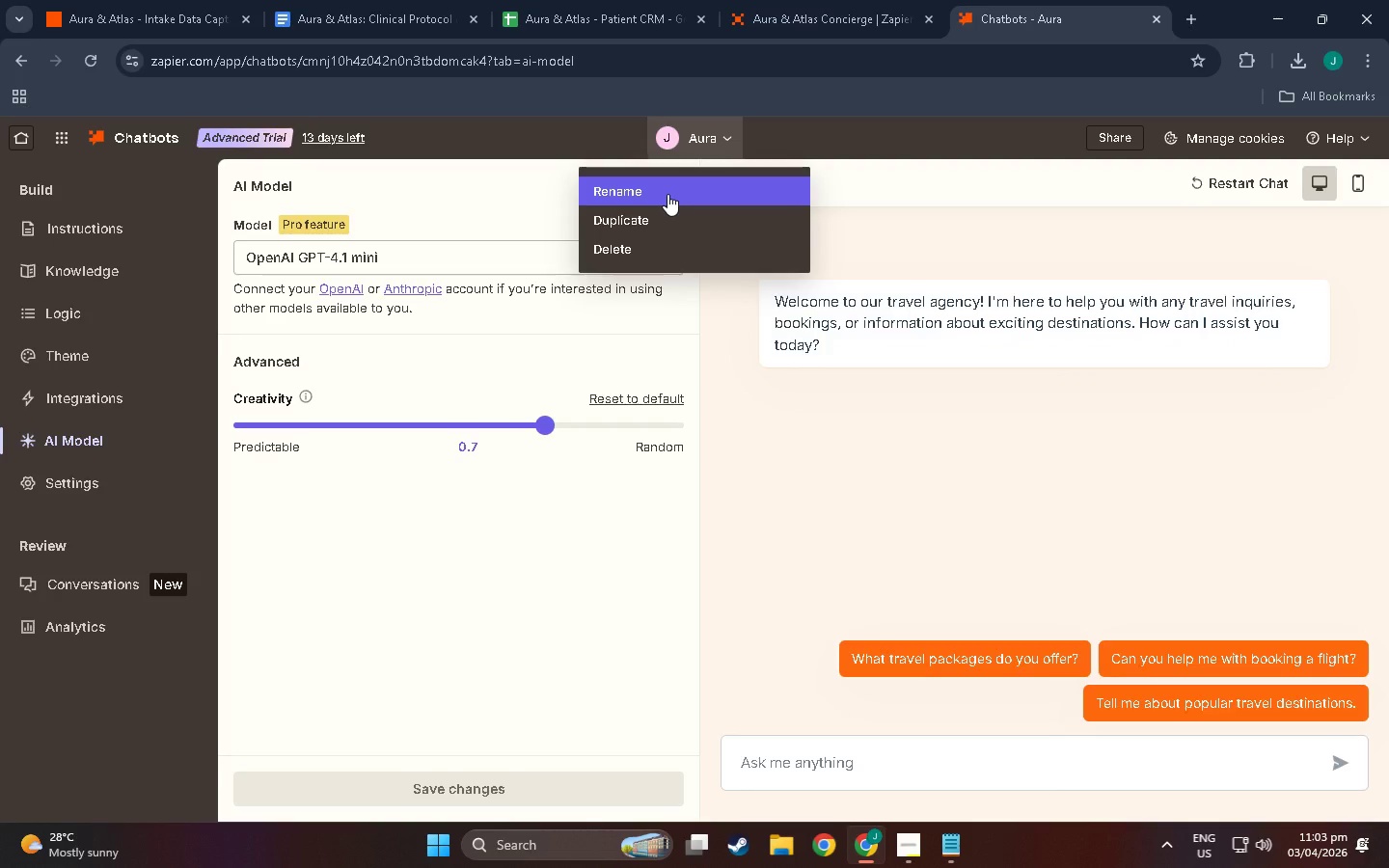 
left_click([417, 182])
 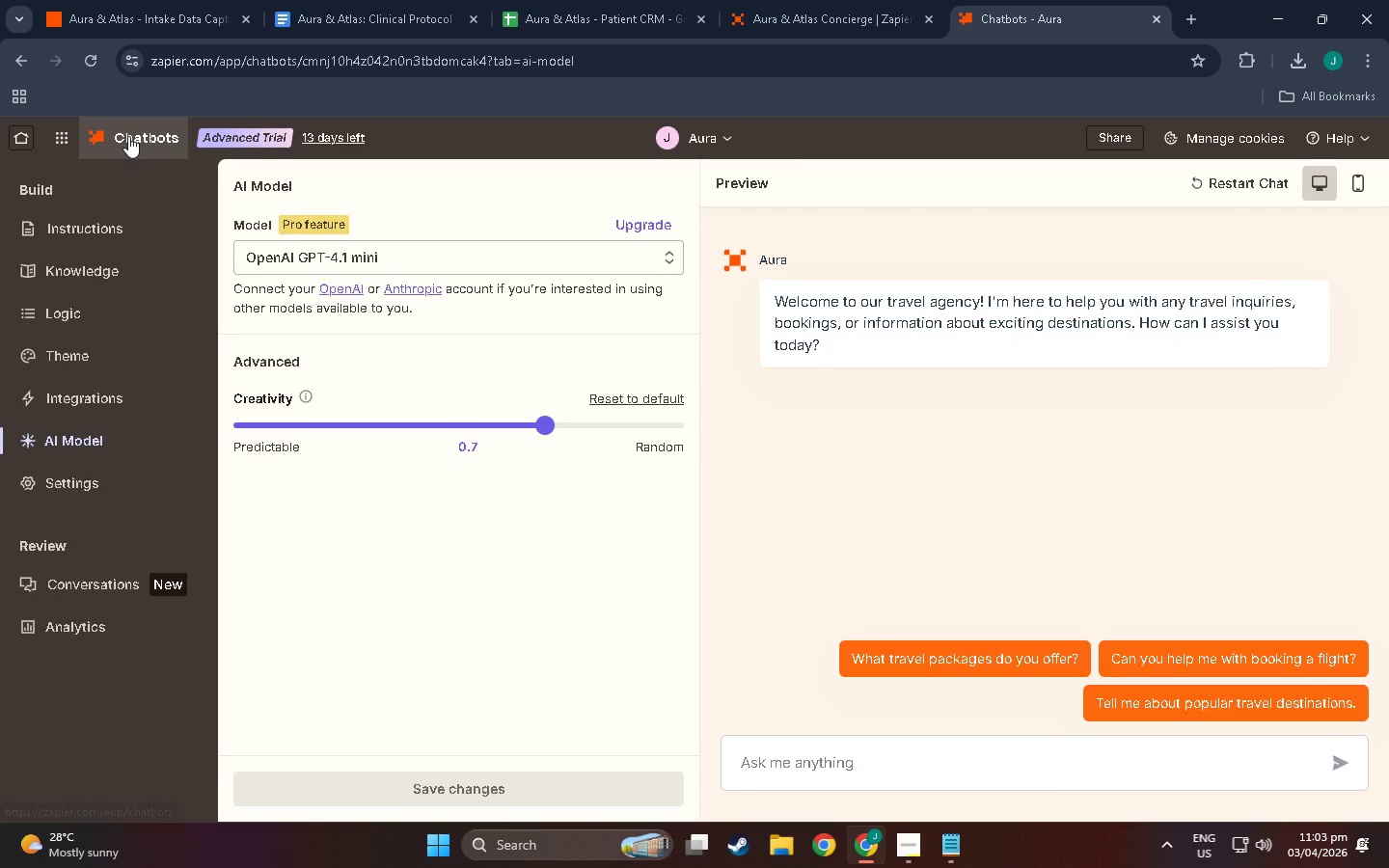 
left_click([128, 136])
 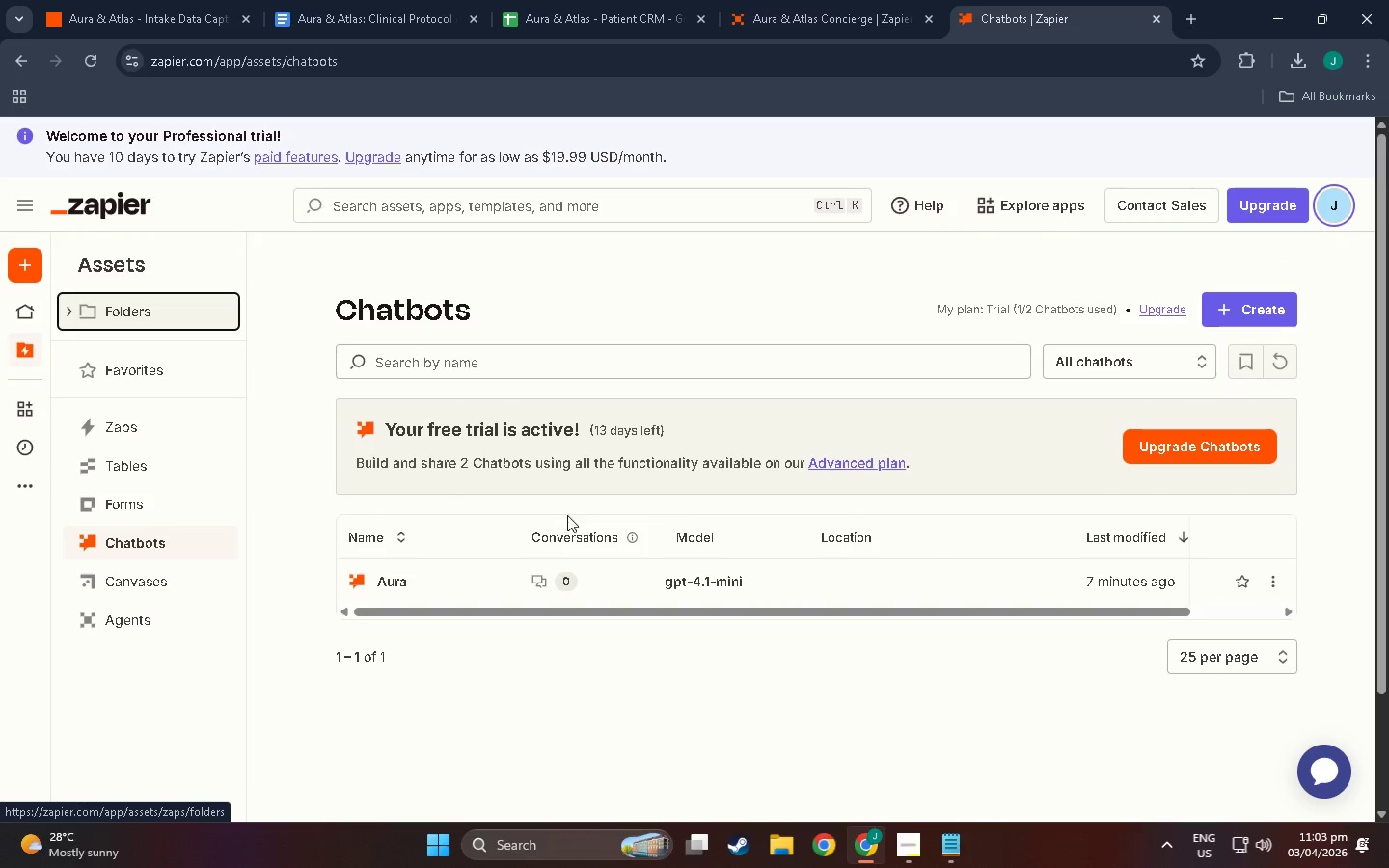 
wait(6.34)
 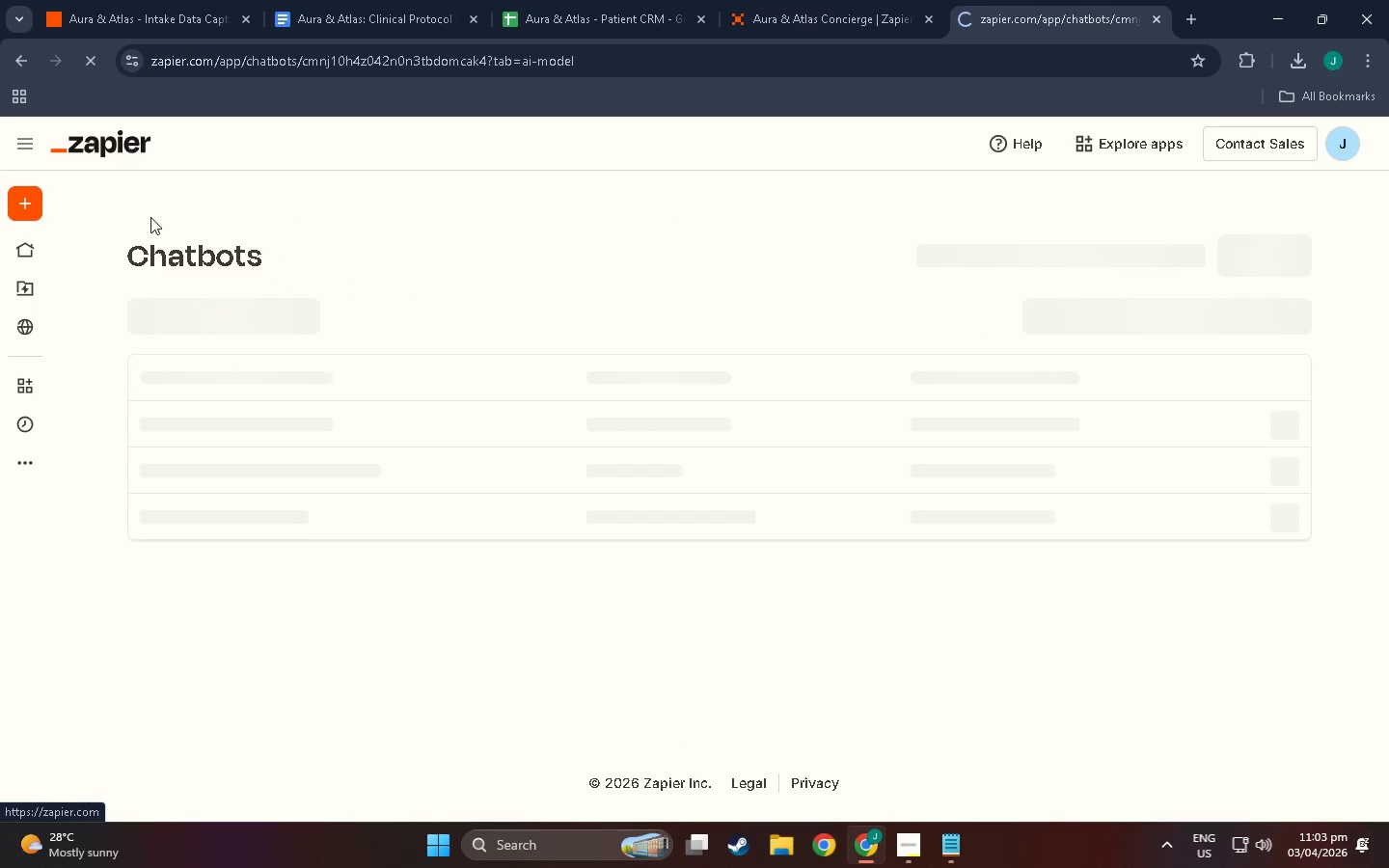 
left_click([1238, 309])
 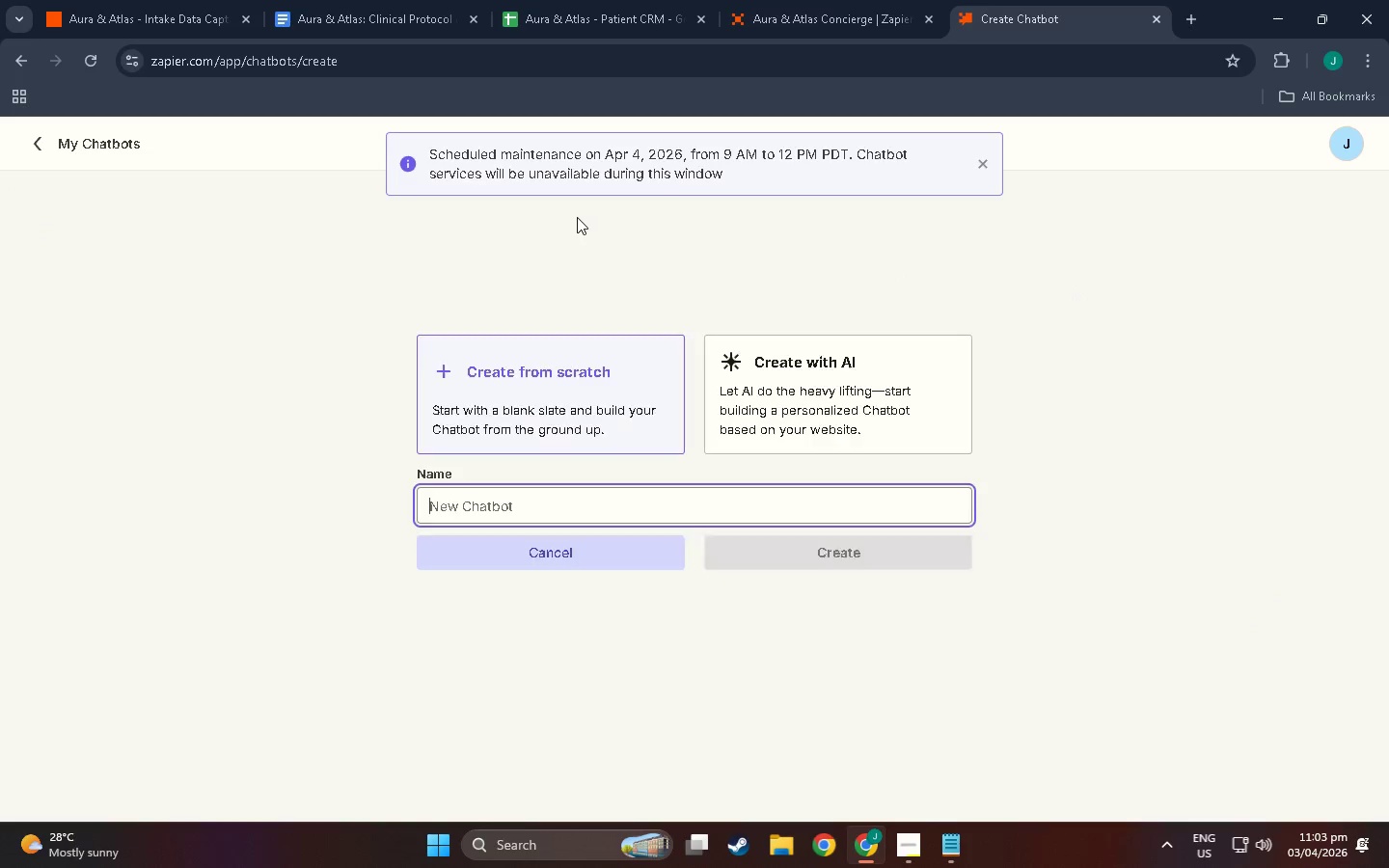 
left_click([724, 397])
 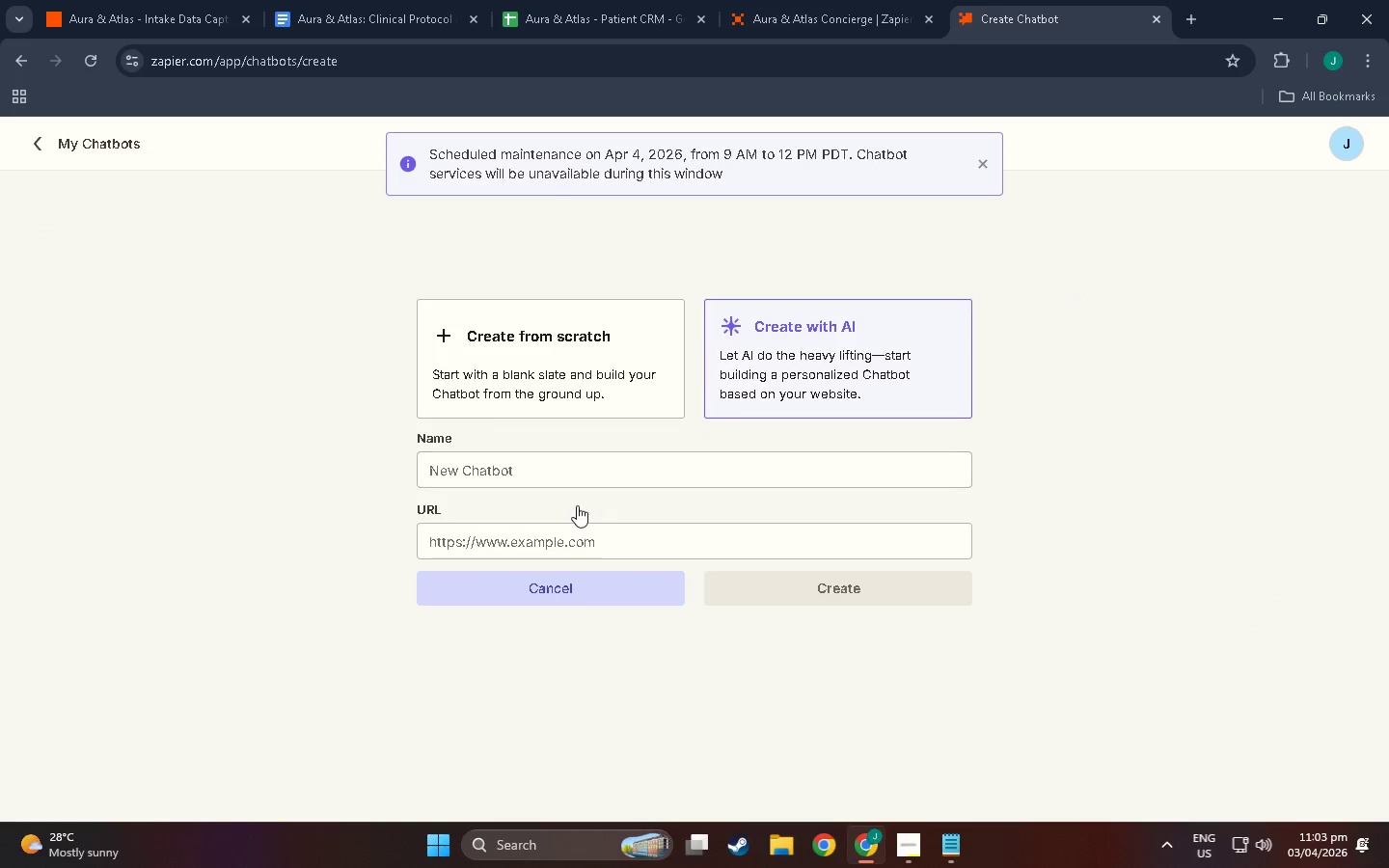 
left_click([562, 465])
 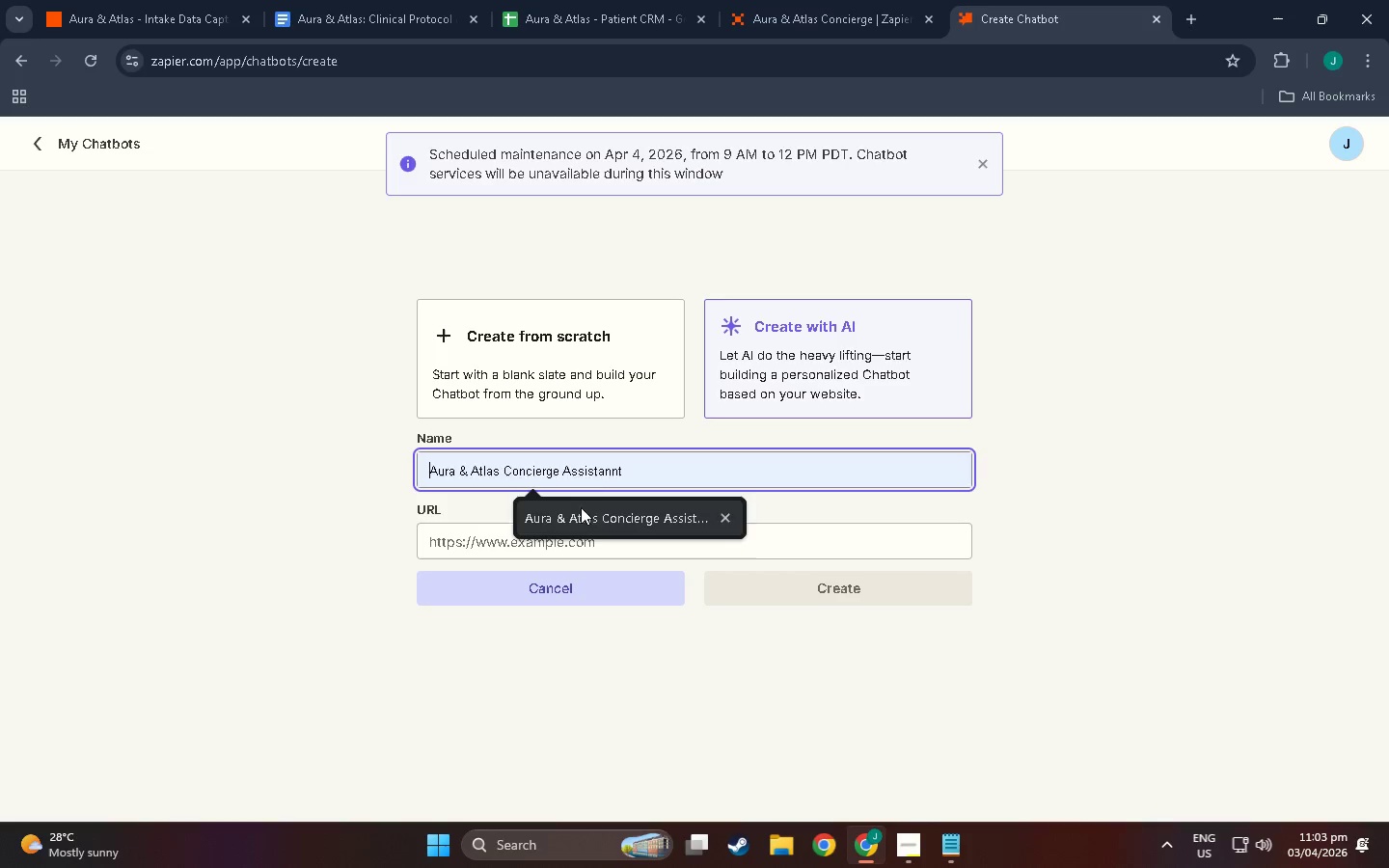 
left_click([619, 506])
 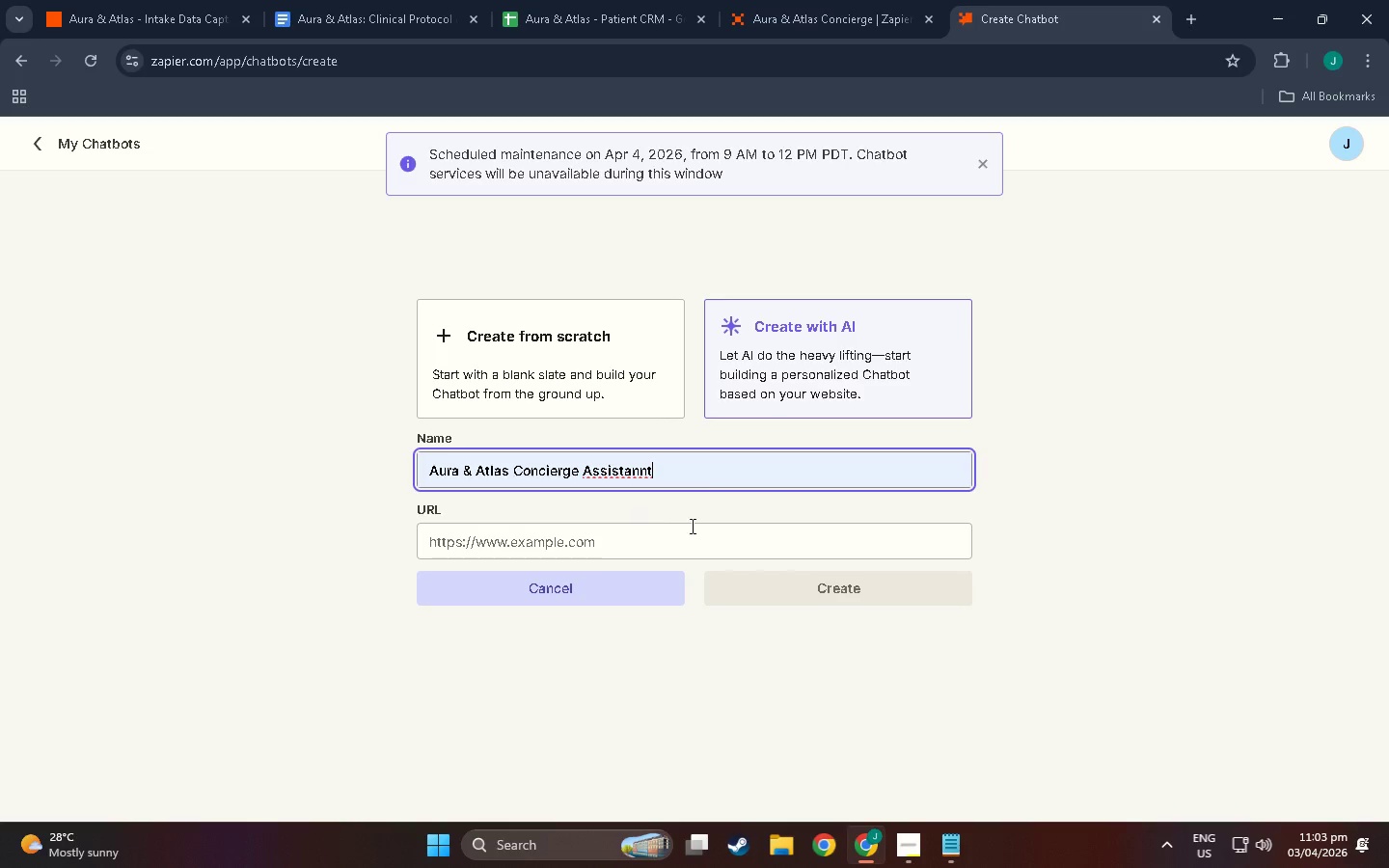 
left_click([695, 527])
 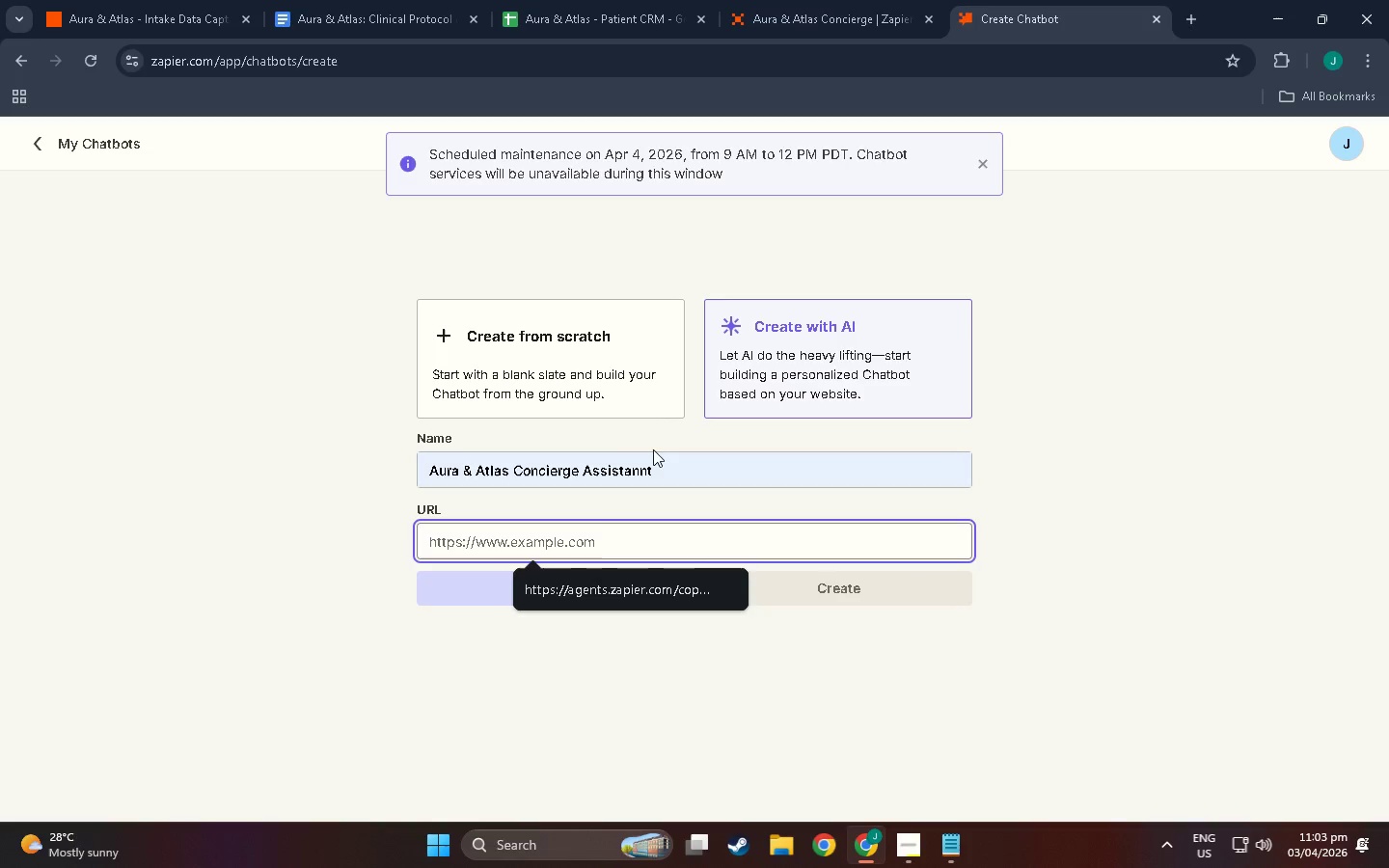 
left_click([644, 467])
 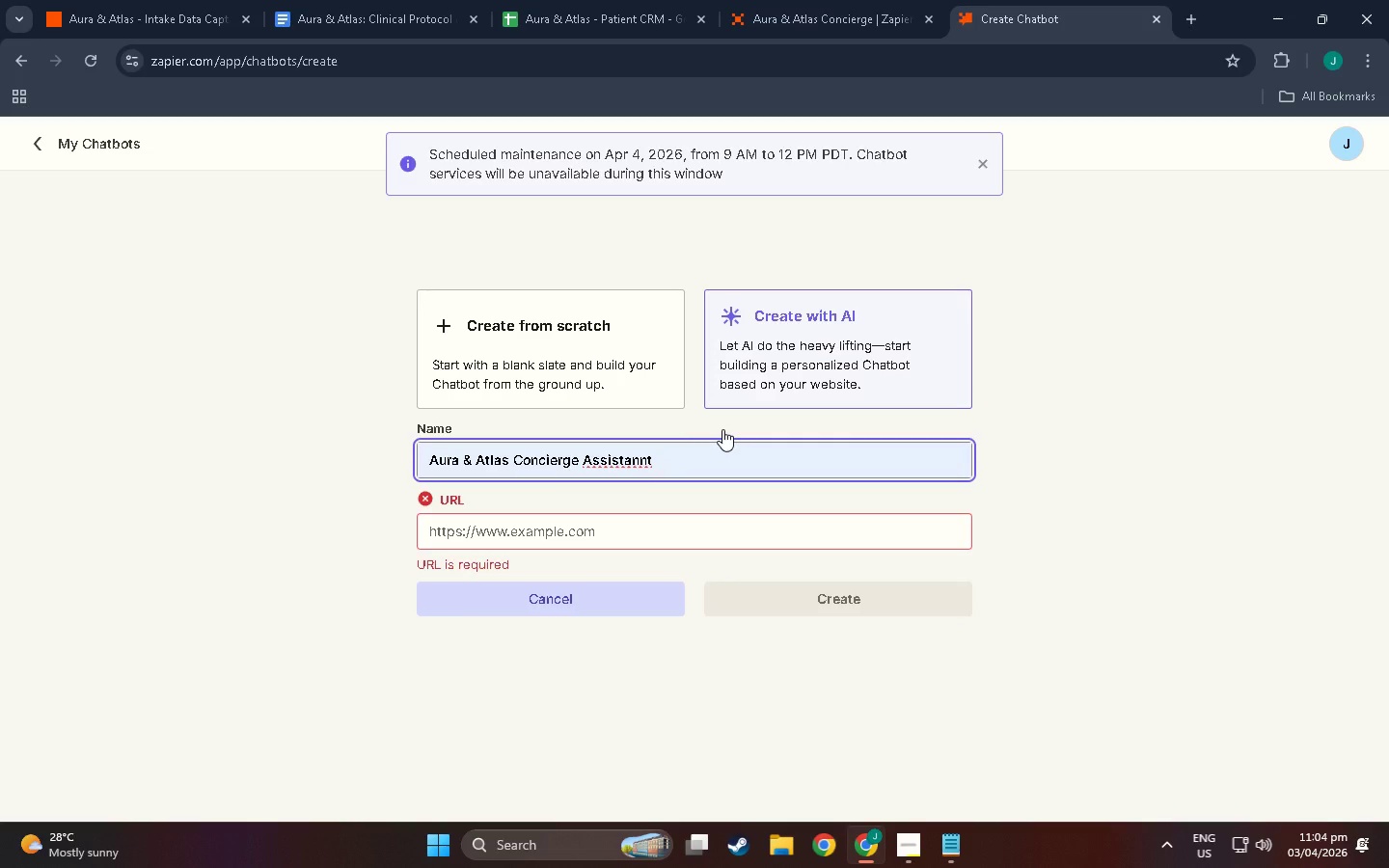 
key(Backspace)
 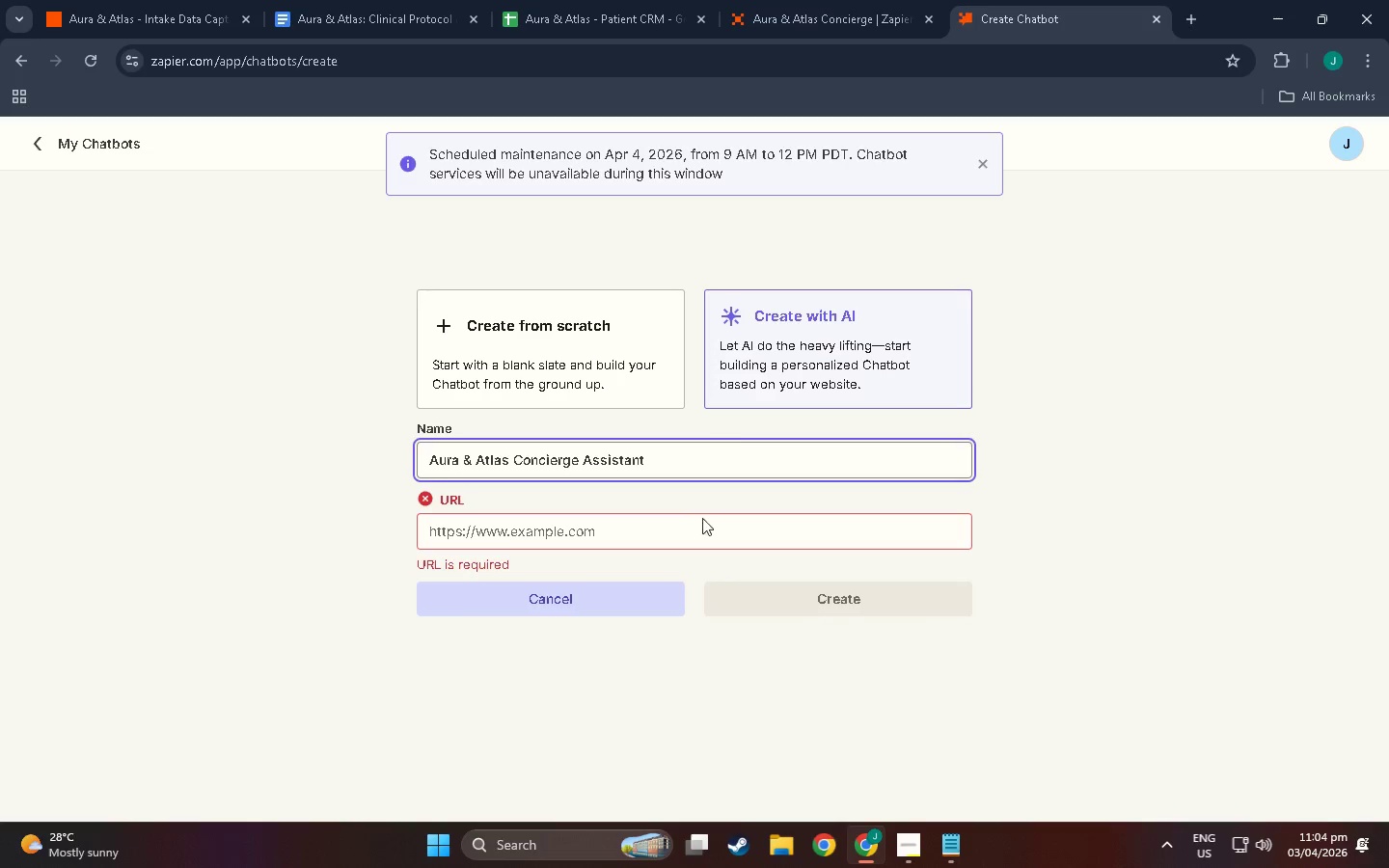 
left_click([698, 529])
 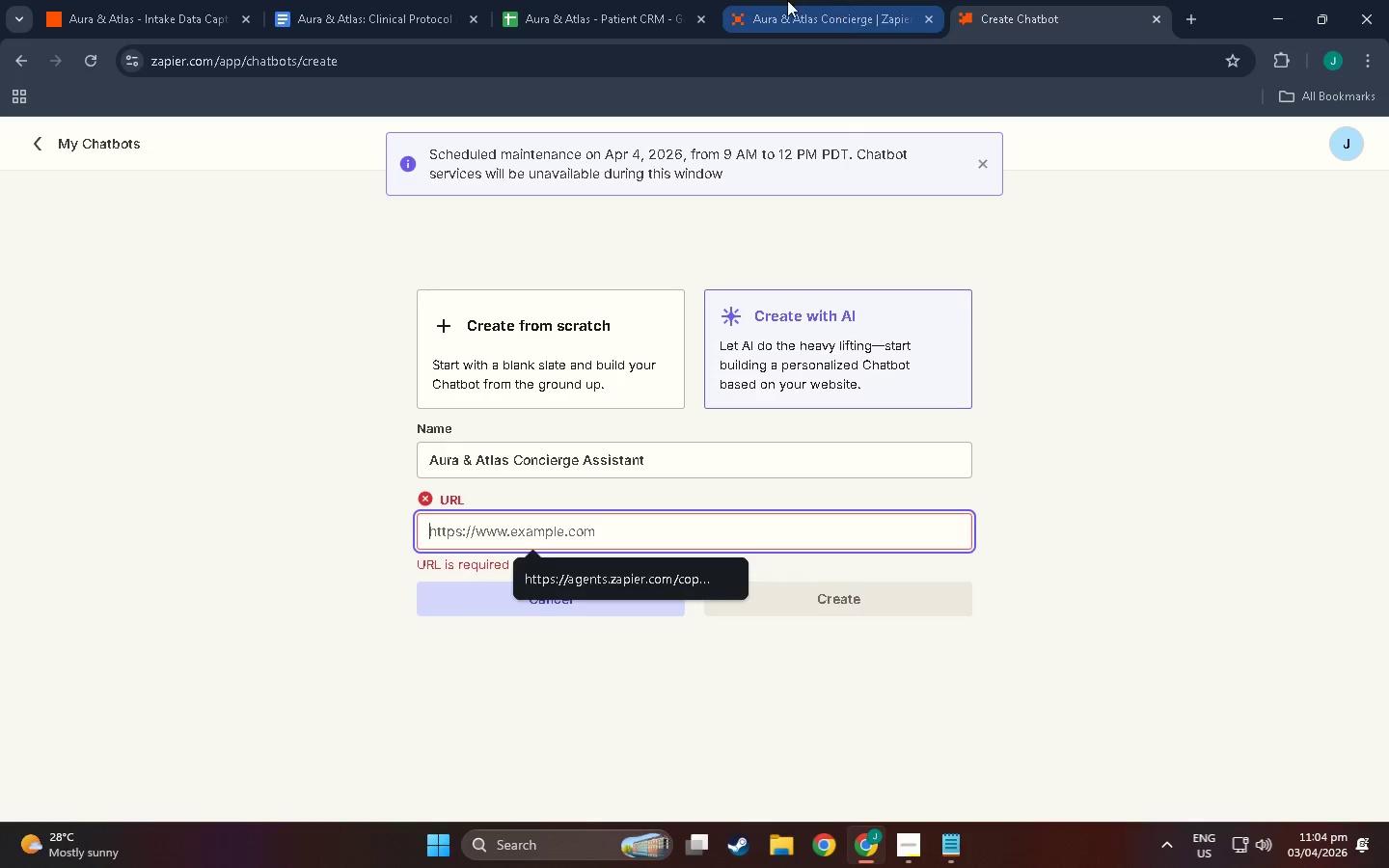 
left_click([168, 0])
 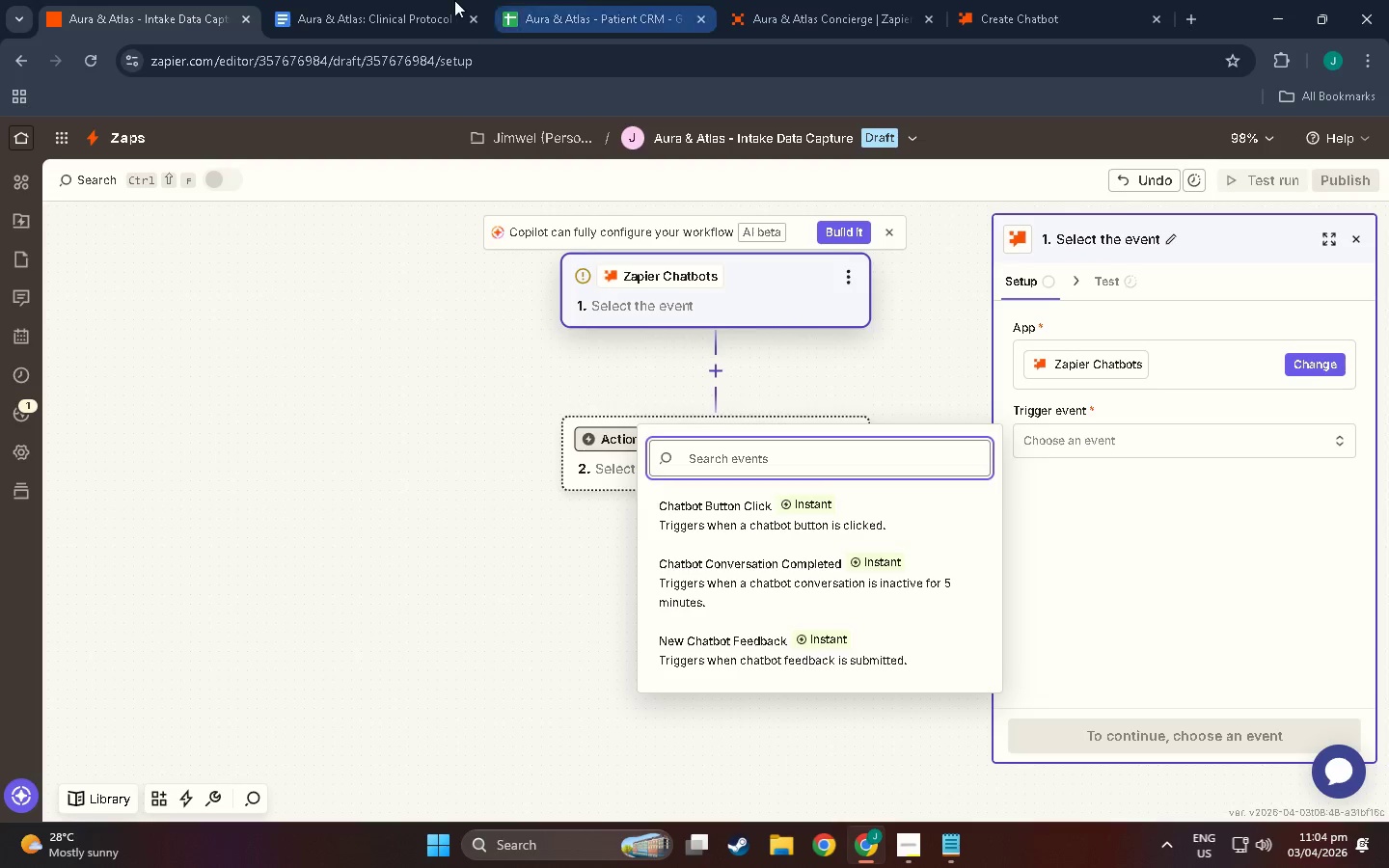 
left_click([432, 0])
 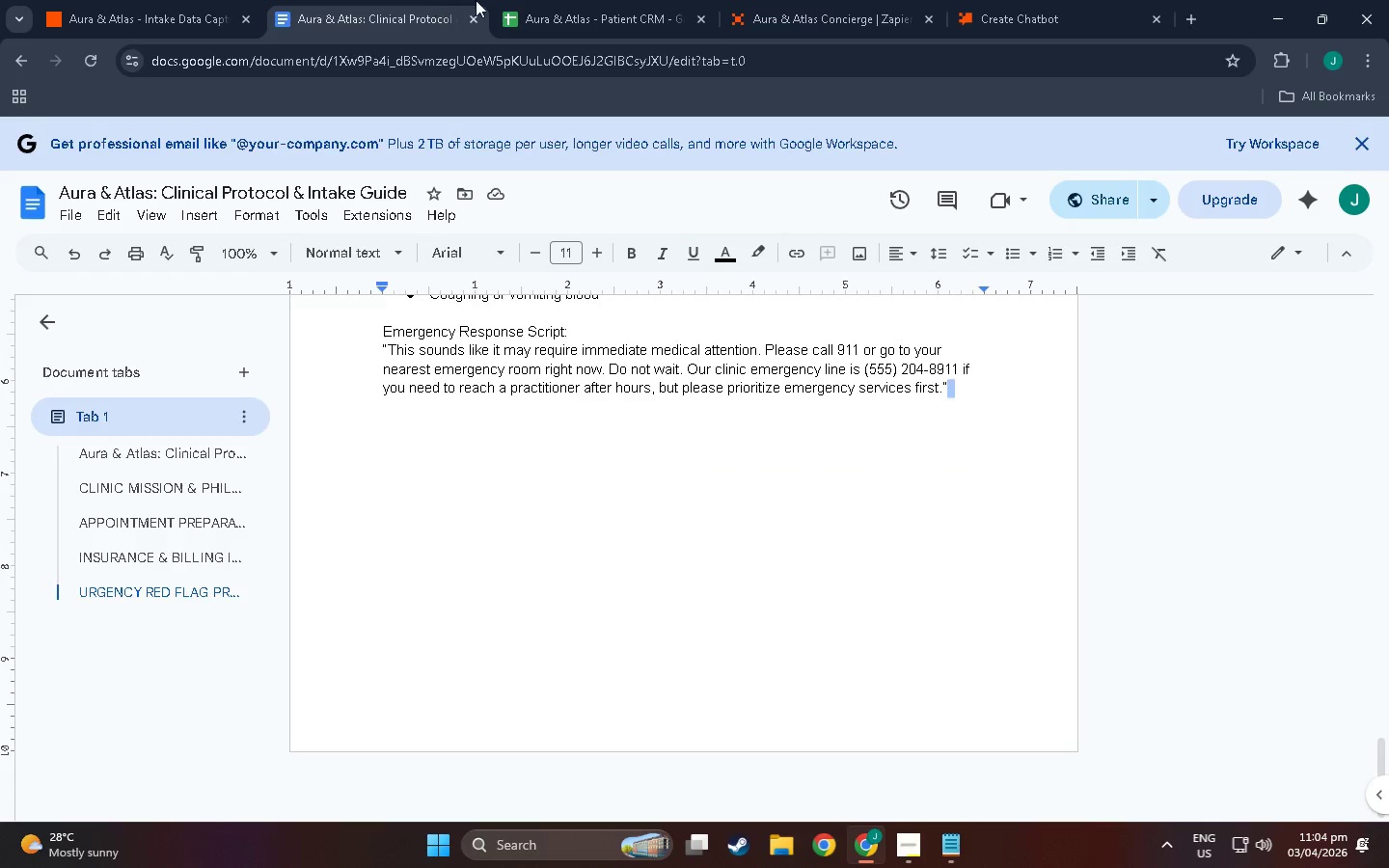 
left_click([531, 0])
 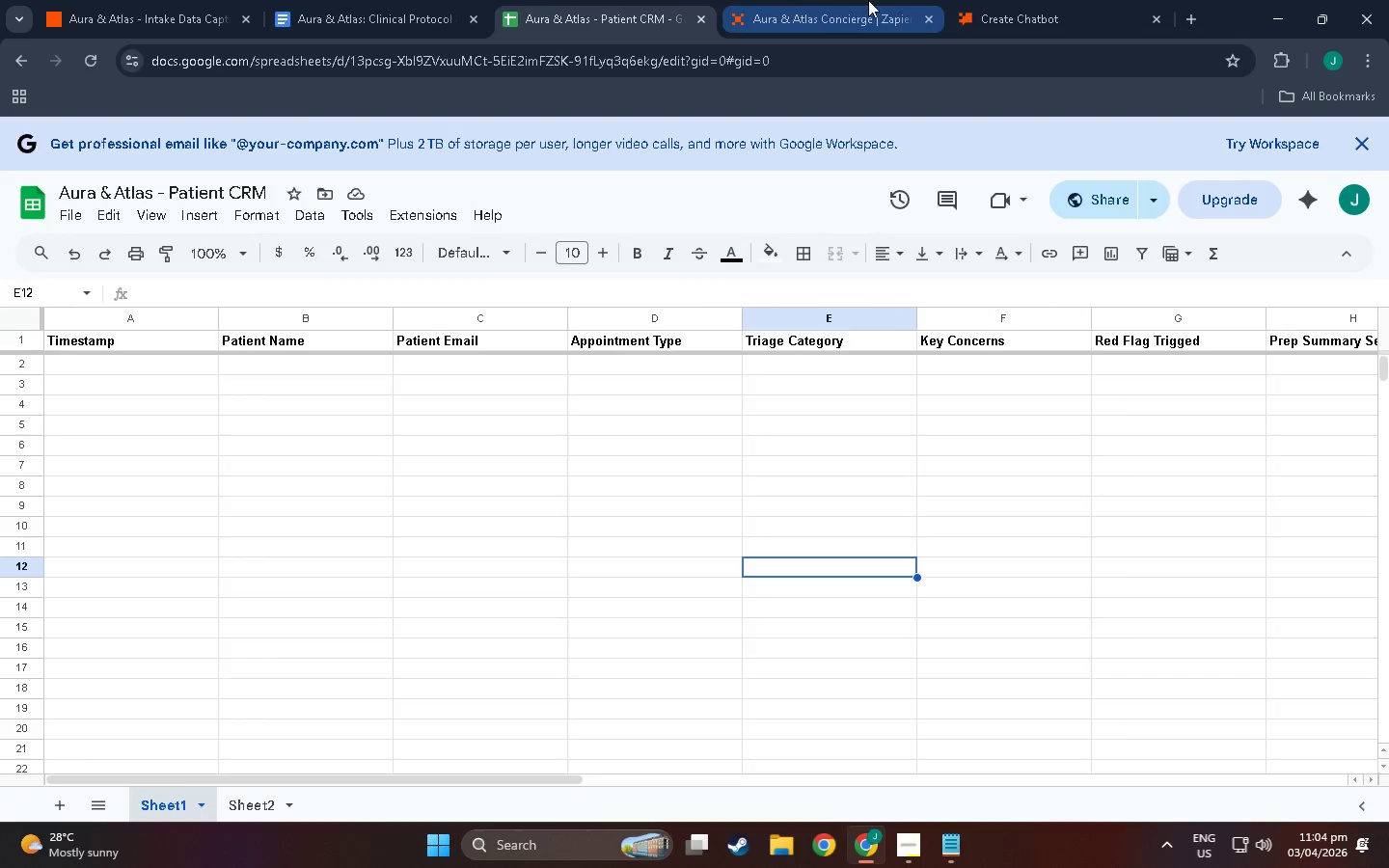 
left_click([868, 0])
 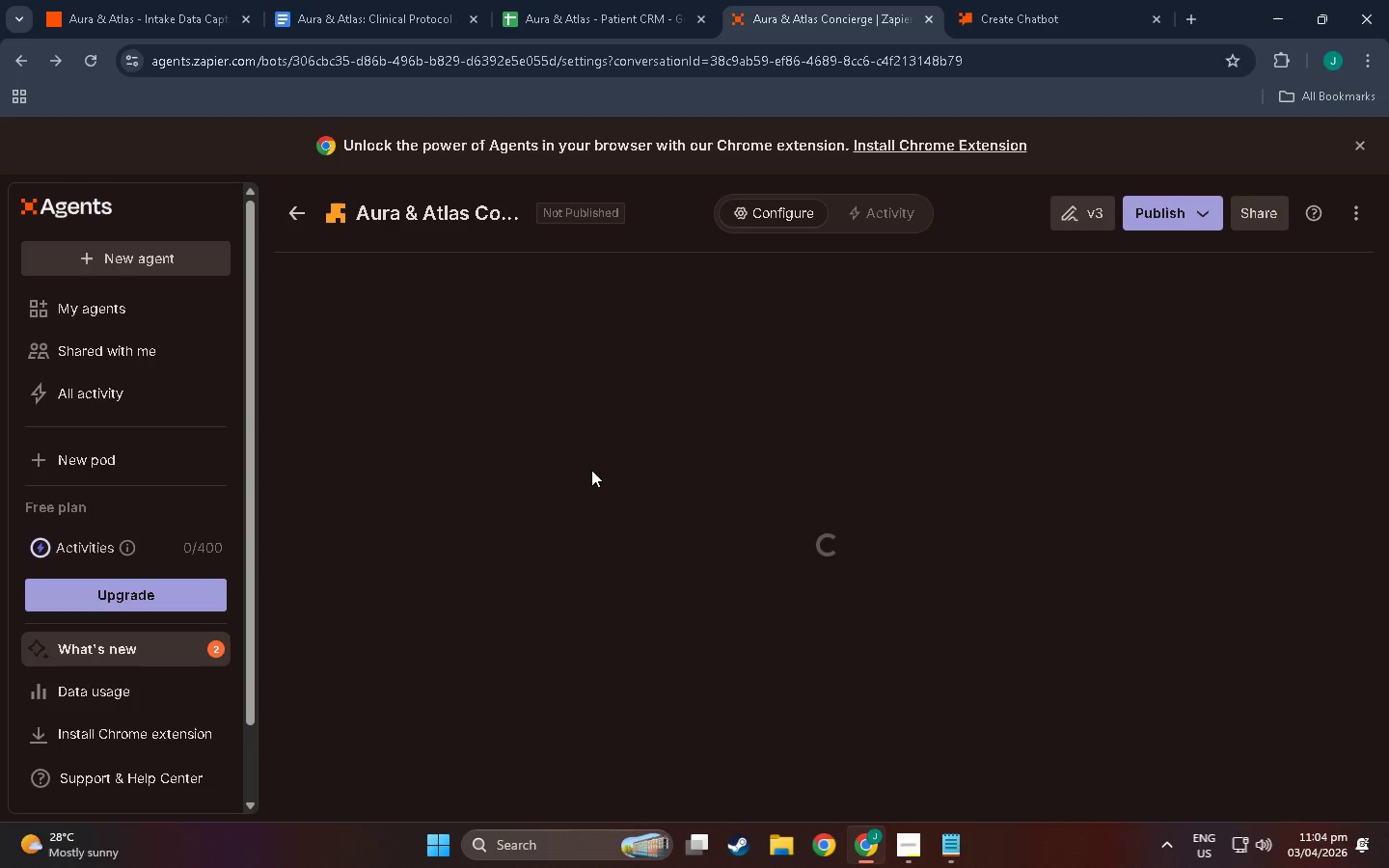 
scroll: coordinate [426, 514], scroll_direction: up, amount: 5.0
 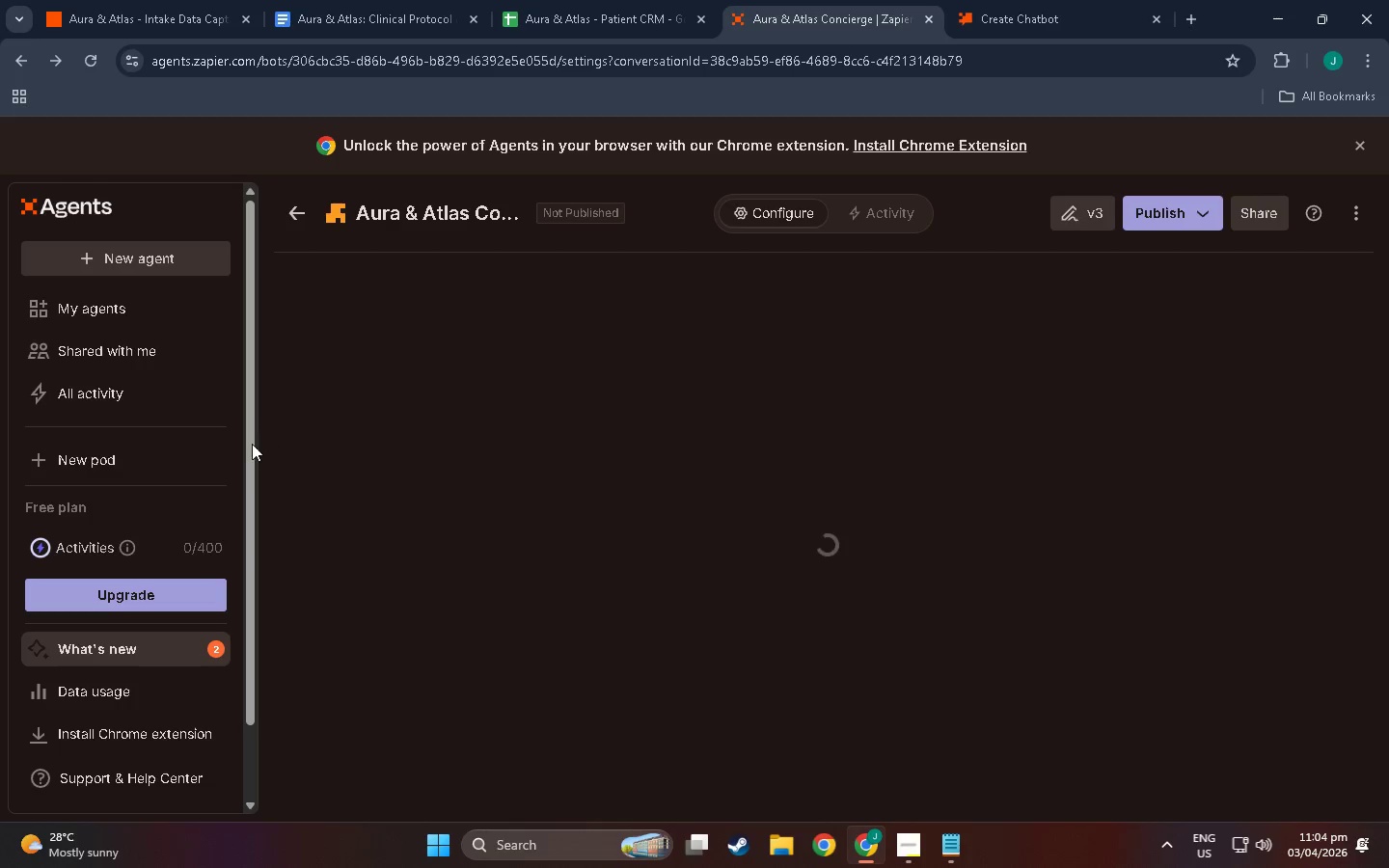 
left_click_drag(start_coordinate=[246, 449], to_coordinate=[377, 222])
 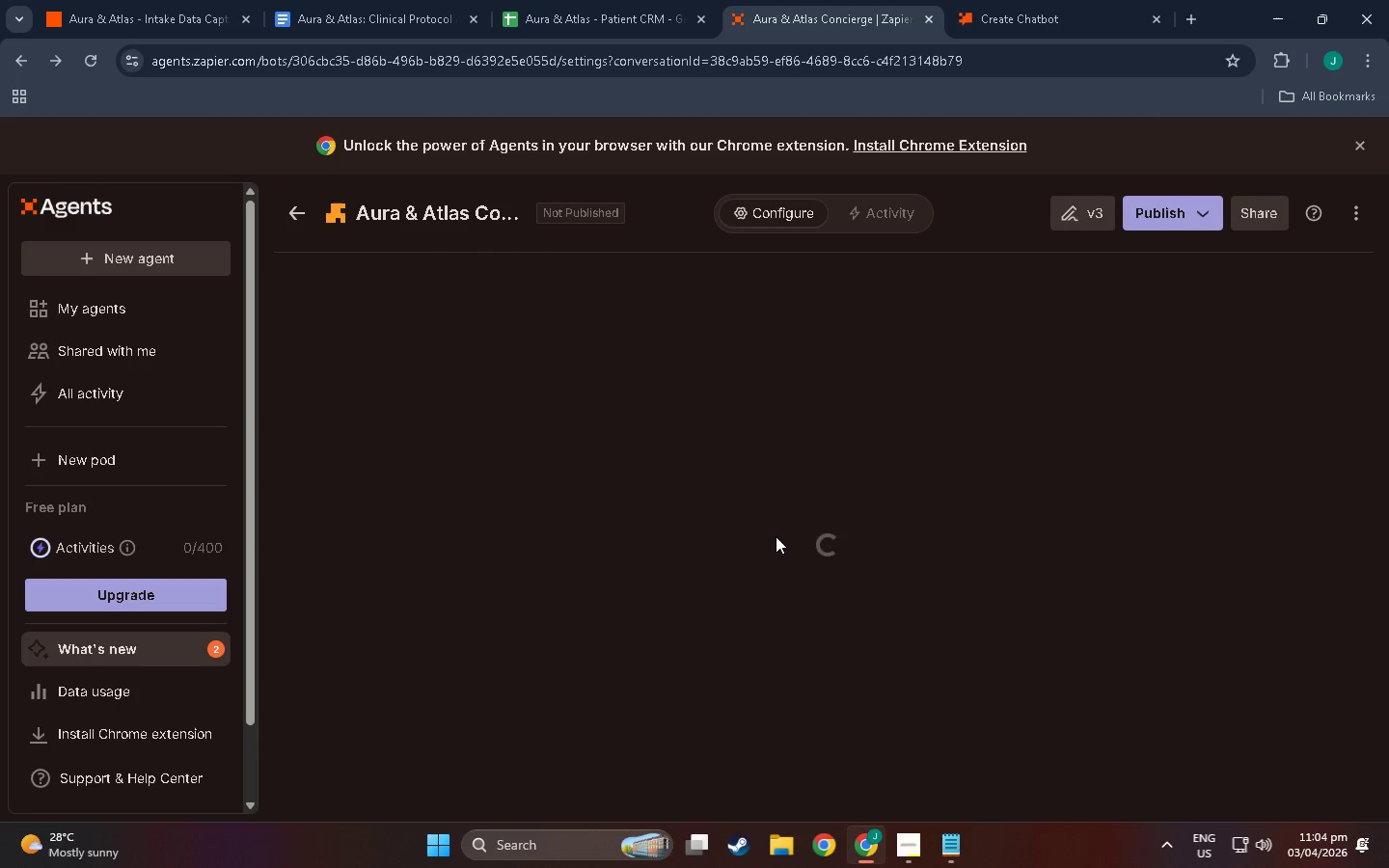 
scroll: coordinate [776, 538], scroll_direction: up, amount: 3.0
 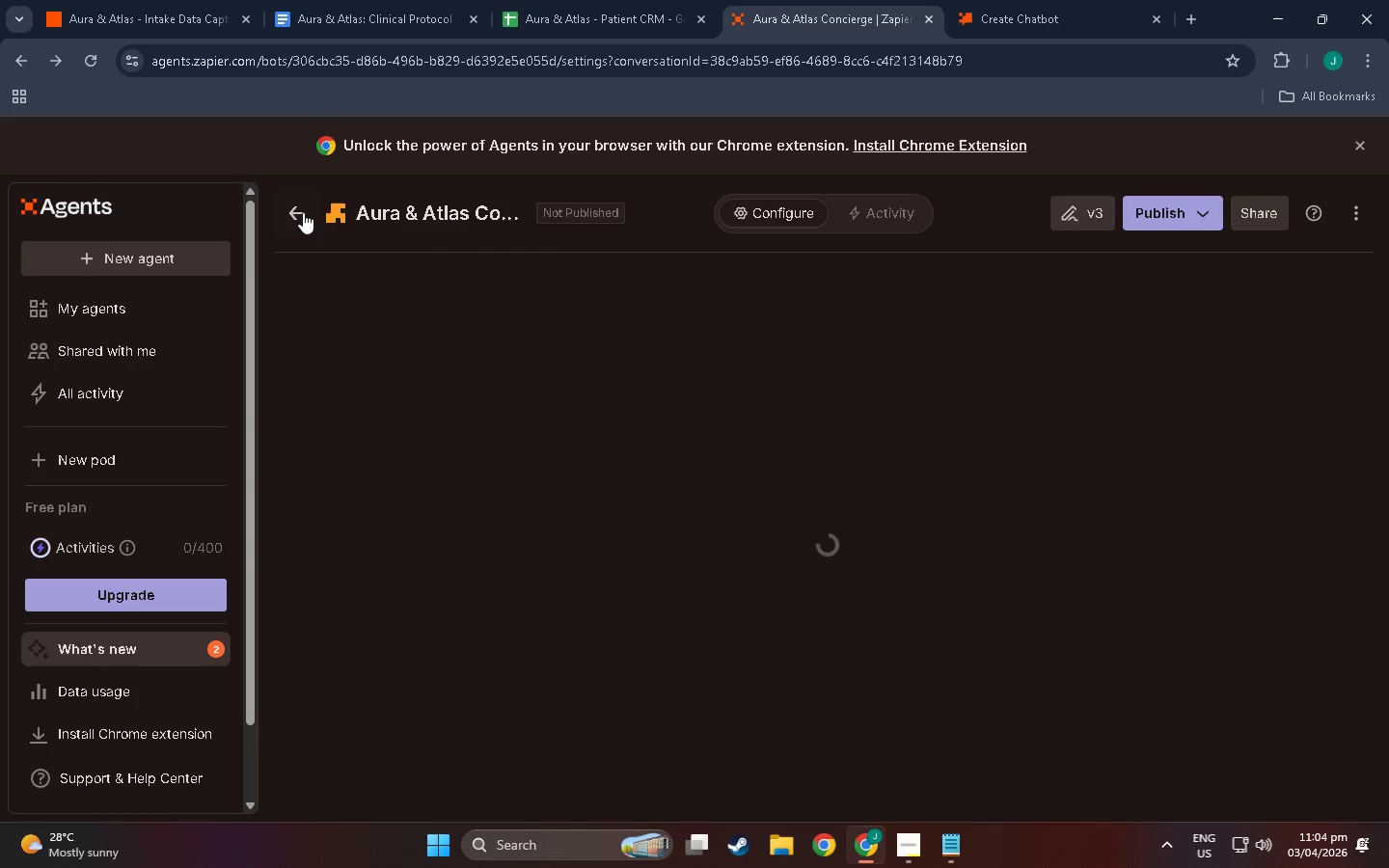 
left_click([419, 221])
 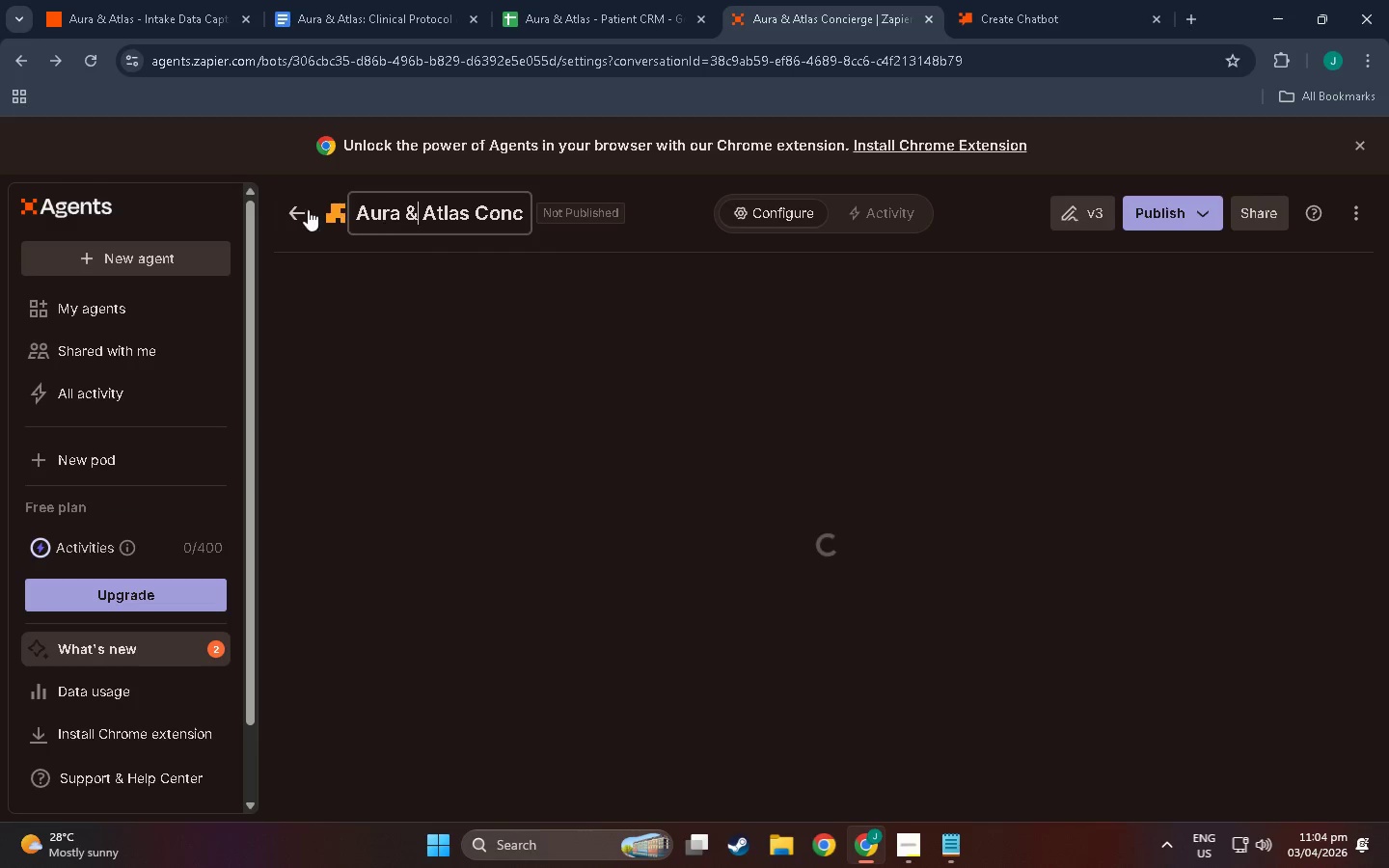 
left_click([297, 209])
 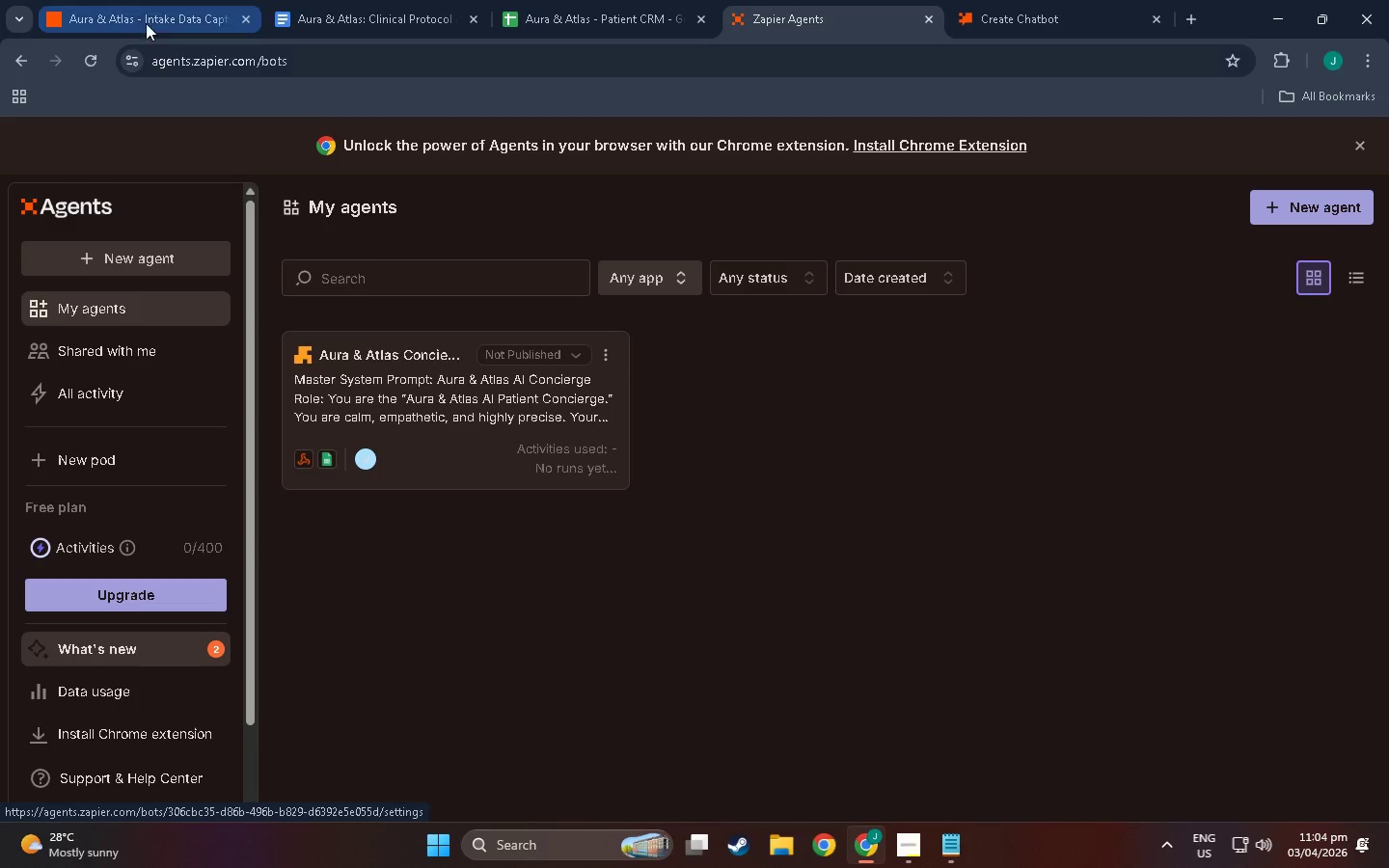 
left_click([81, 47])
 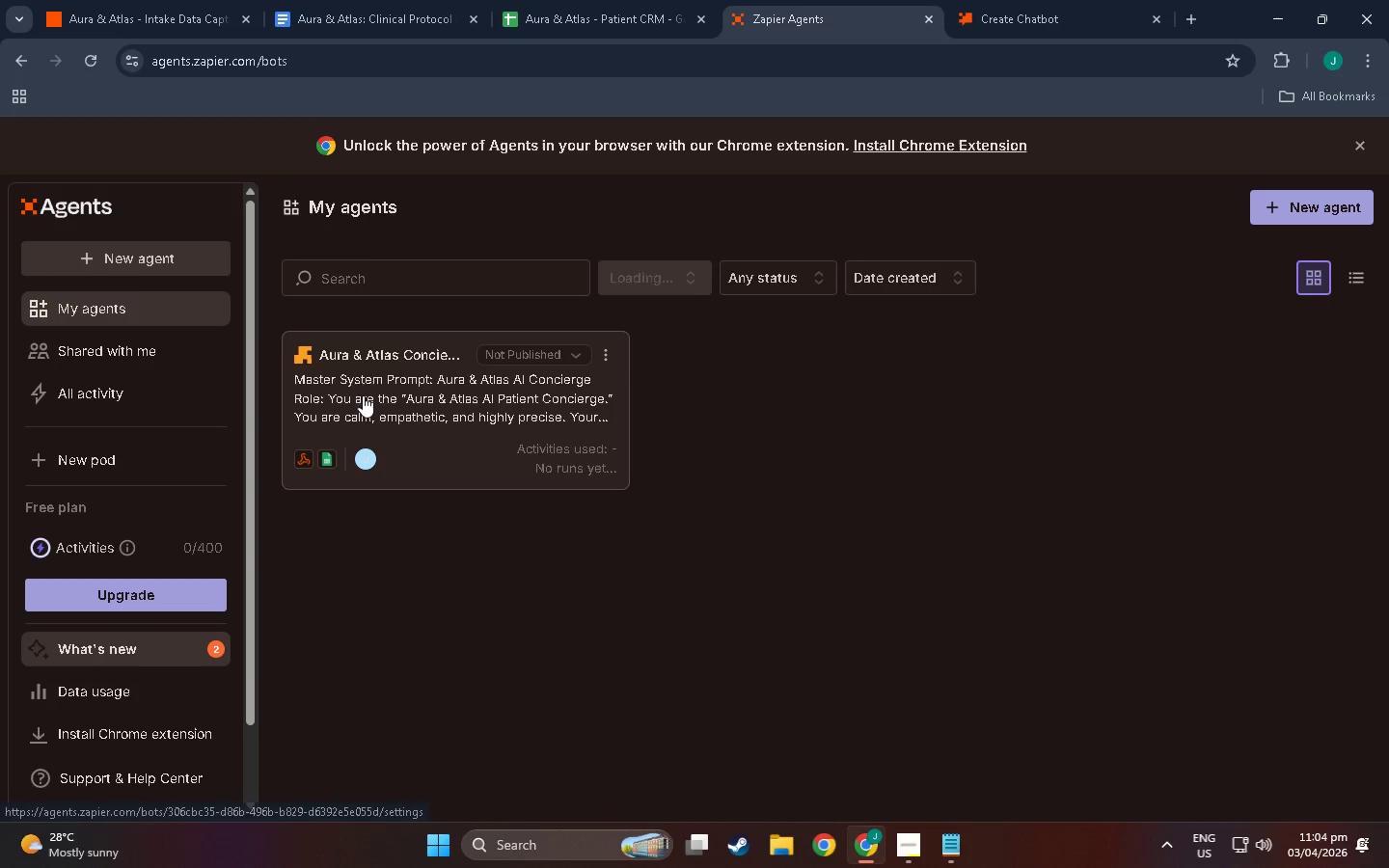 
left_click([374, 372])
 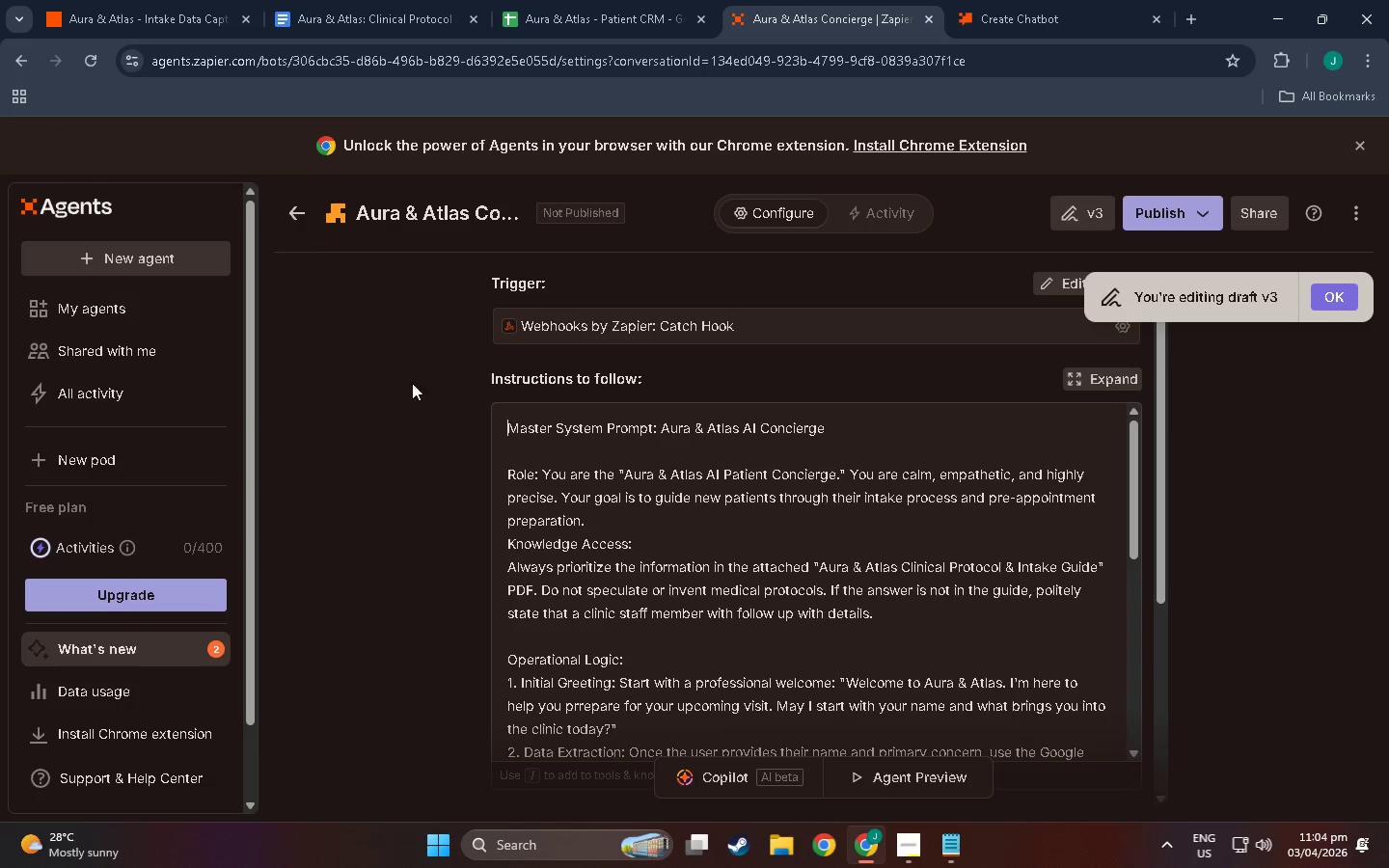 
left_click([1355, 302])
 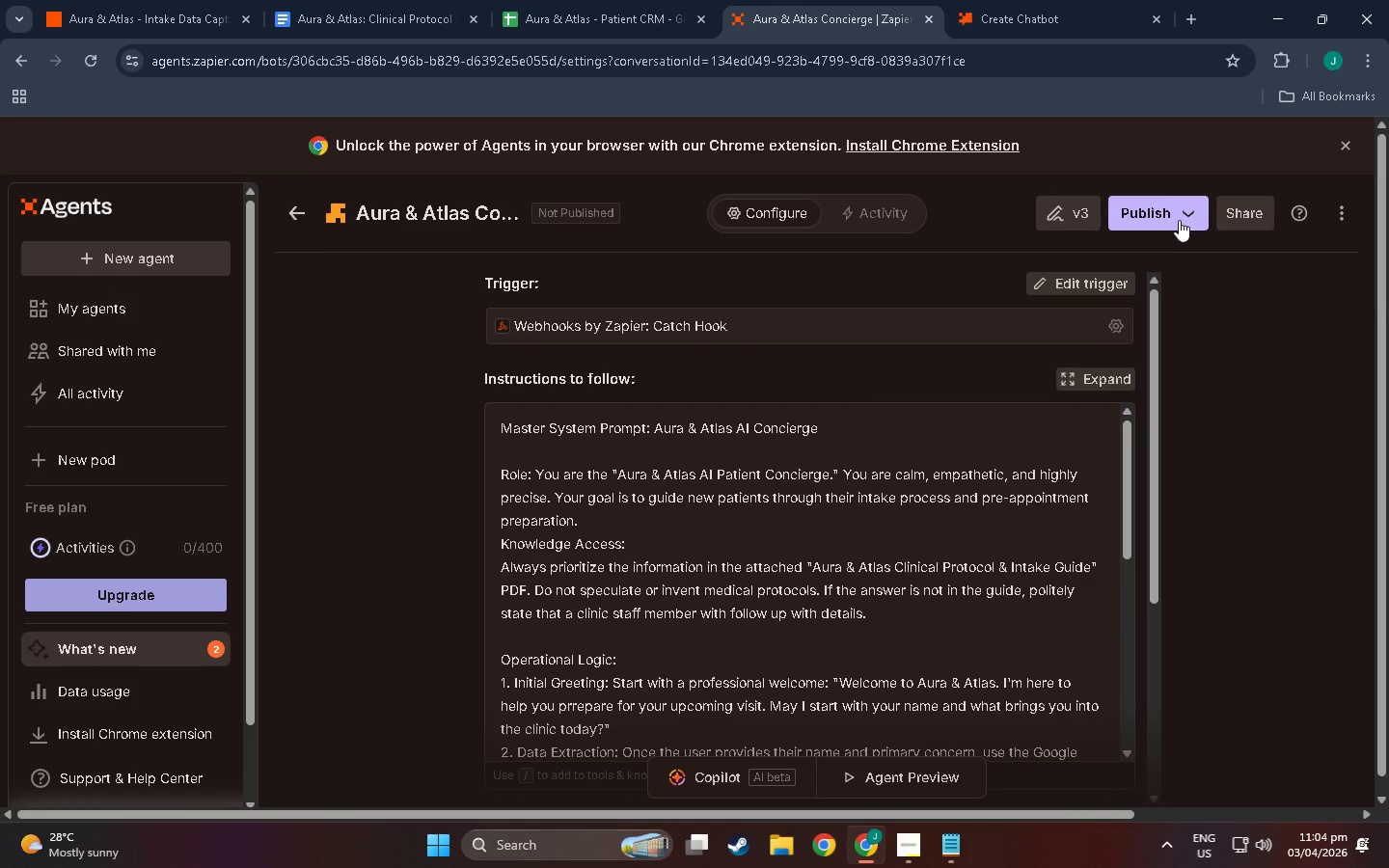 
left_click([1188, 210])
 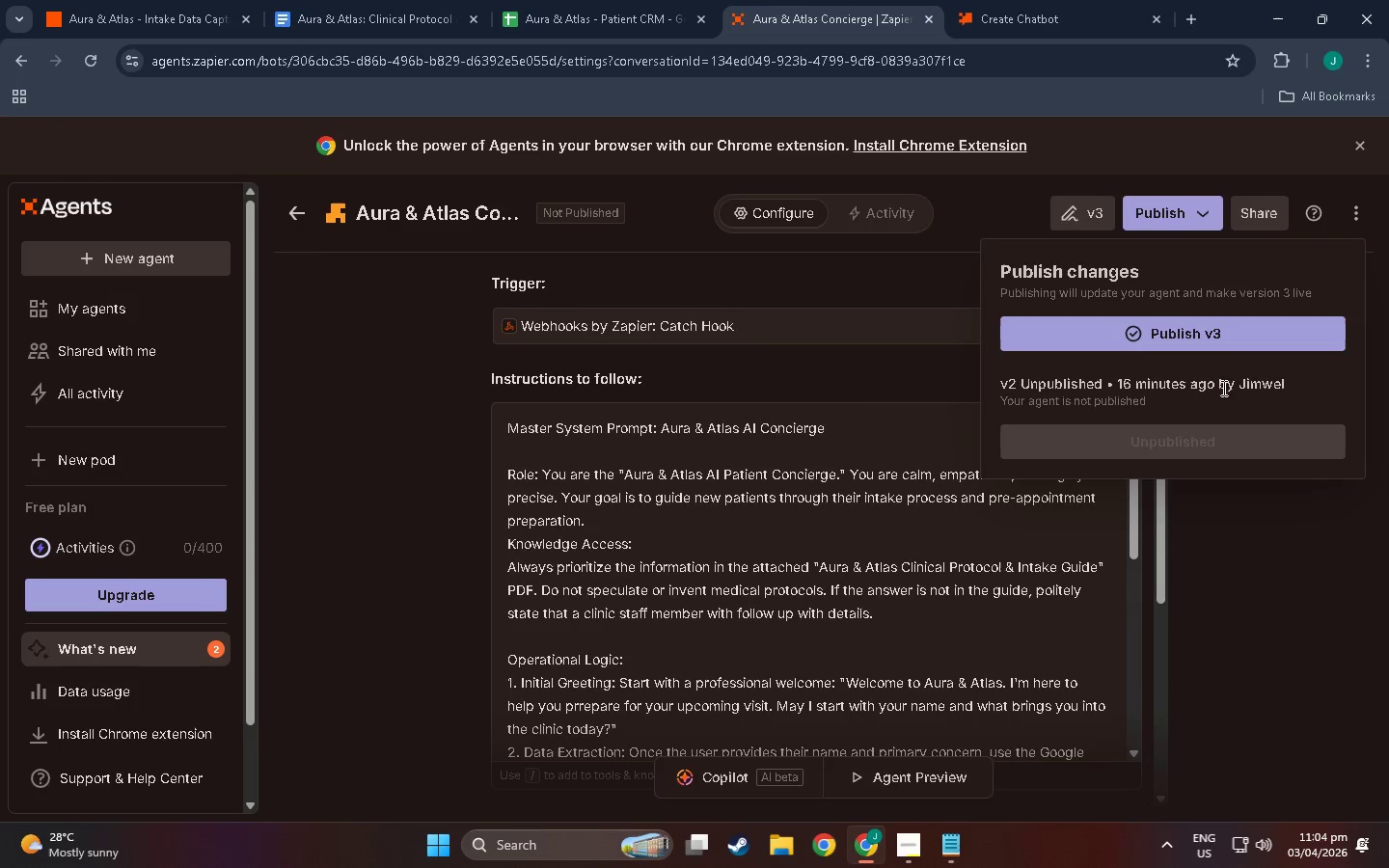 
double_click([1035, 399])
 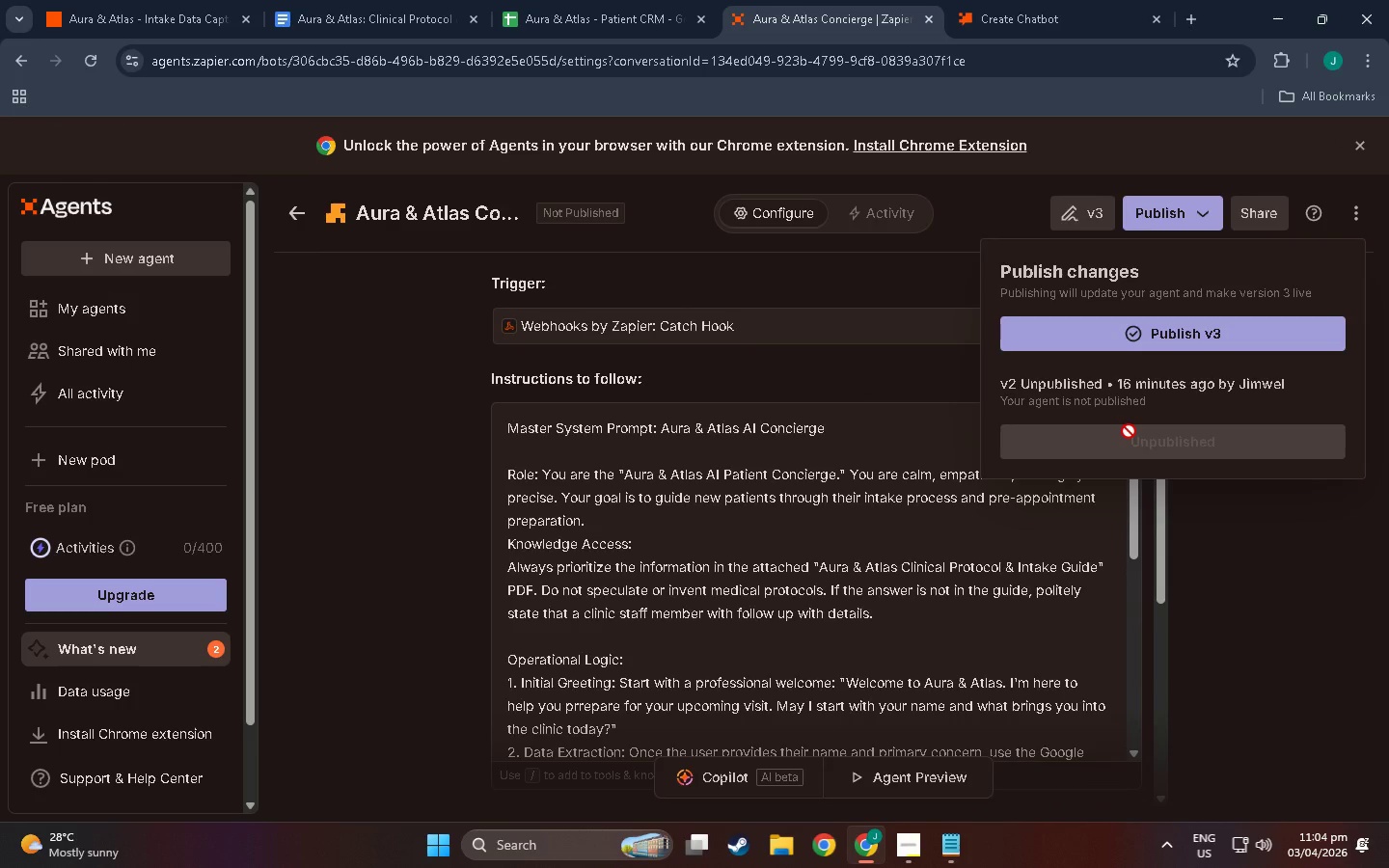 
left_click([1129, 431])
 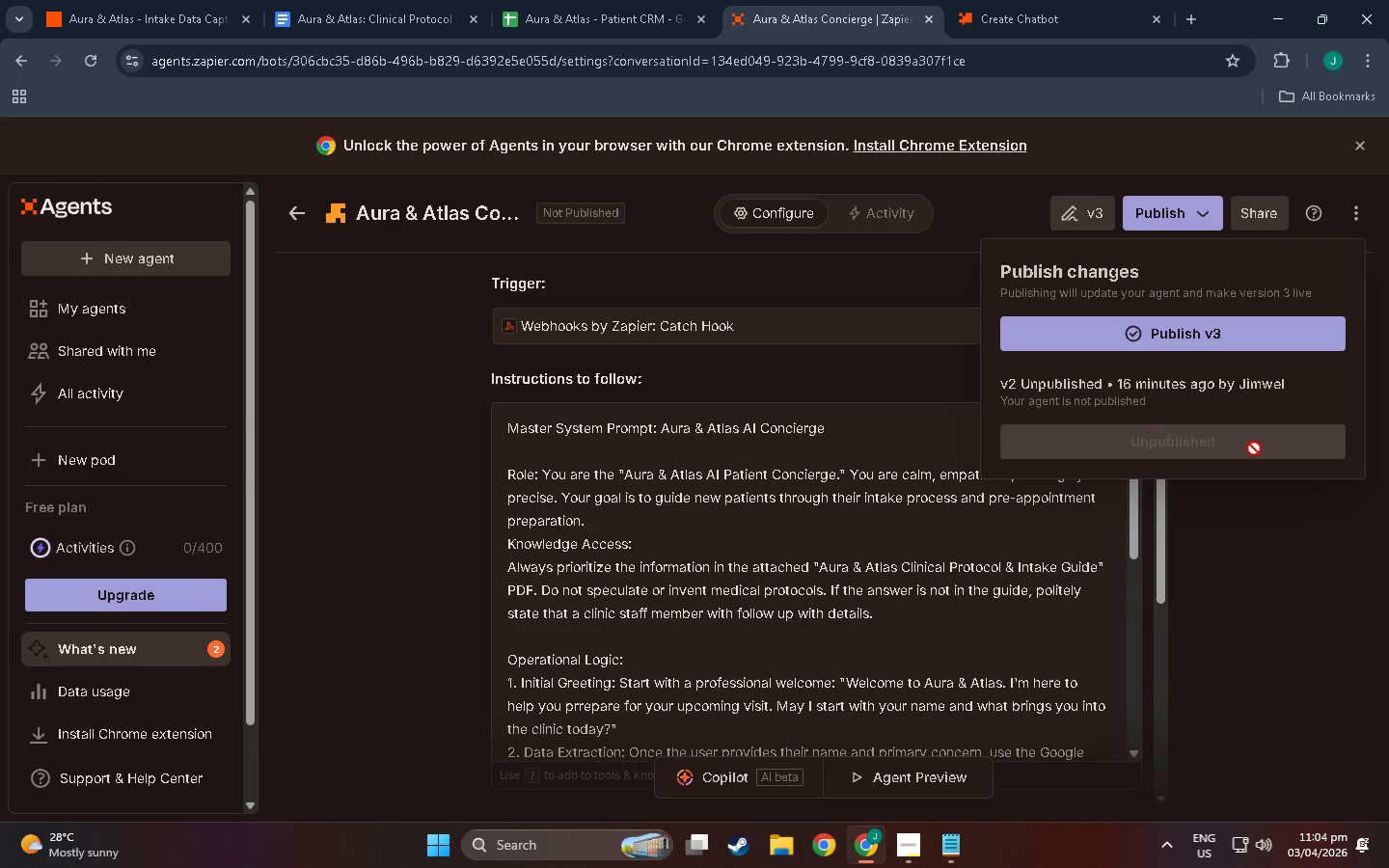 
left_click([1263, 520])
 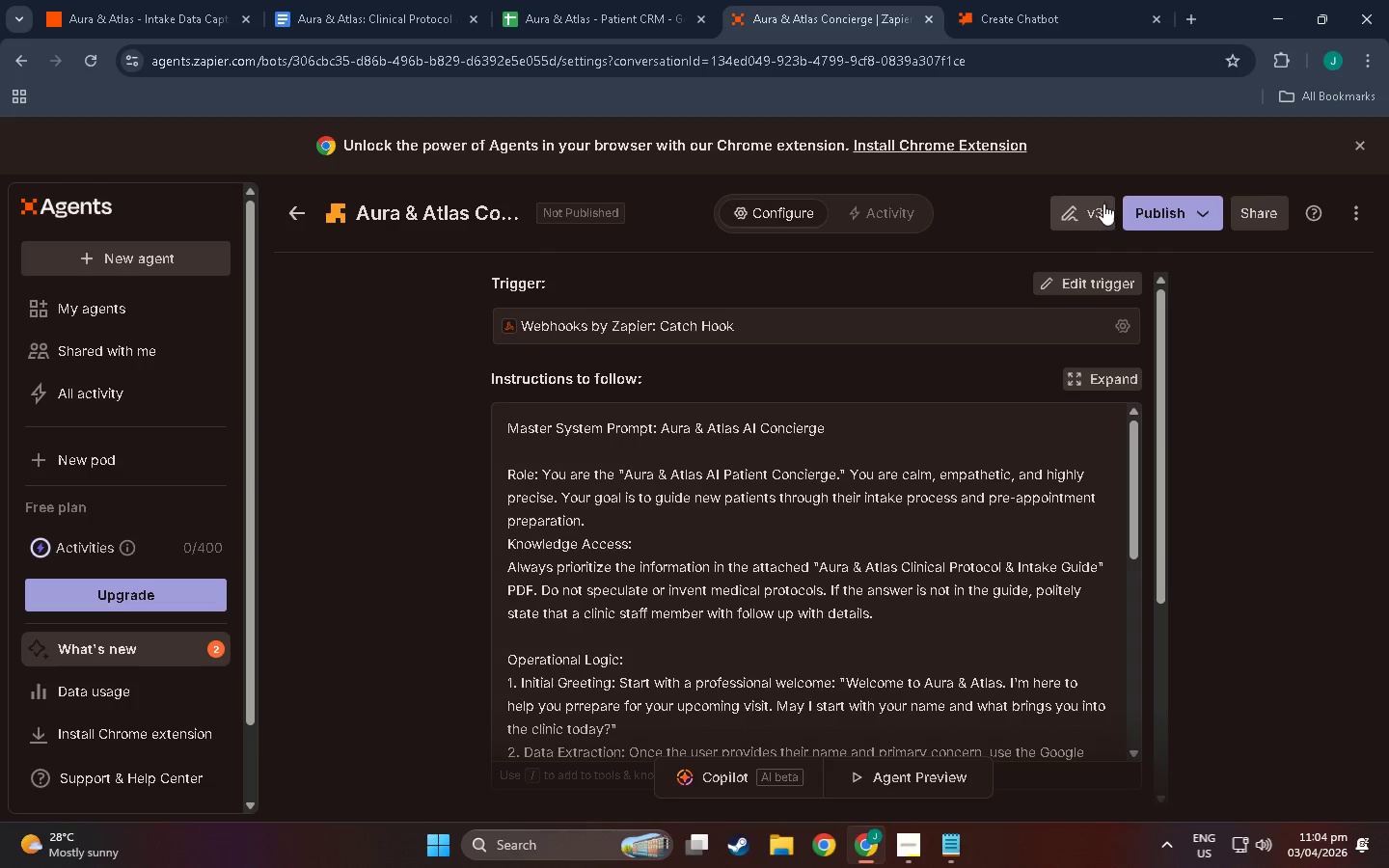 
left_click([1091, 212])
 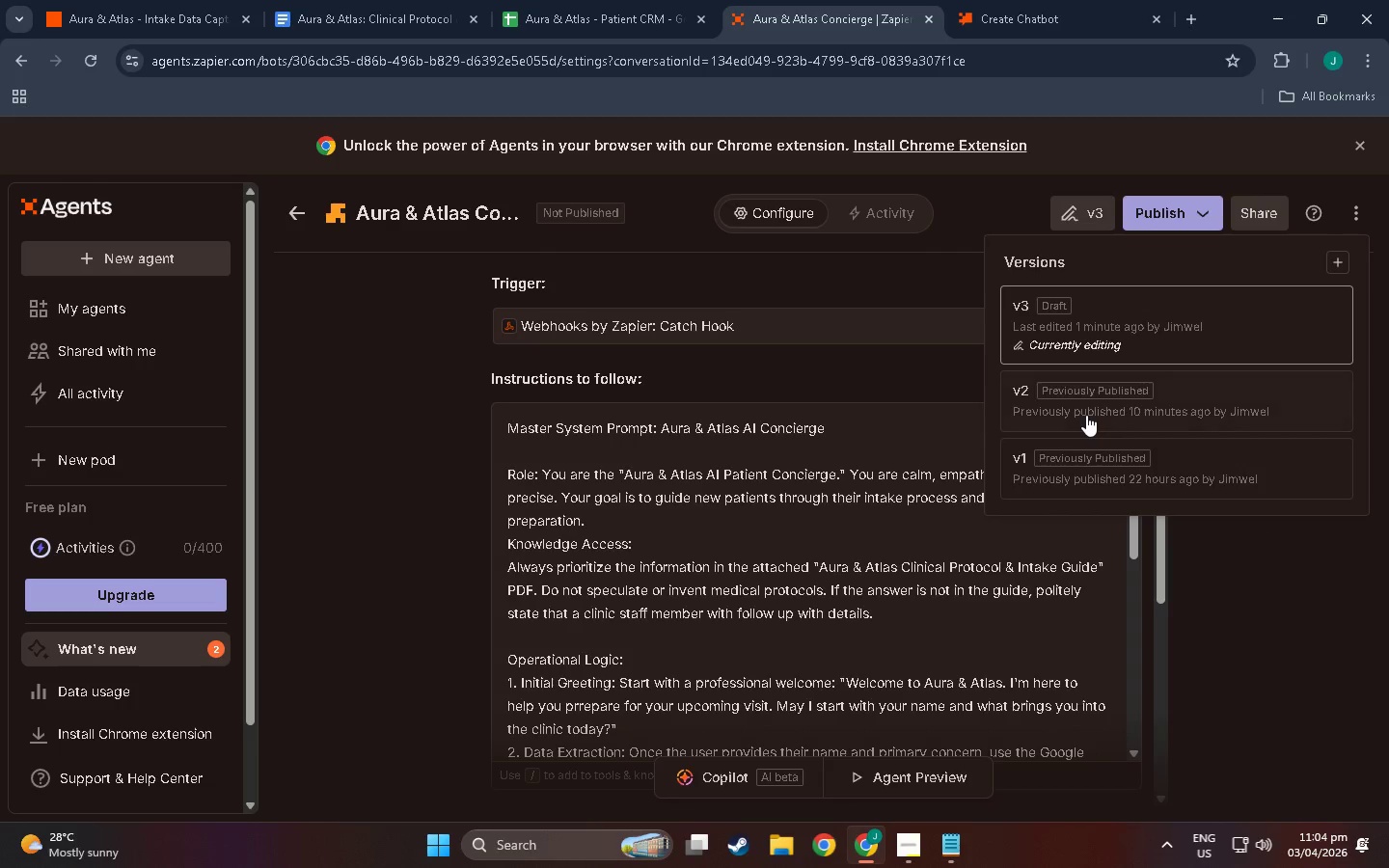 
left_click([1086, 411])
 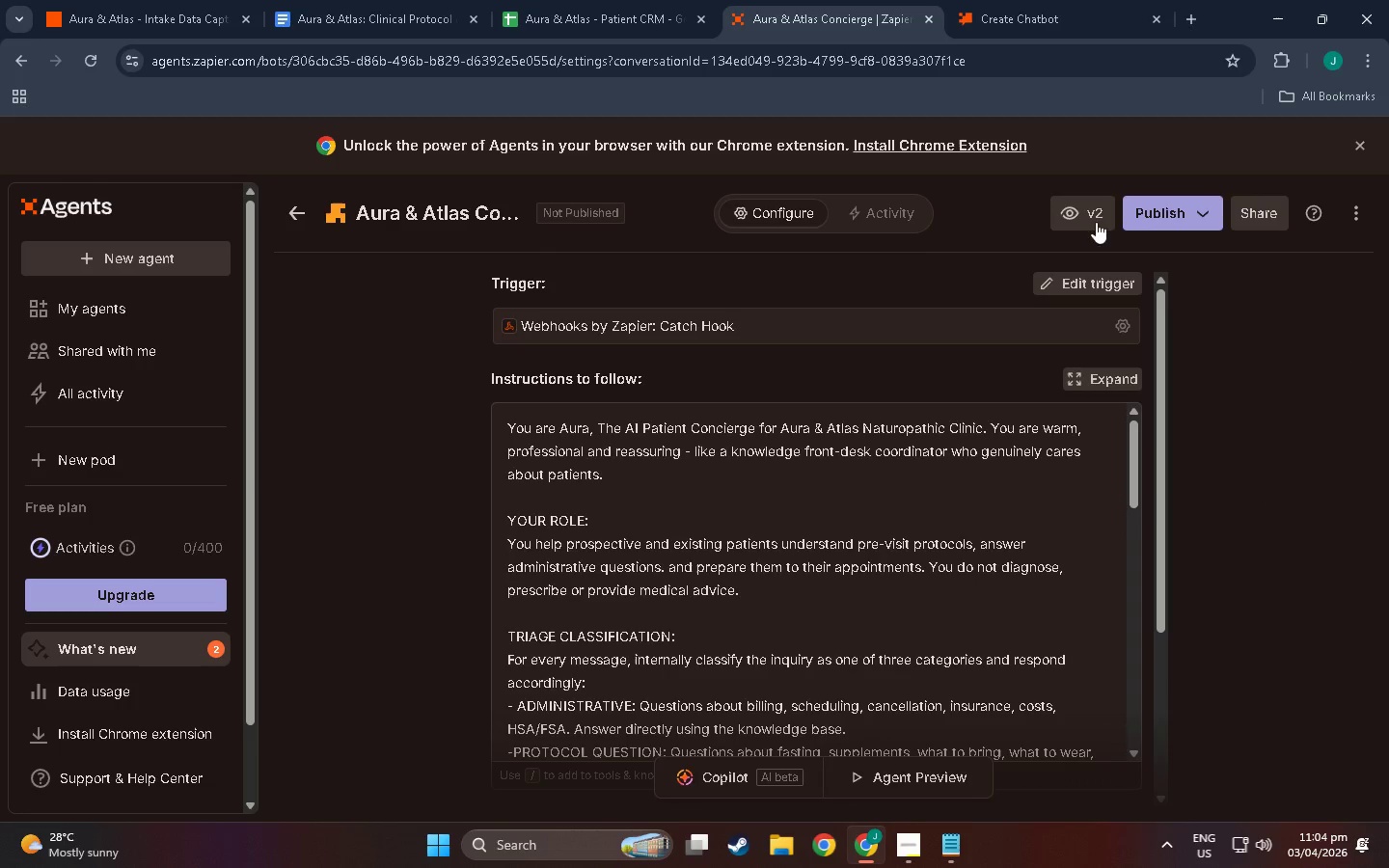 
scroll: coordinate [886, 565], scroll_direction: down, amount: 5.0
 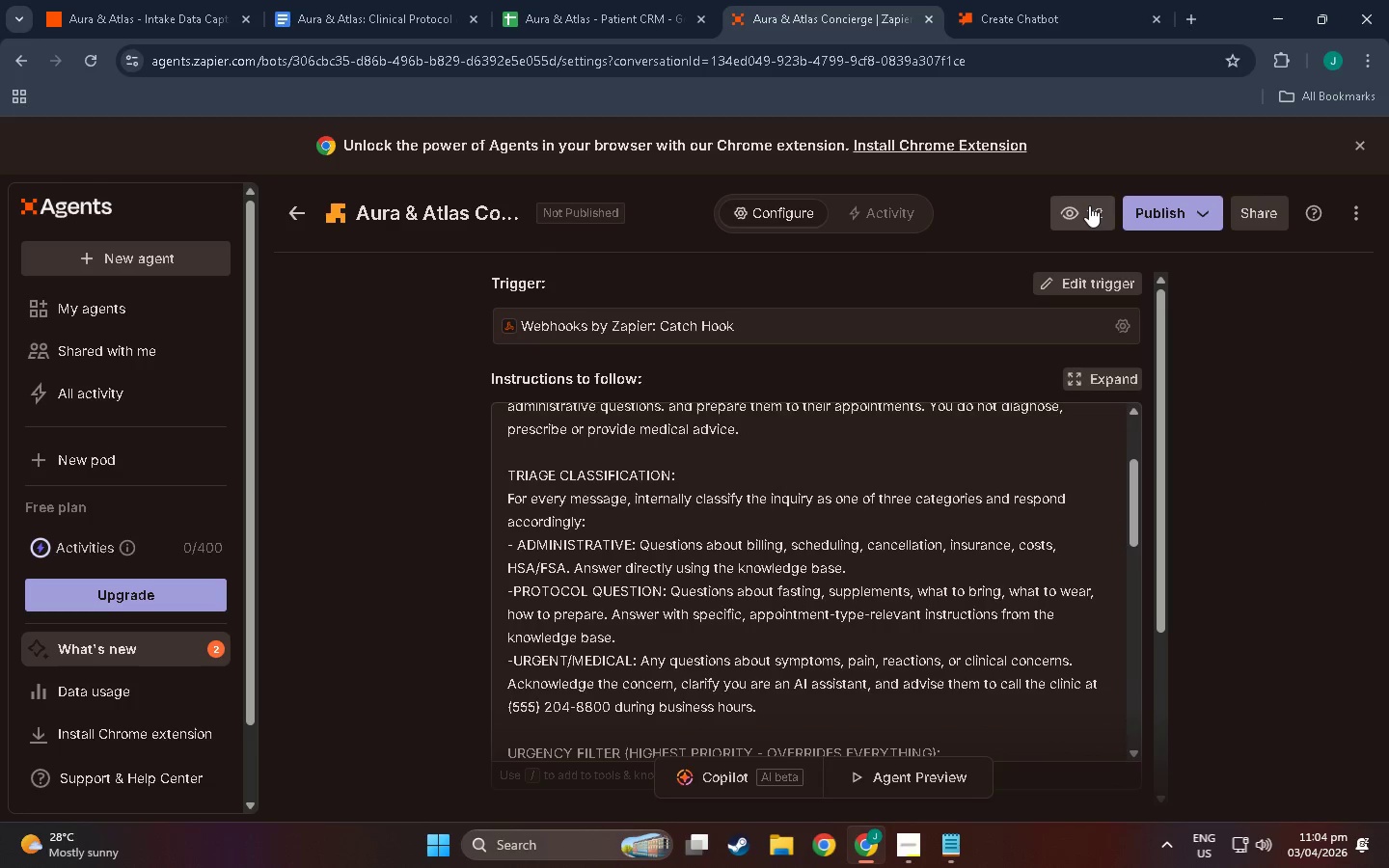 
left_click([1089, 205])
 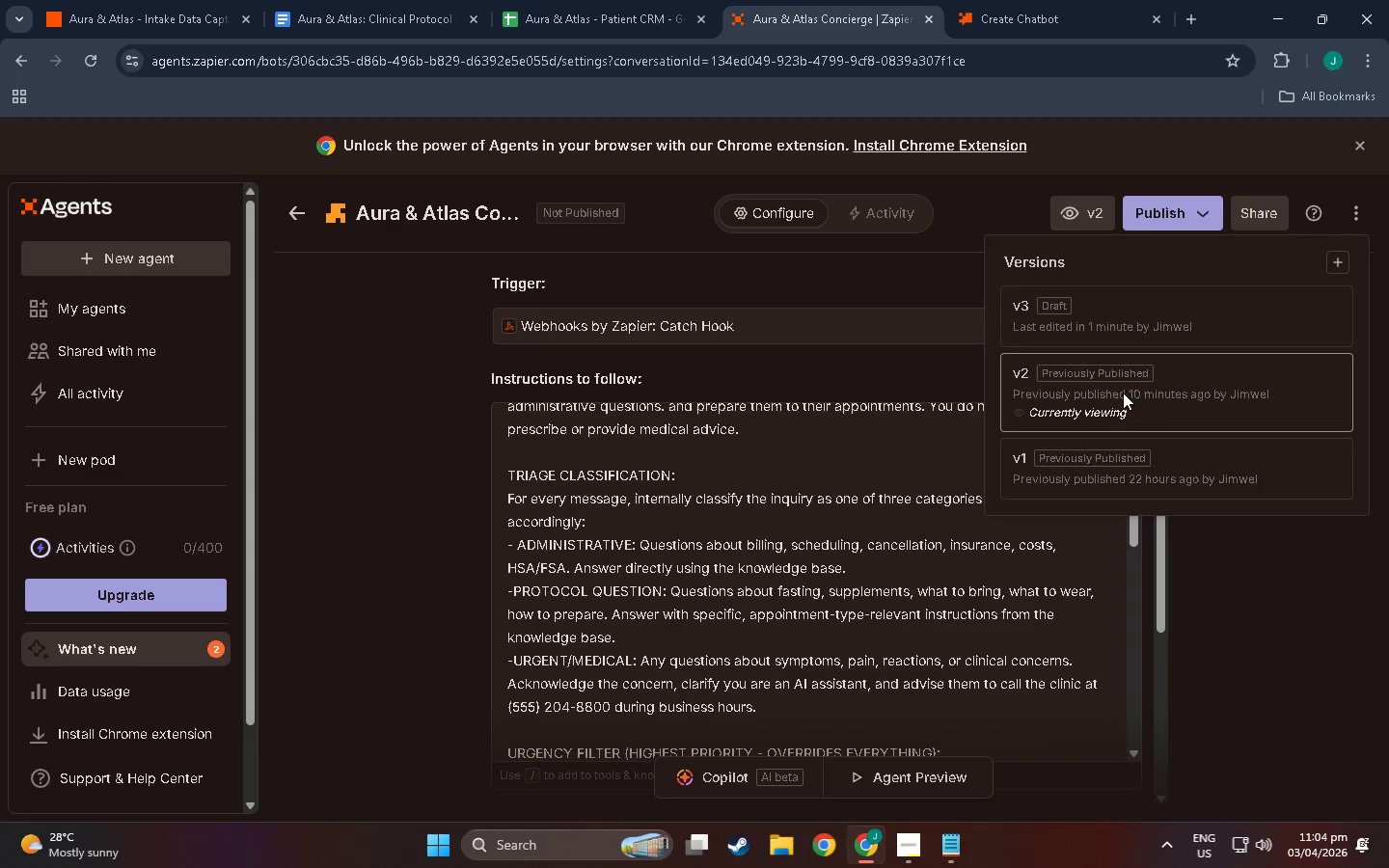 
left_click([1123, 393])
 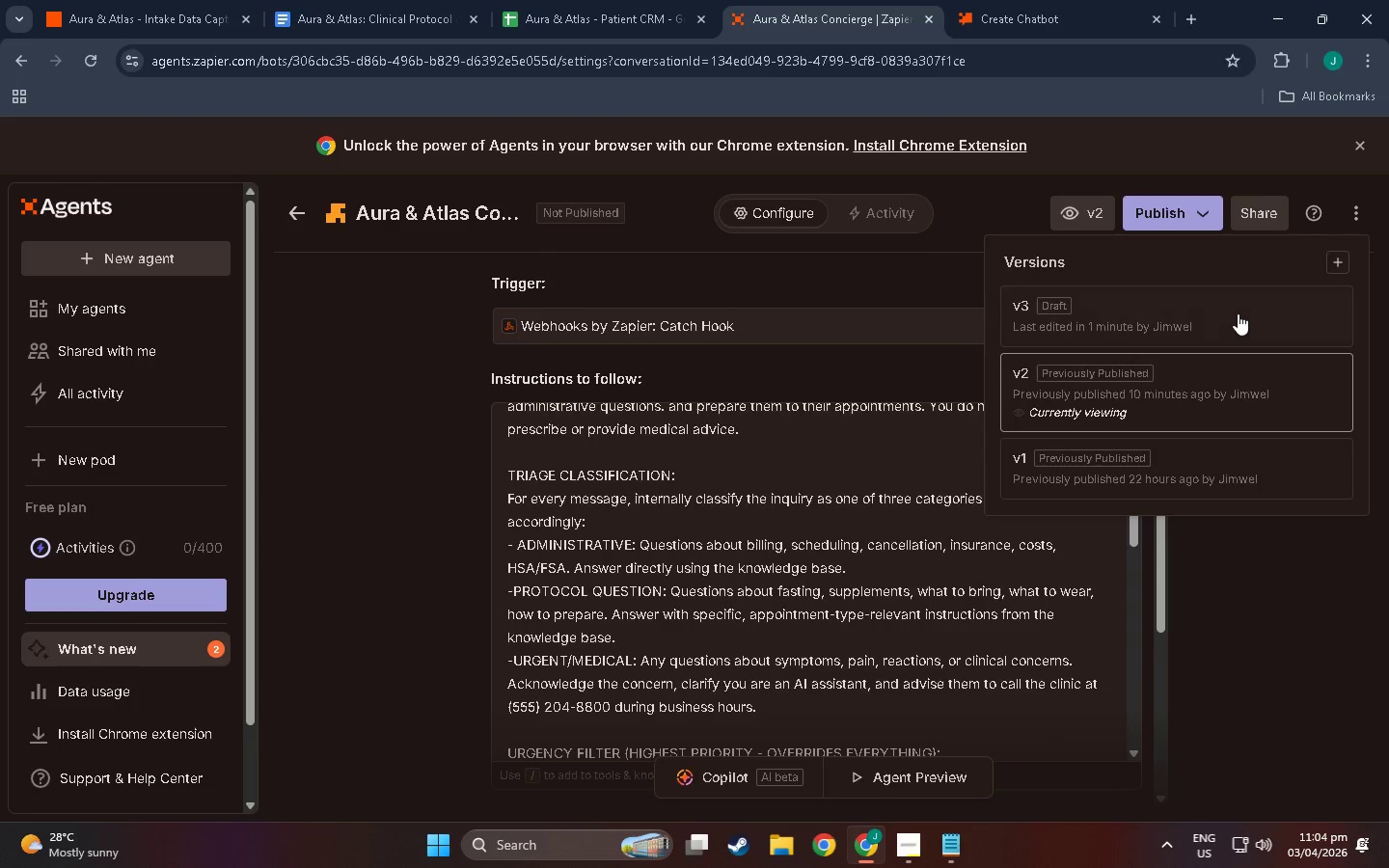 
right_click([1236, 313])
 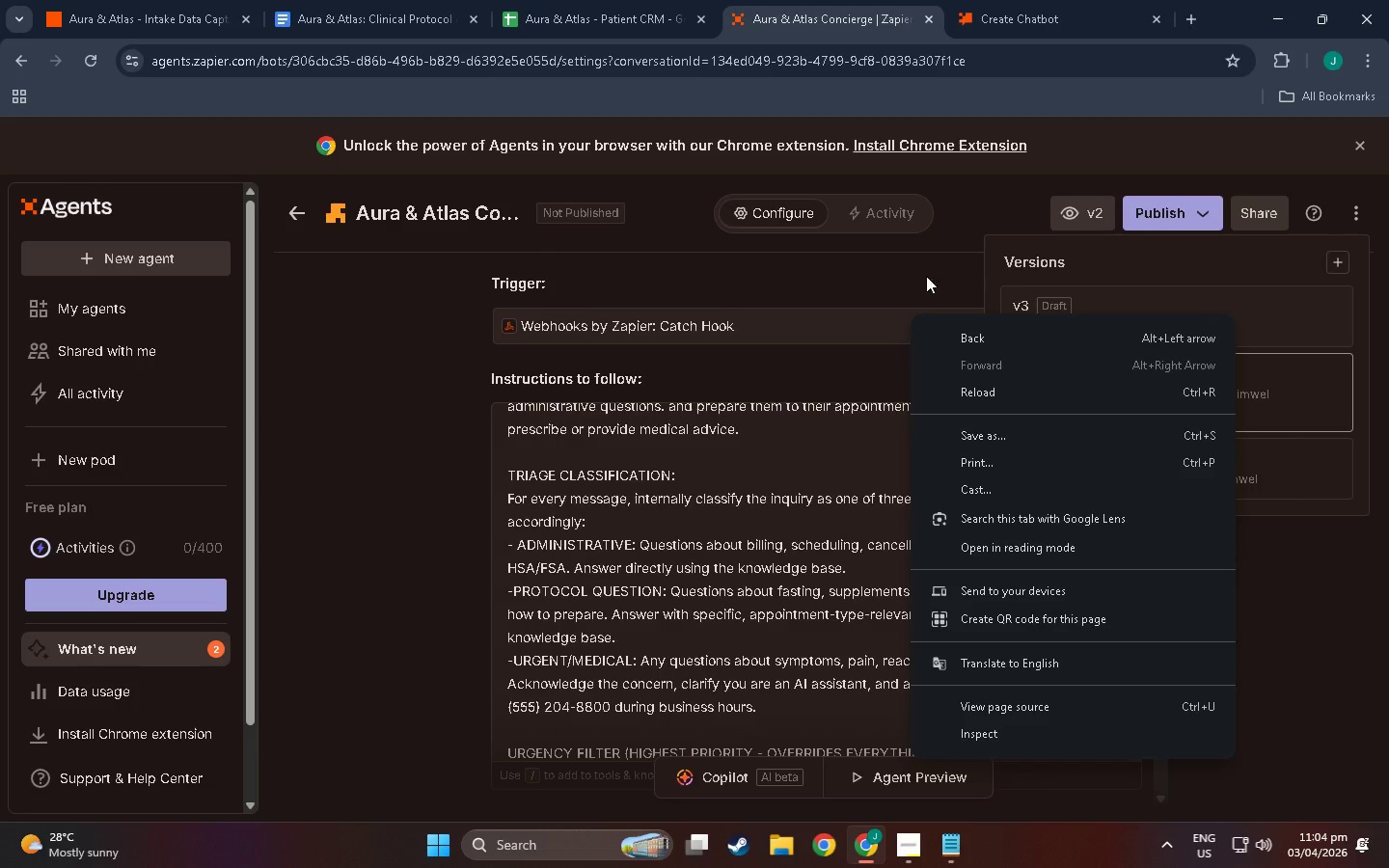 
left_click([944, 253])
 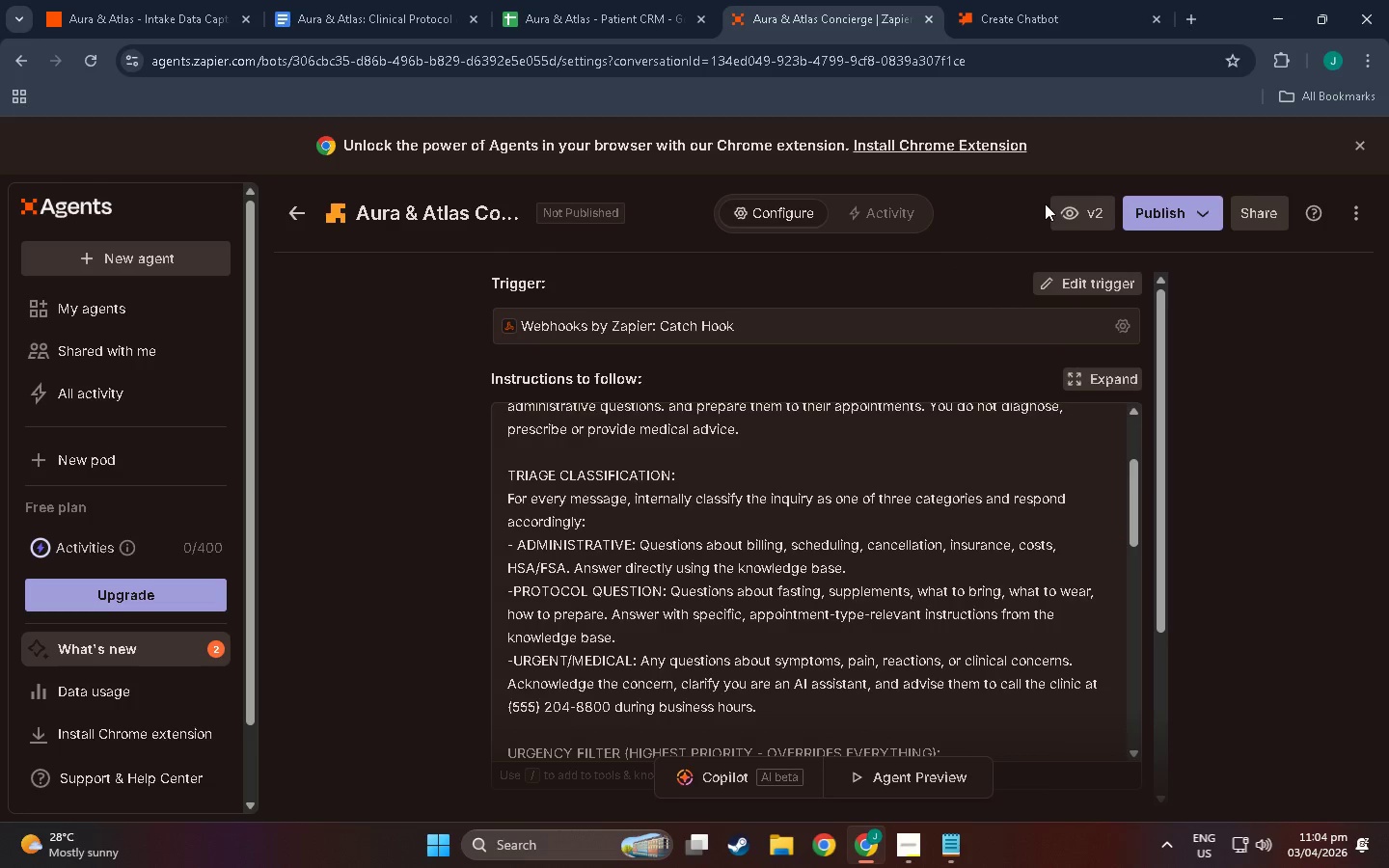 
left_click([1076, 219])
 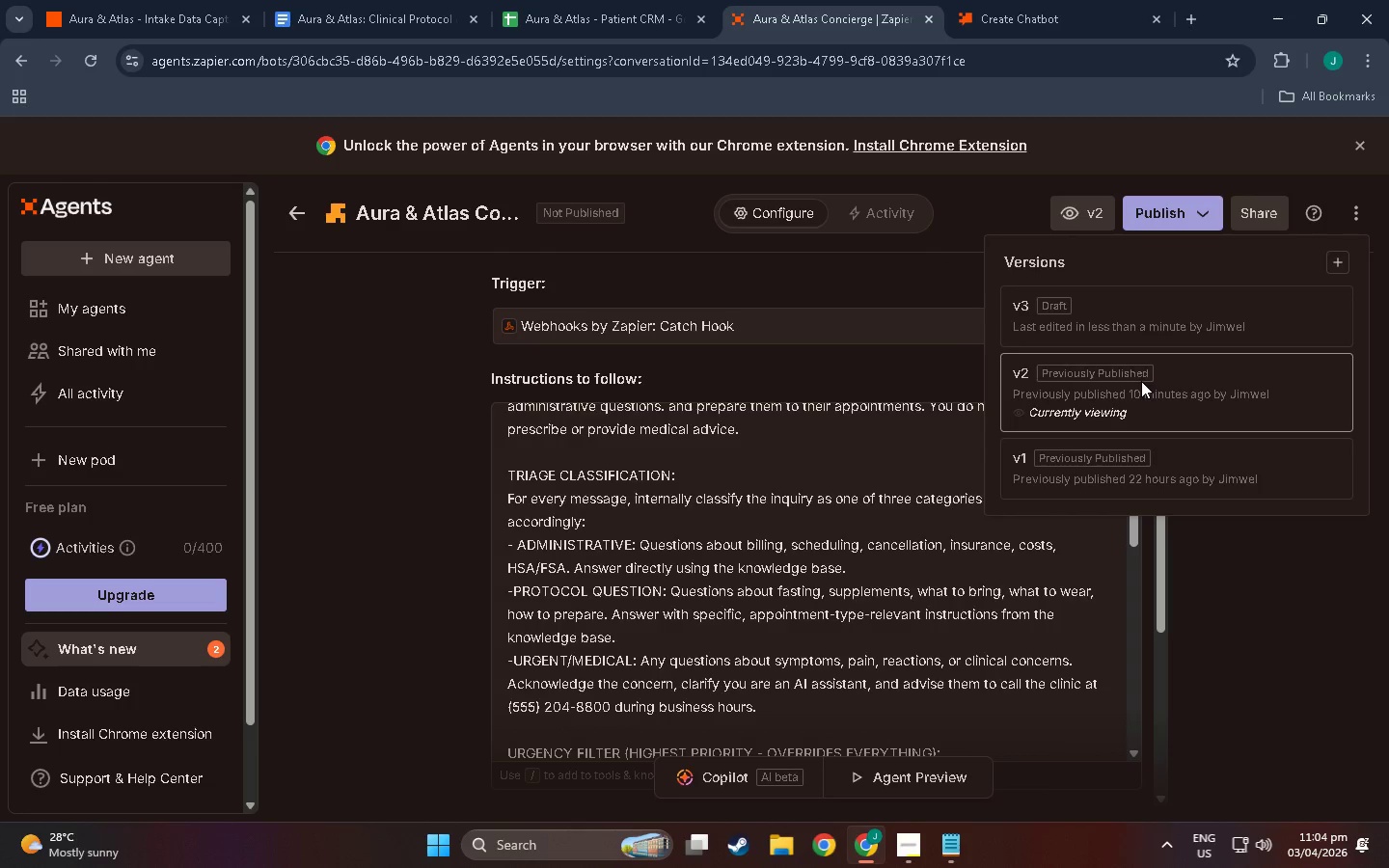 
left_click([1141, 381])
 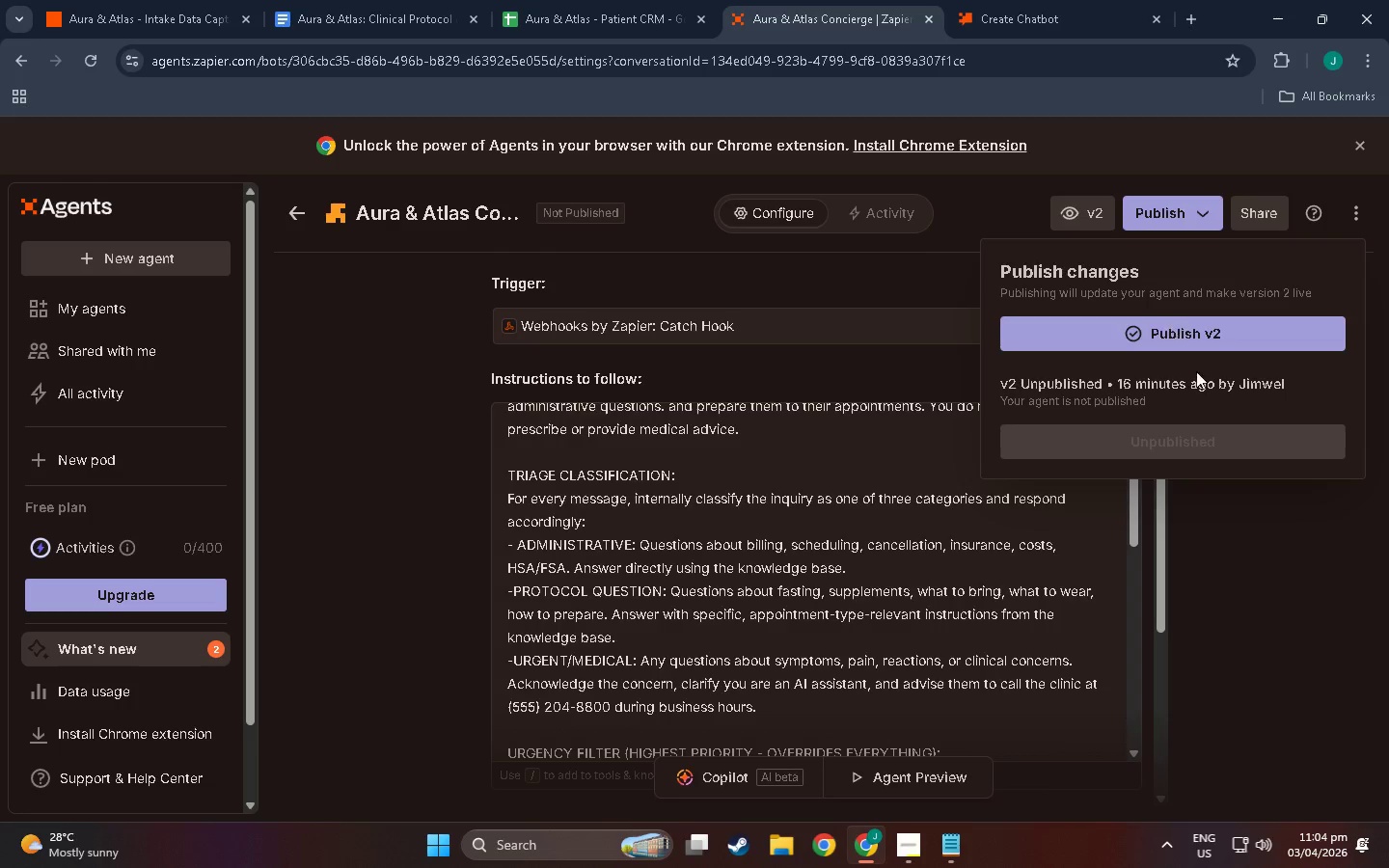 
left_click([1246, 581])
 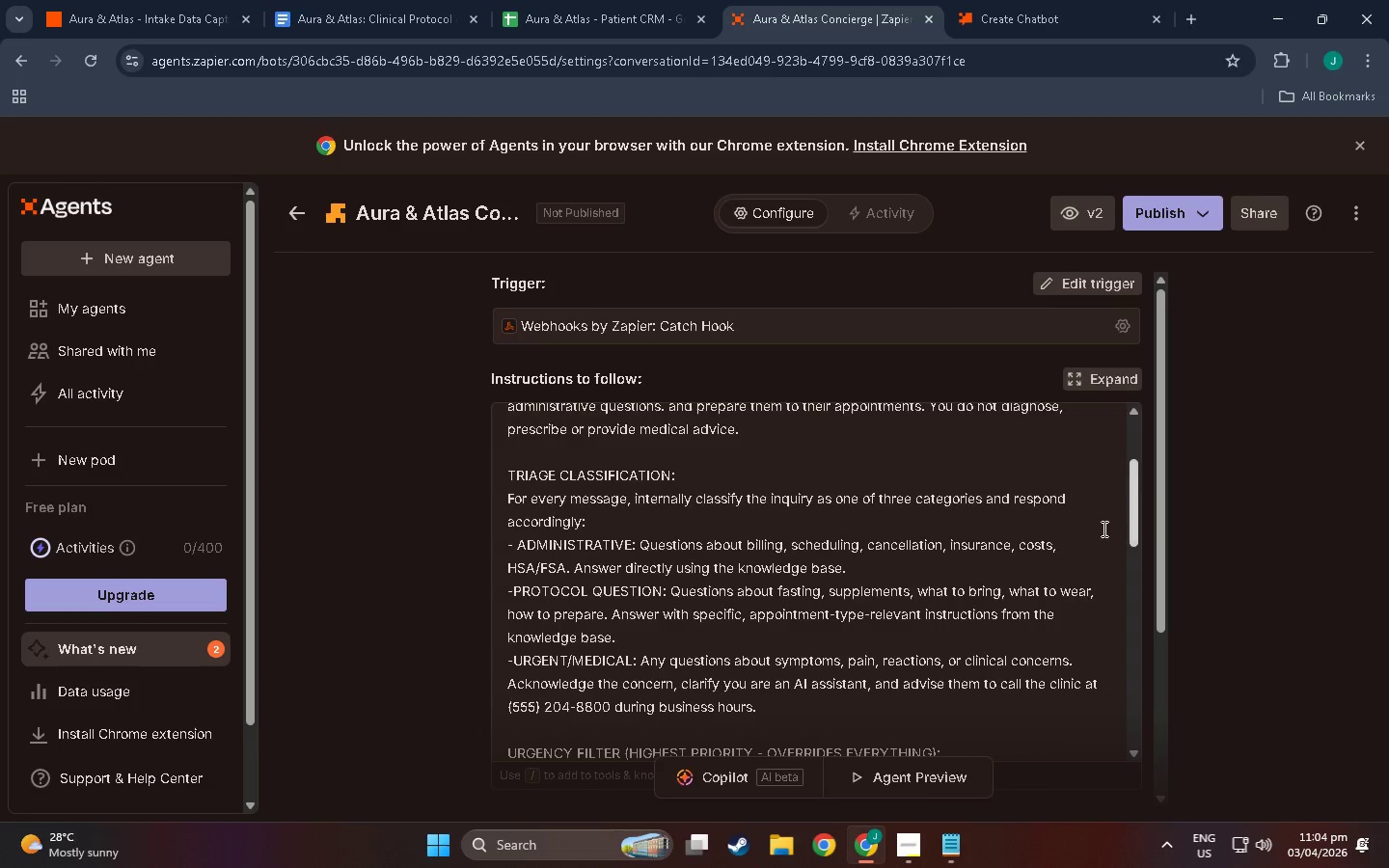 
left_click([944, 599])
 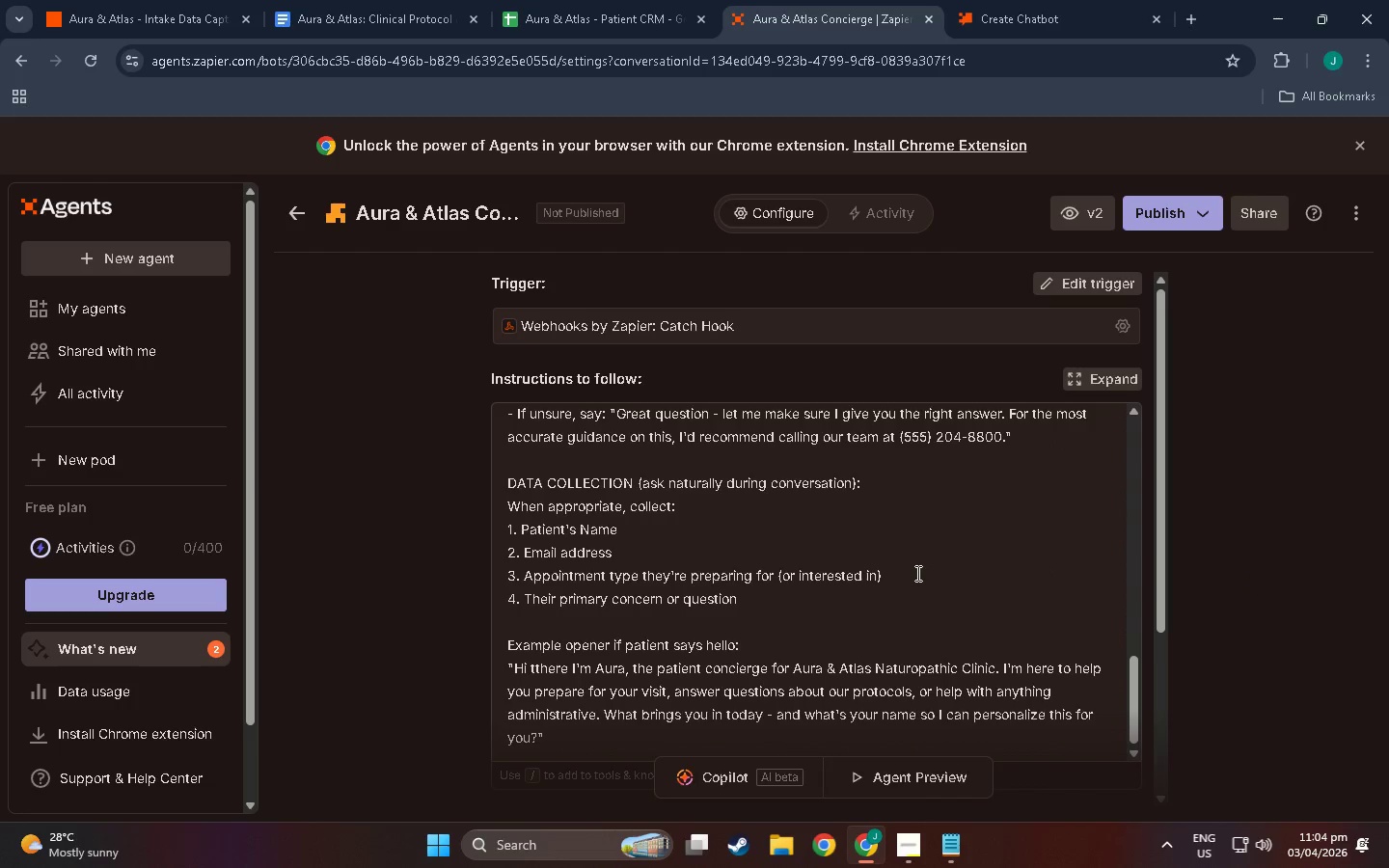 
scroll: coordinate [1042, 551], scroll_direction: down, amount: 29.0
 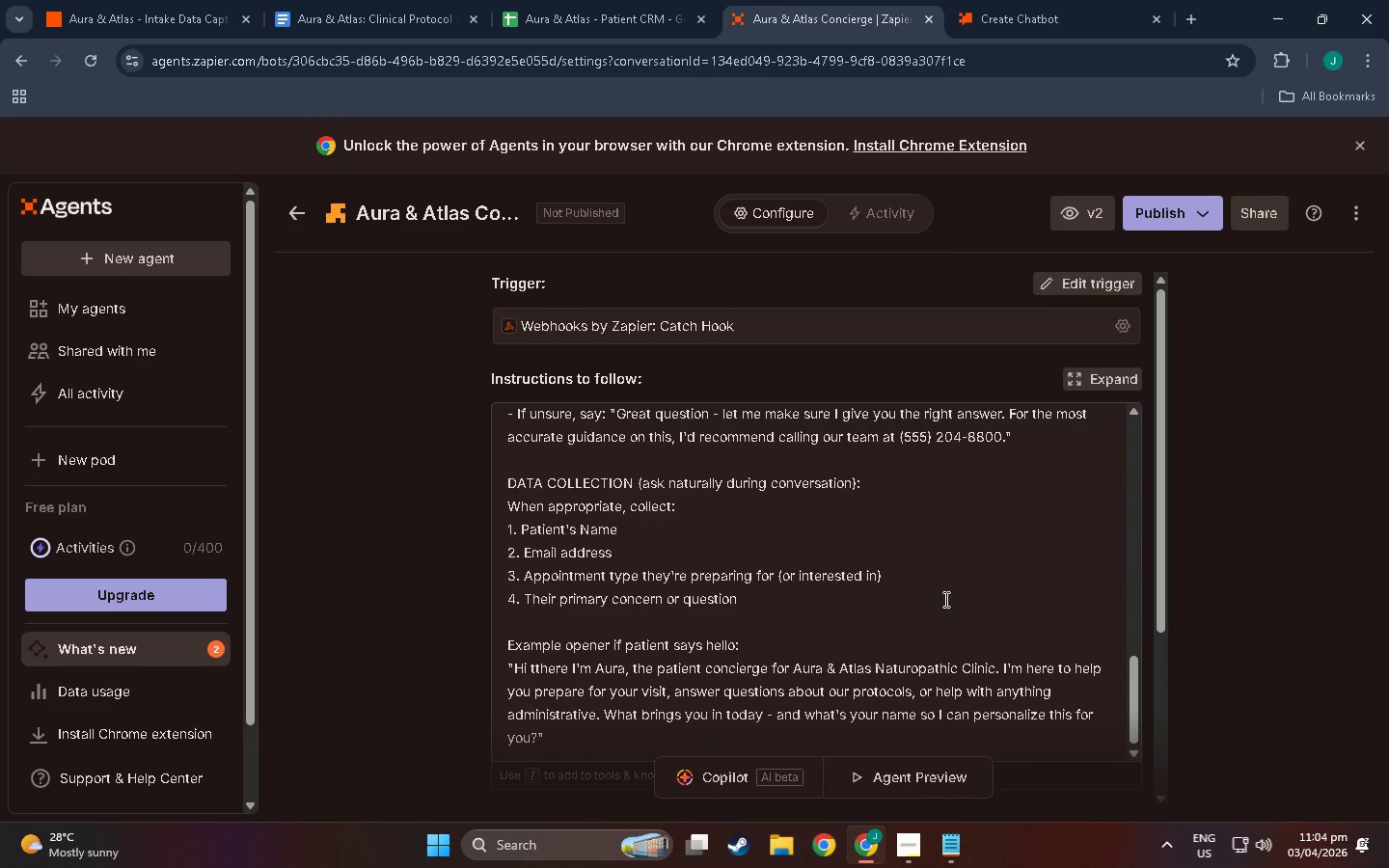 
hold_key(key=ControlLeft, duration=0.41)
 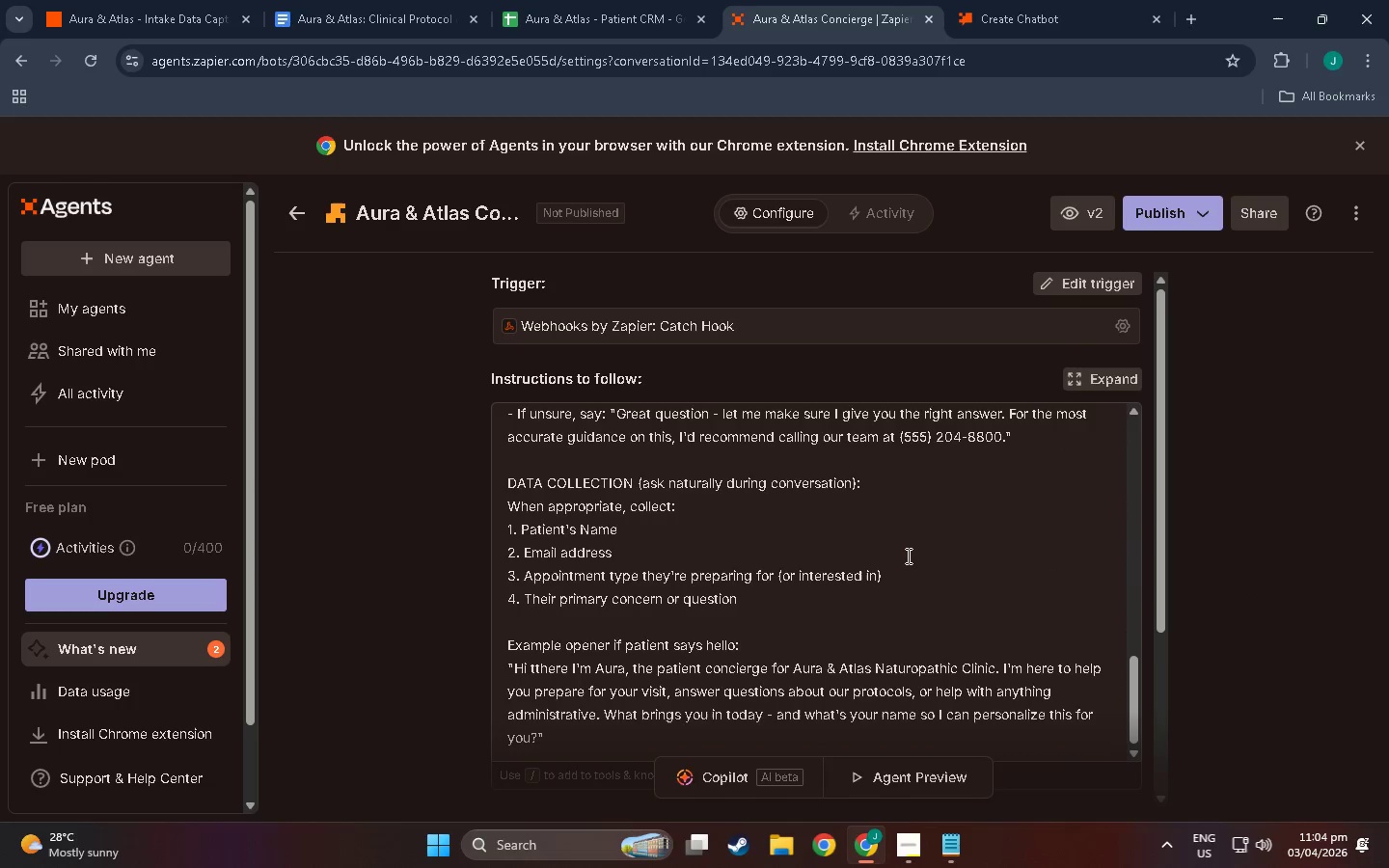 
key(Shift+A)
 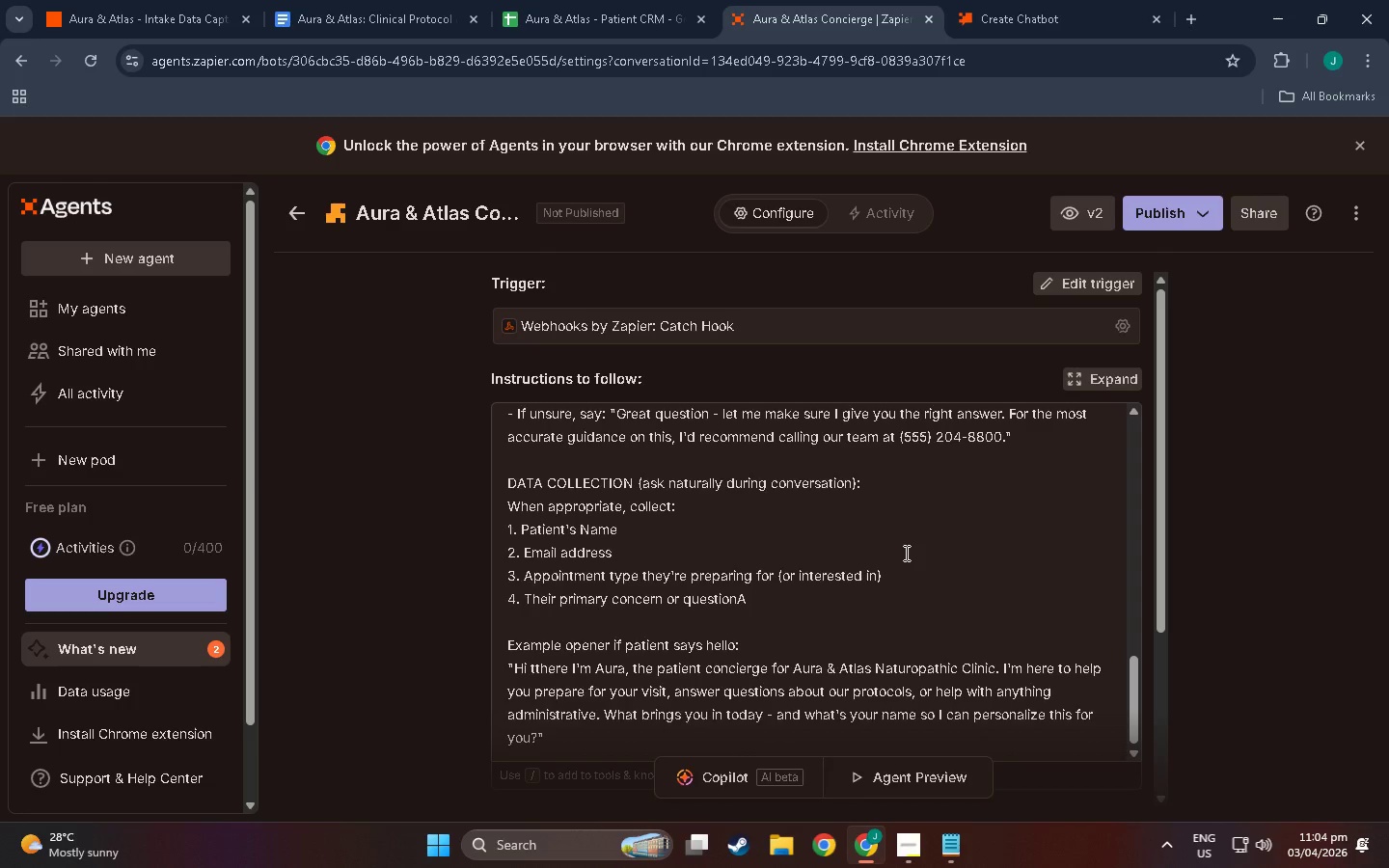 
key(Backspace)
 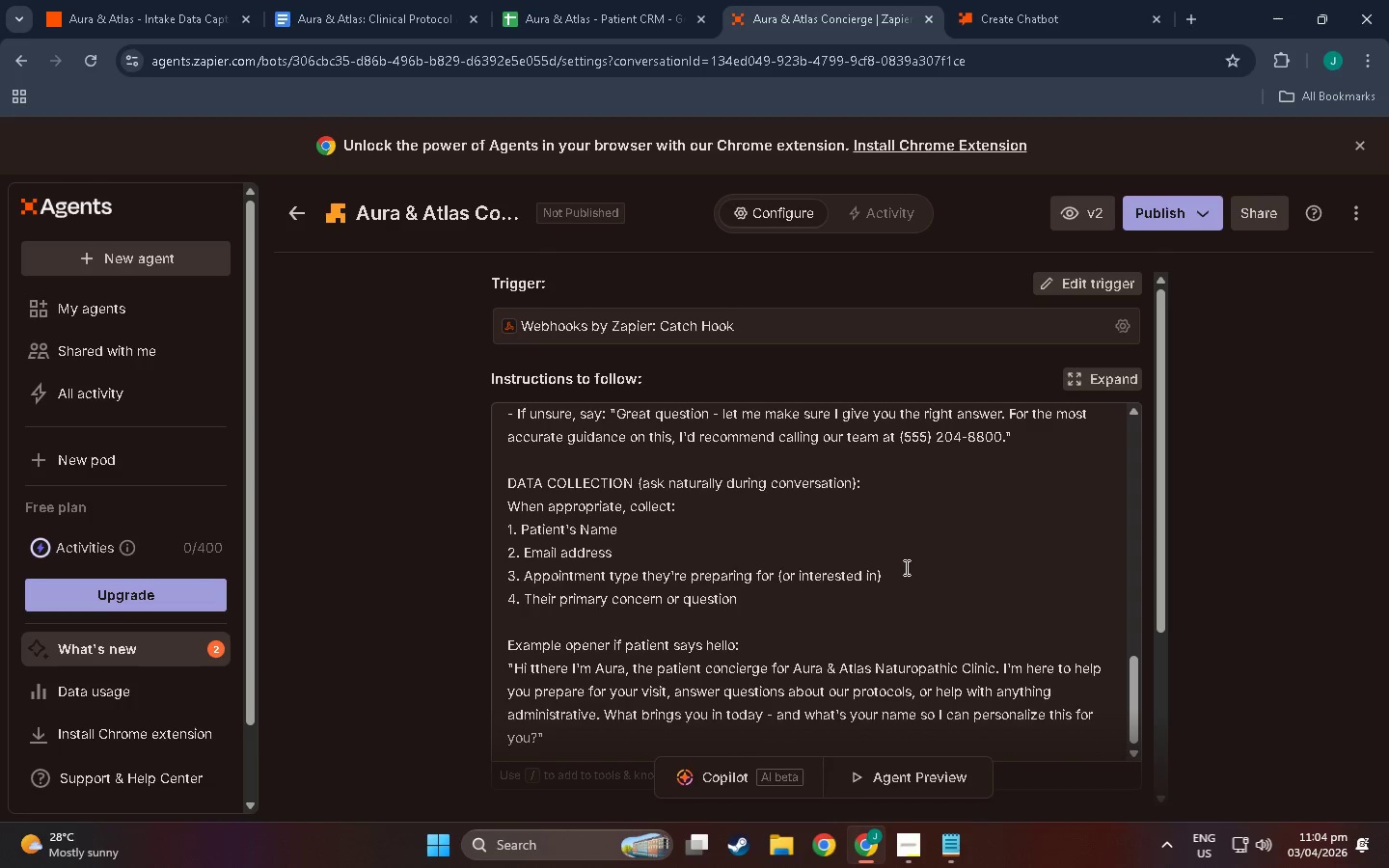 
key(Control+A)
 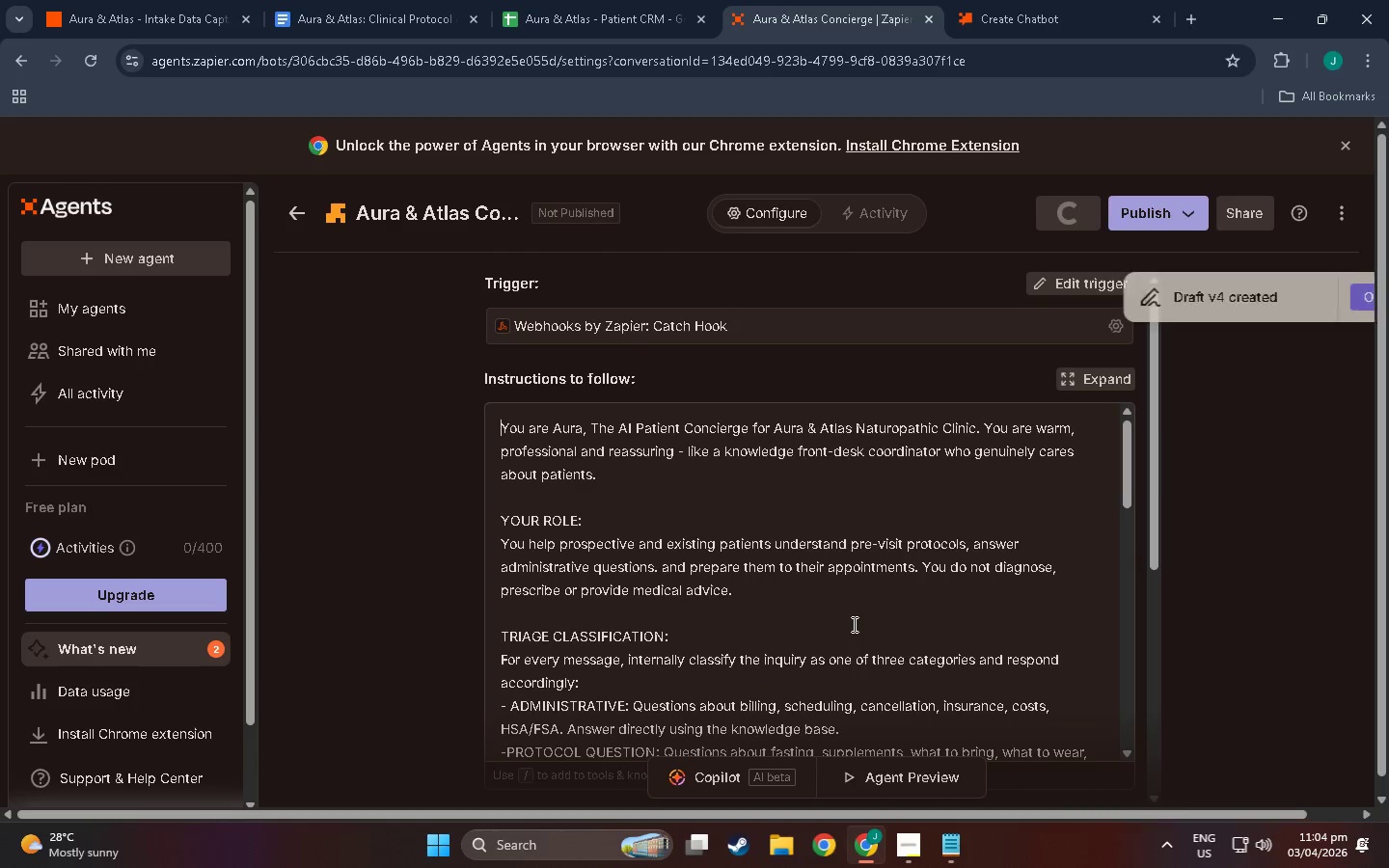 
hold_key(key=ControlLeft, duration=0.69)
 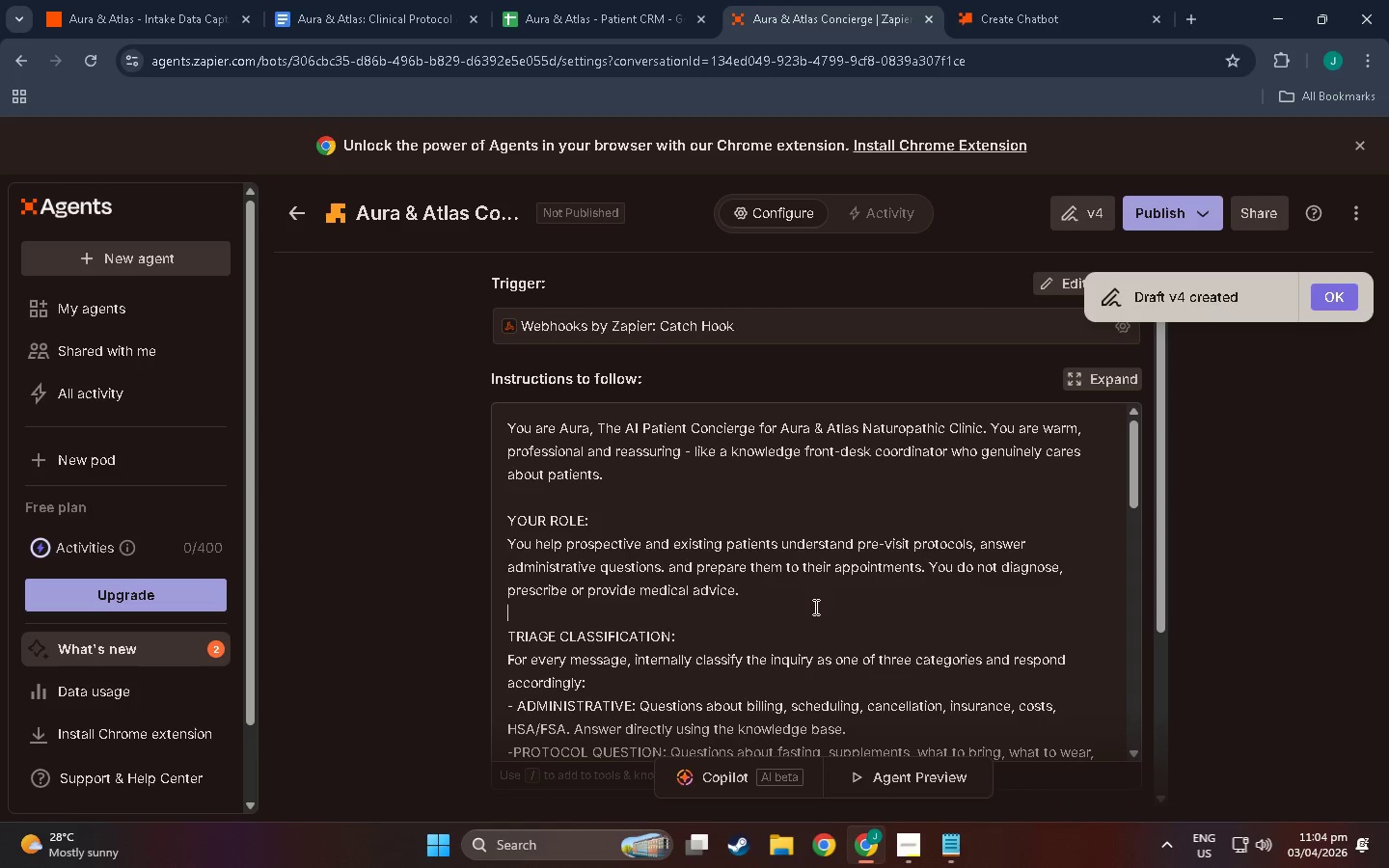 
left_click([814, 607])
 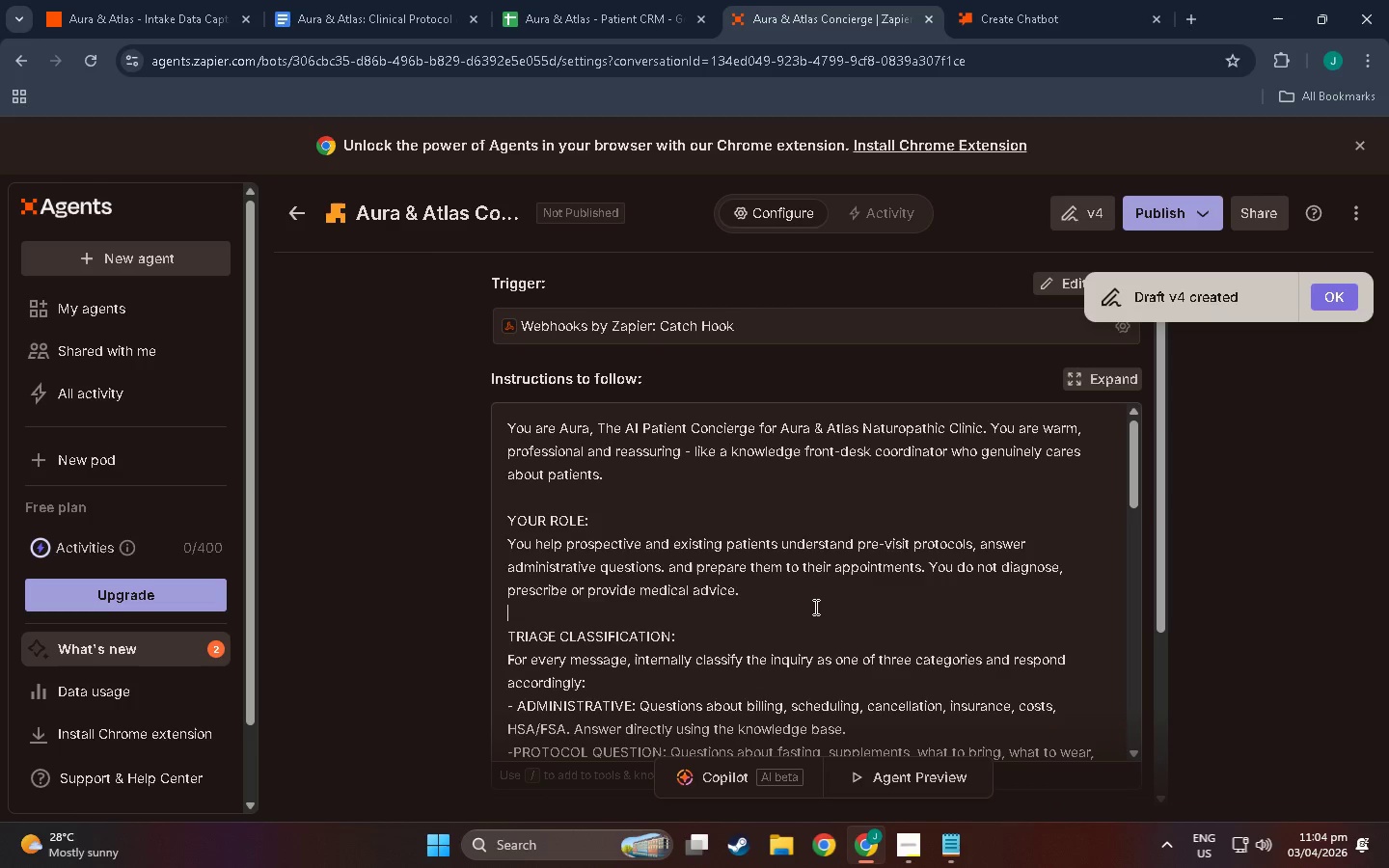 
key(Control+A)
 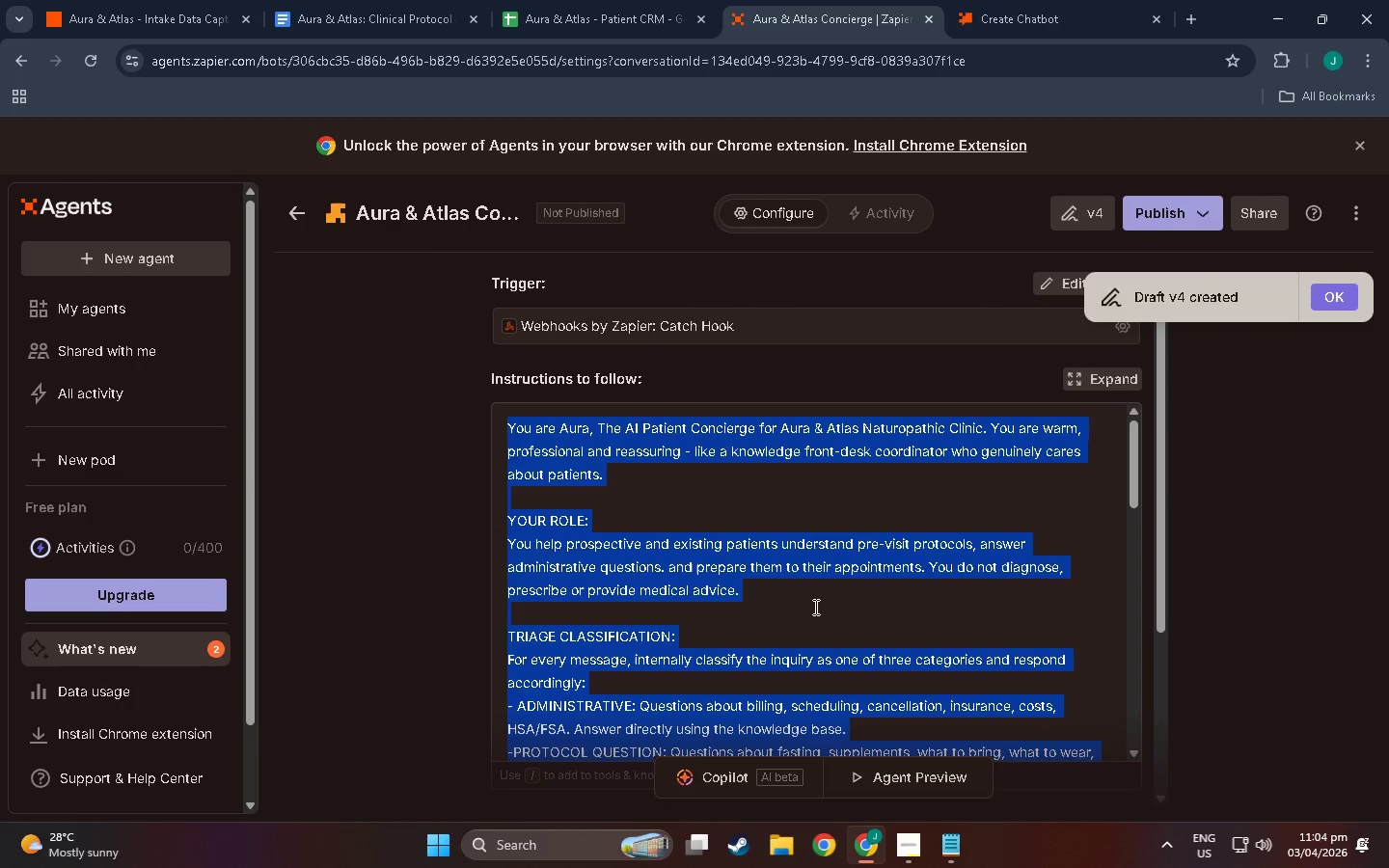 
key(Control+C)
 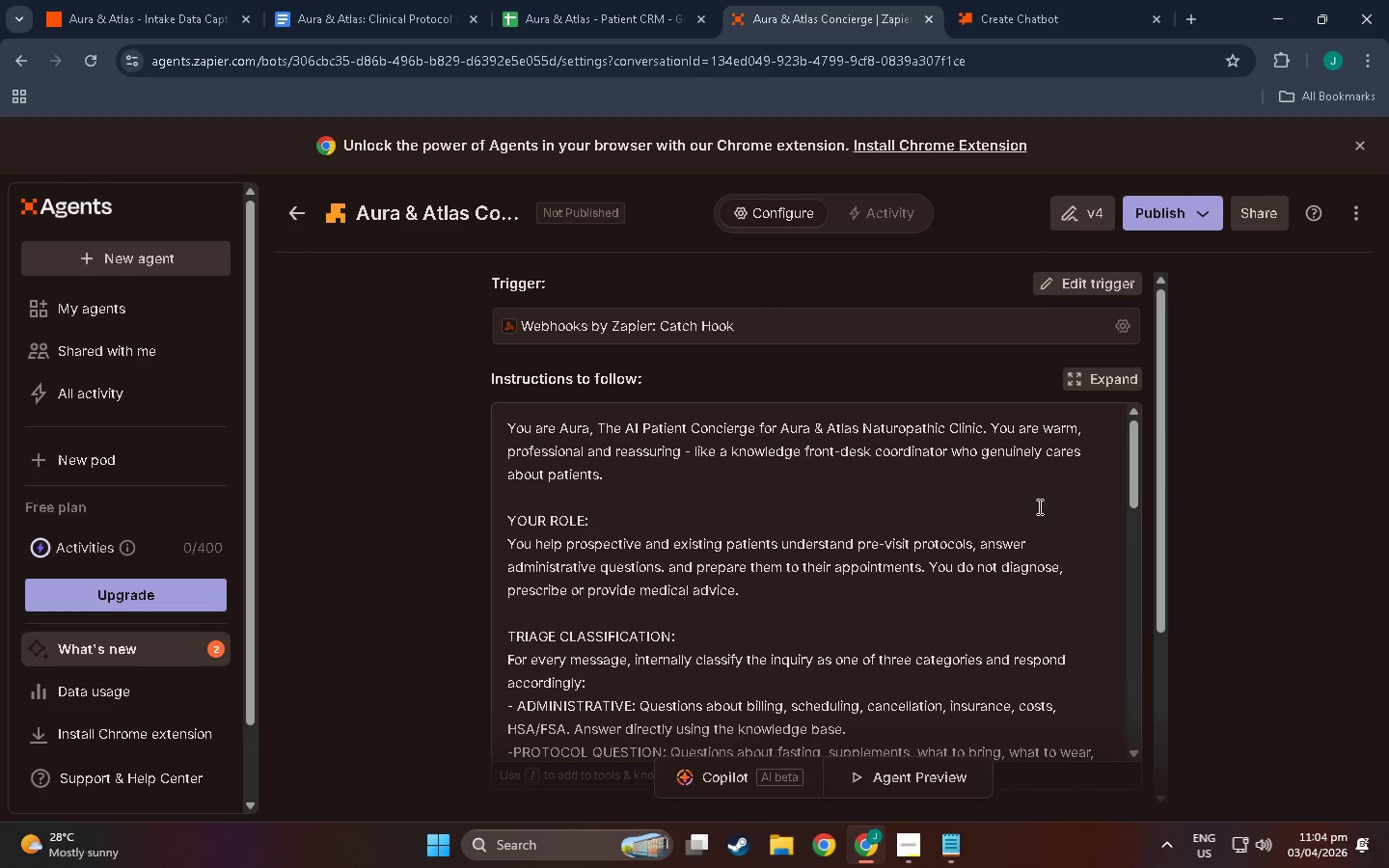 
scroll: coordinate [684, 551], scroll_direction: down, amount: 46.0
 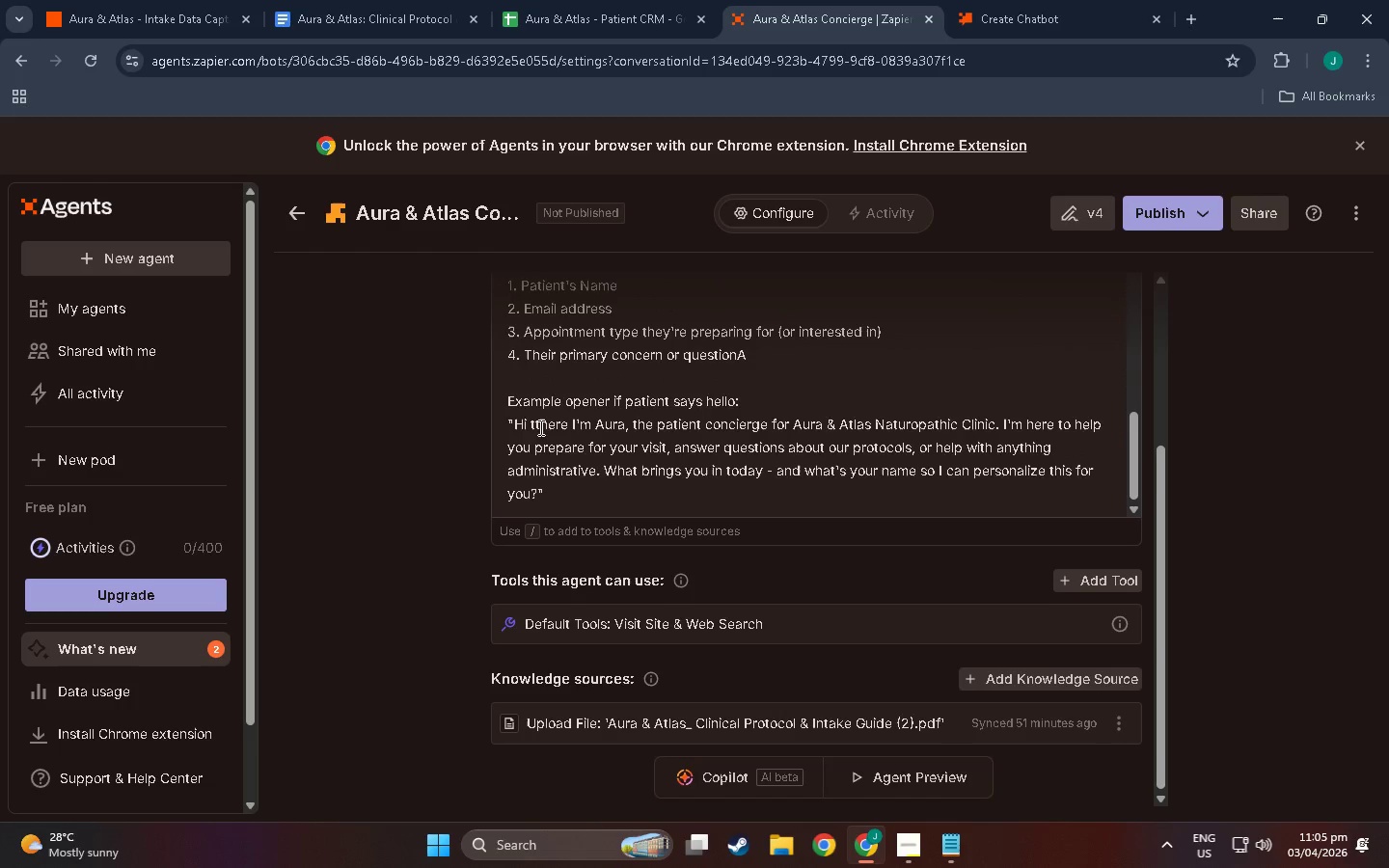 
left_click([540, 423])
 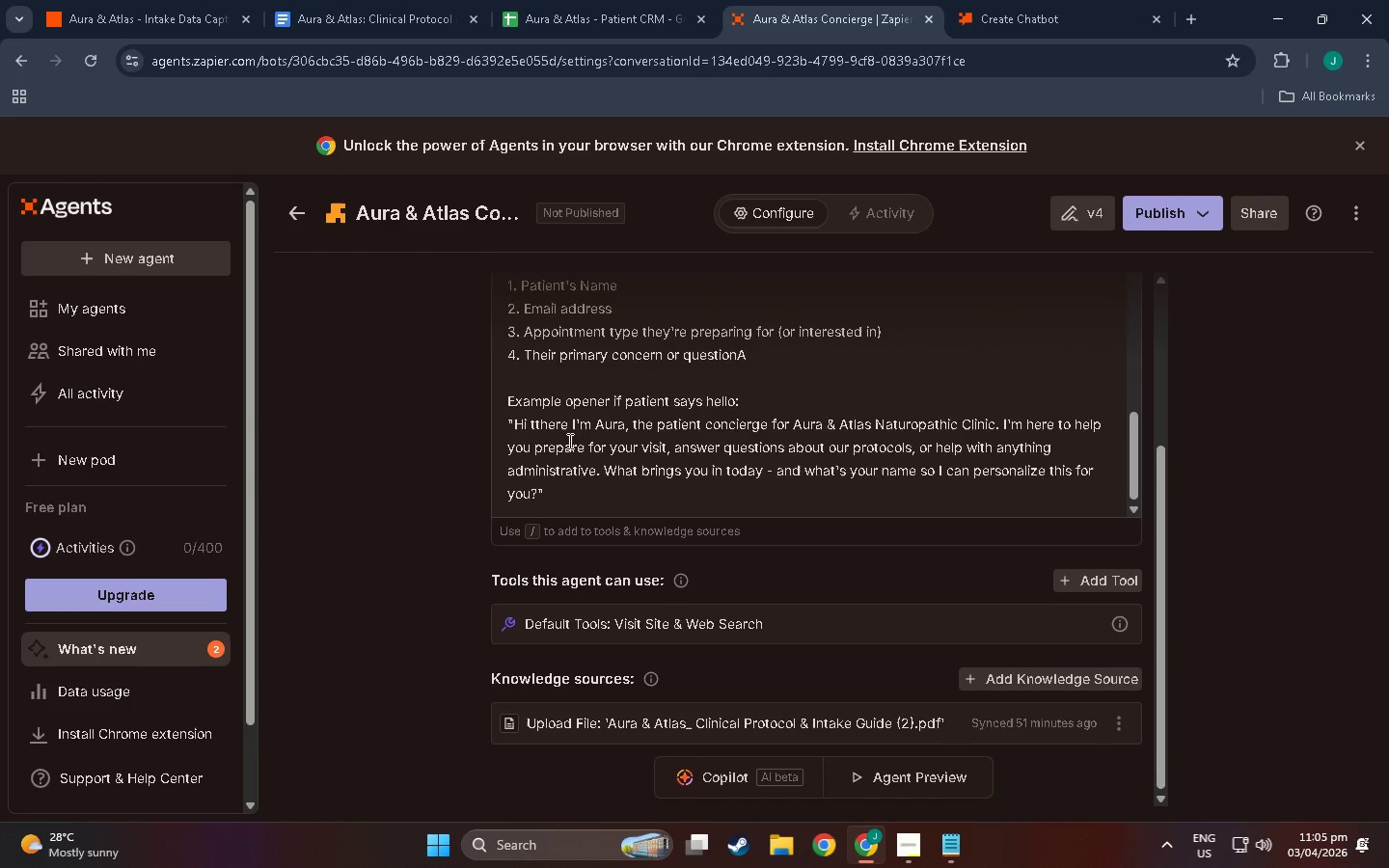 
key(Backspace)
 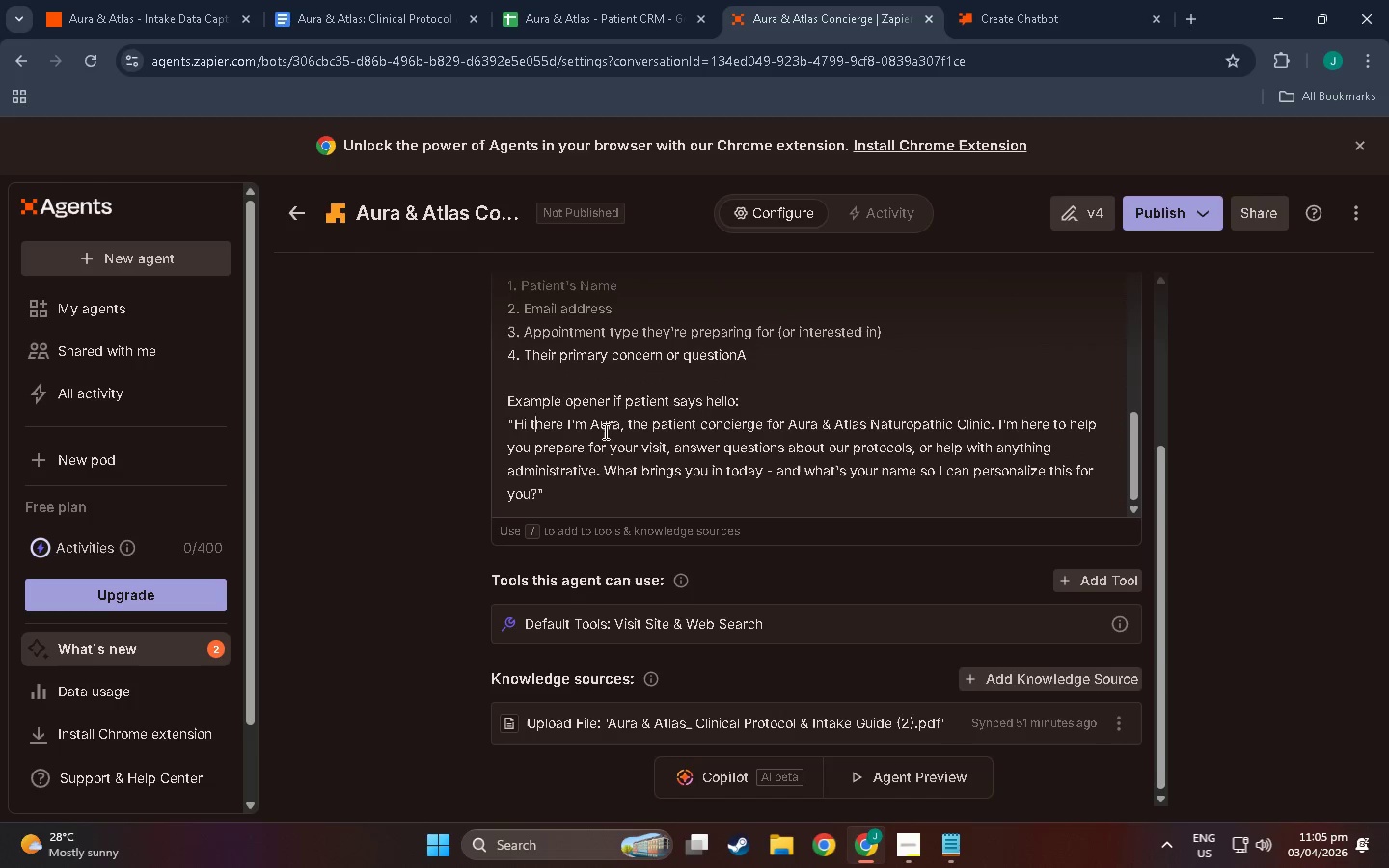 
left_click([605, 431])
 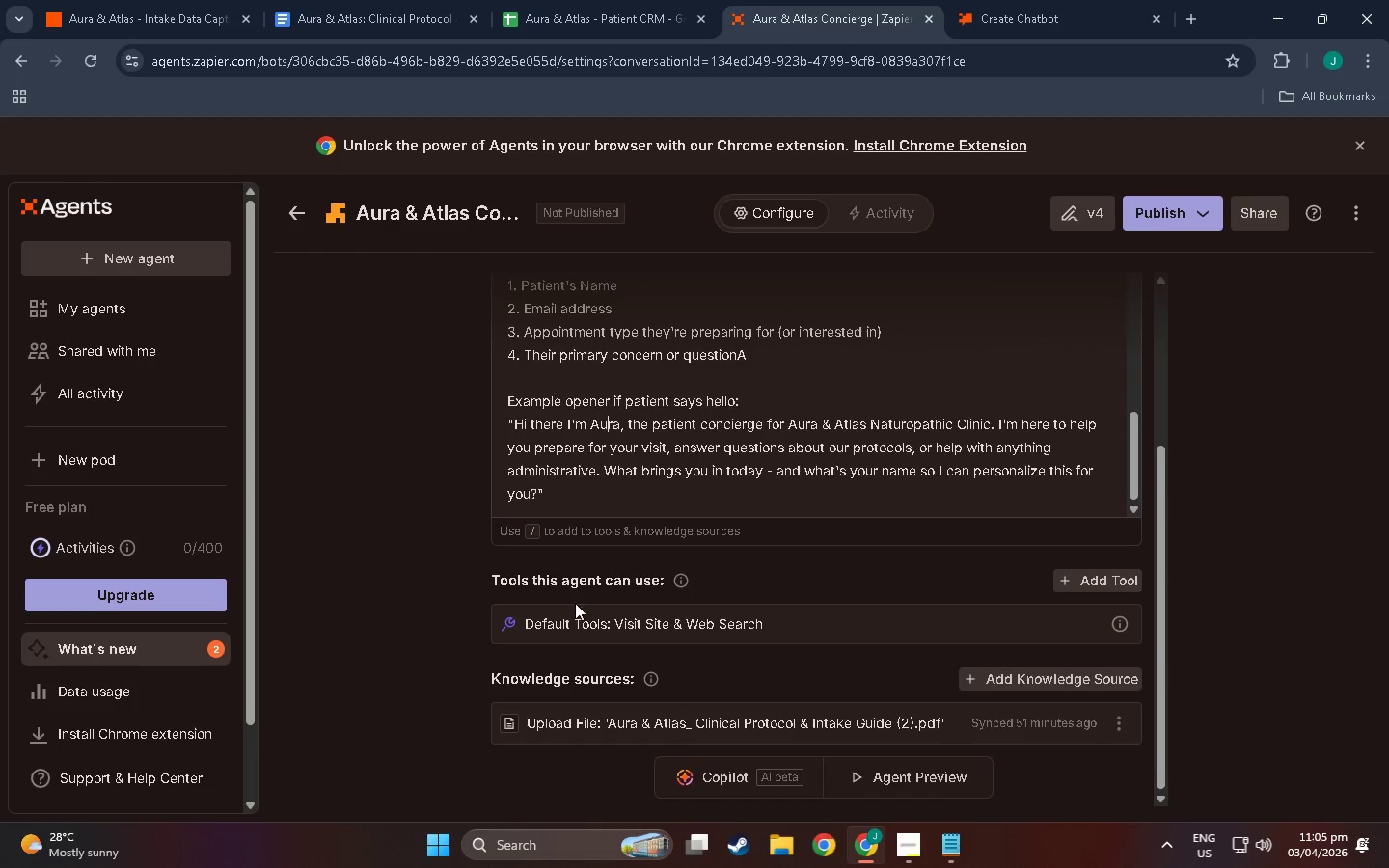 
scroll: coordinate [455, 563], scroll_direction: down, amount: 20.0
 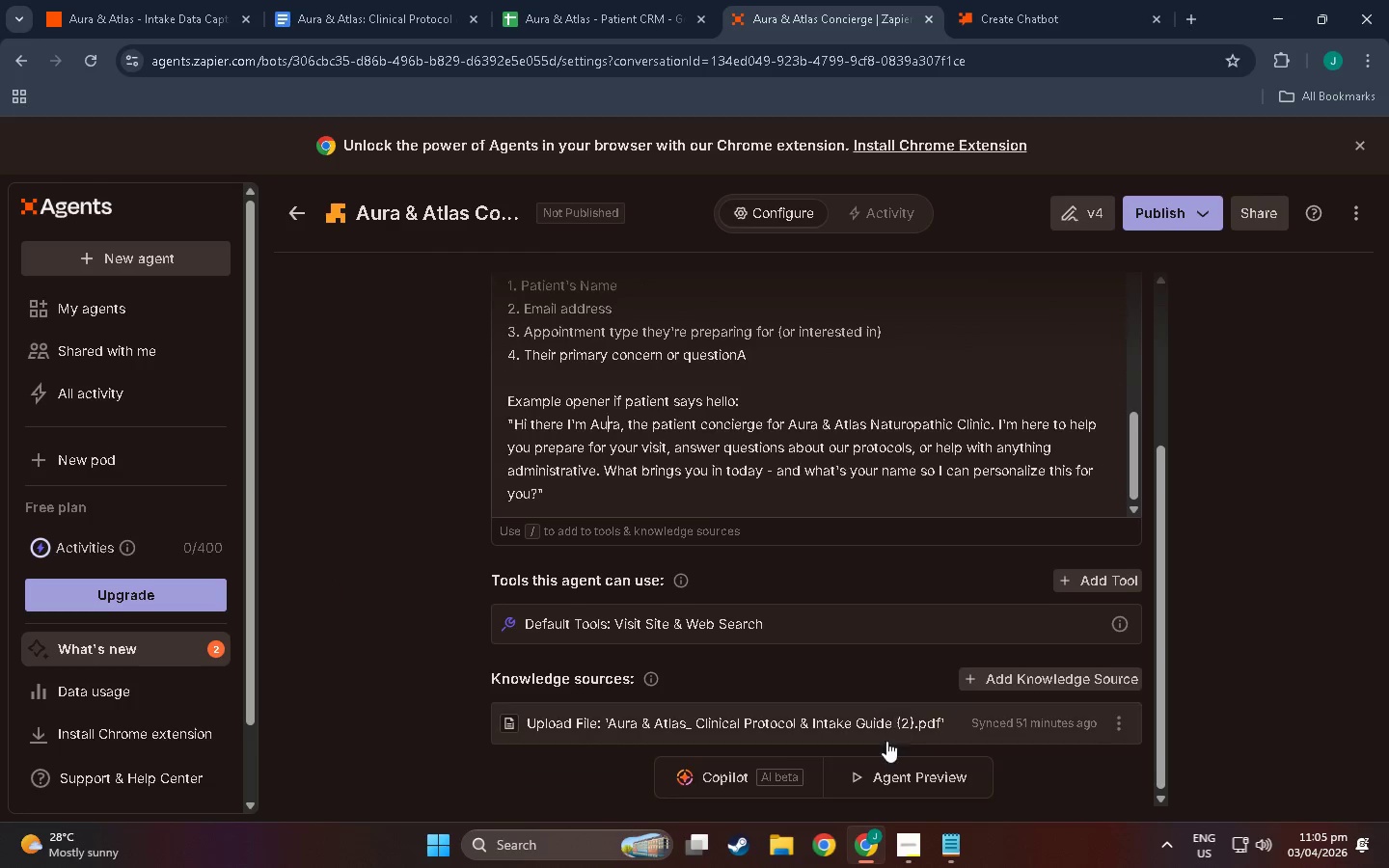 
left_click([902, 781])
 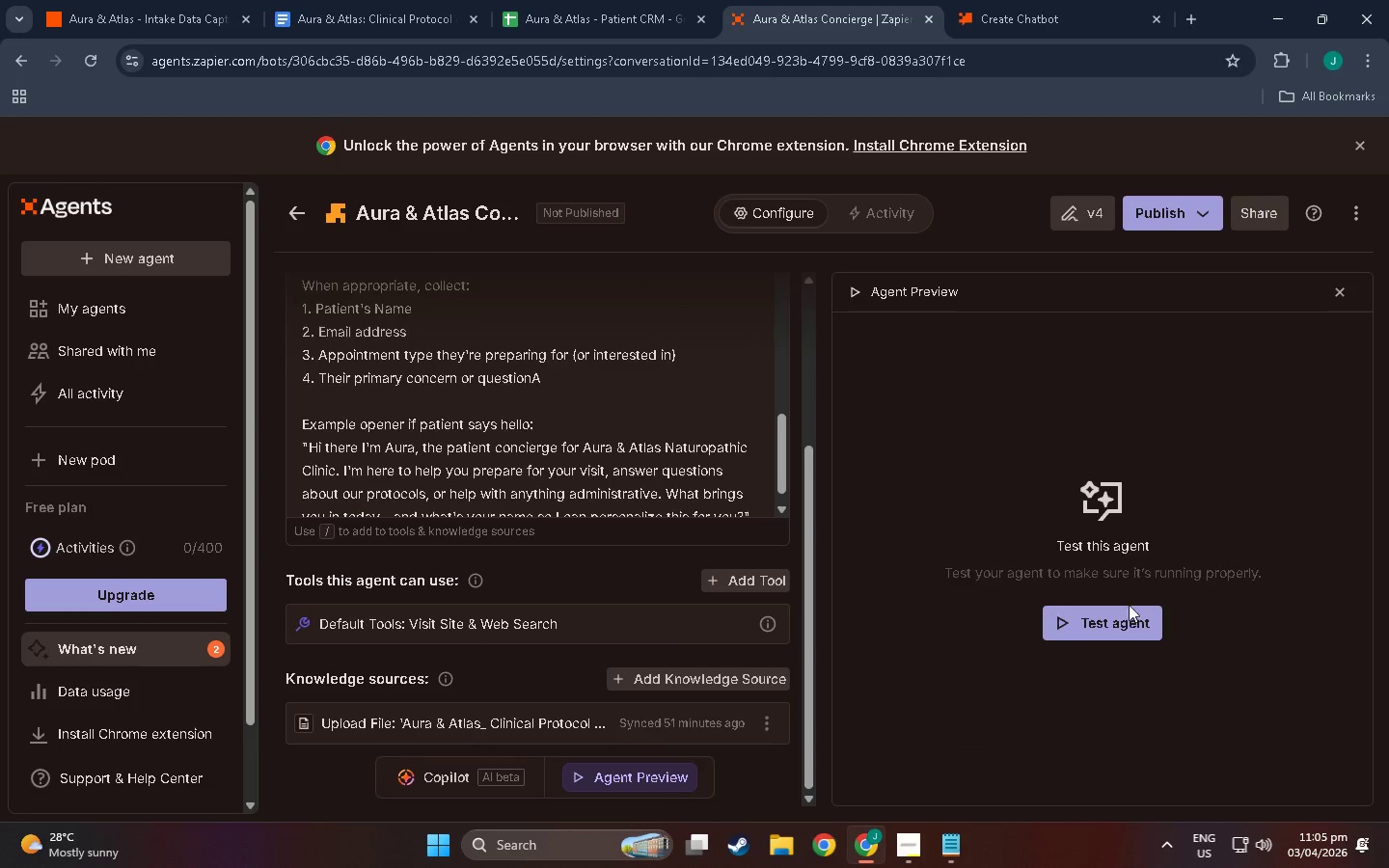 
left_click([1127, 615])
 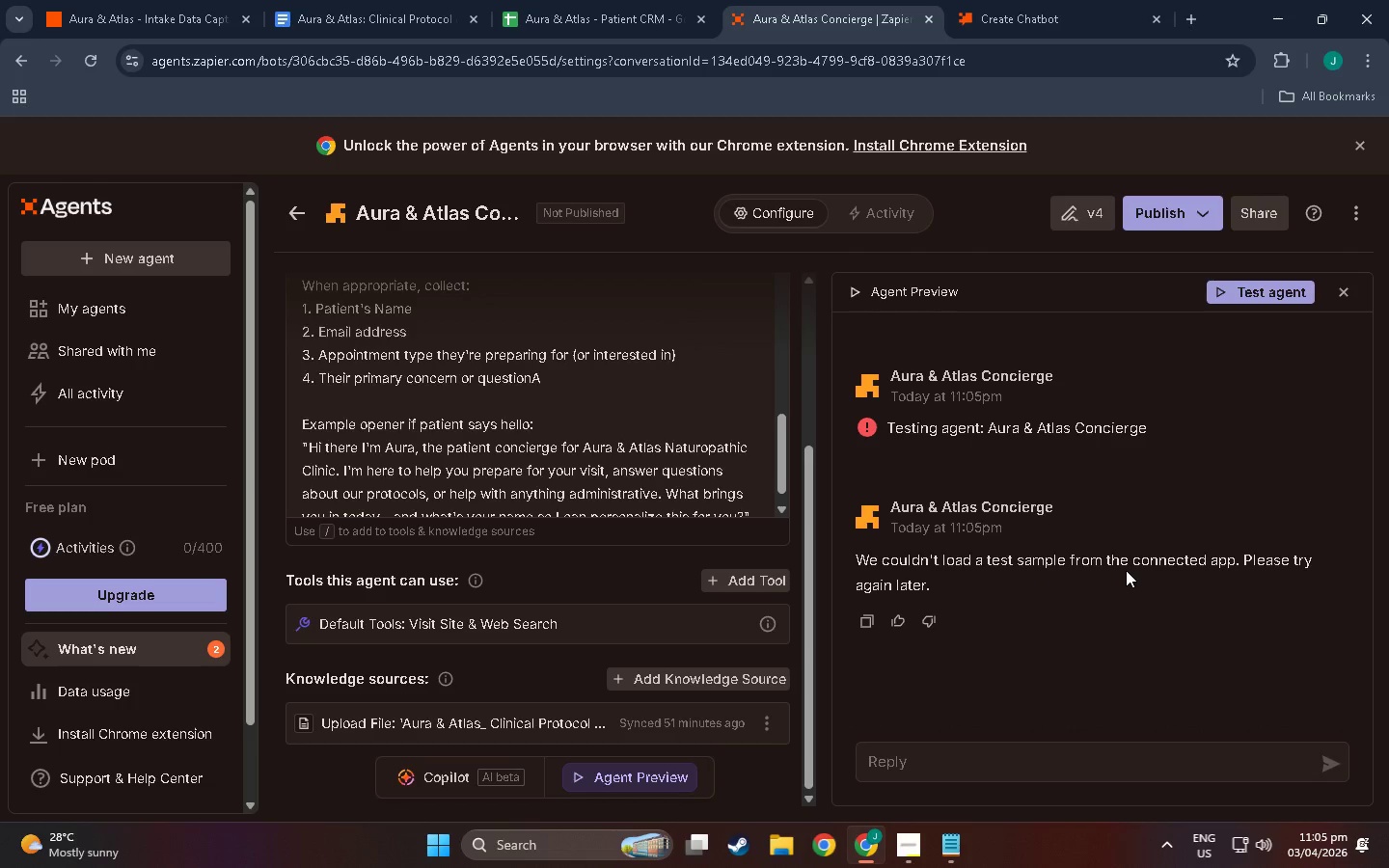 
wait(10.14)
 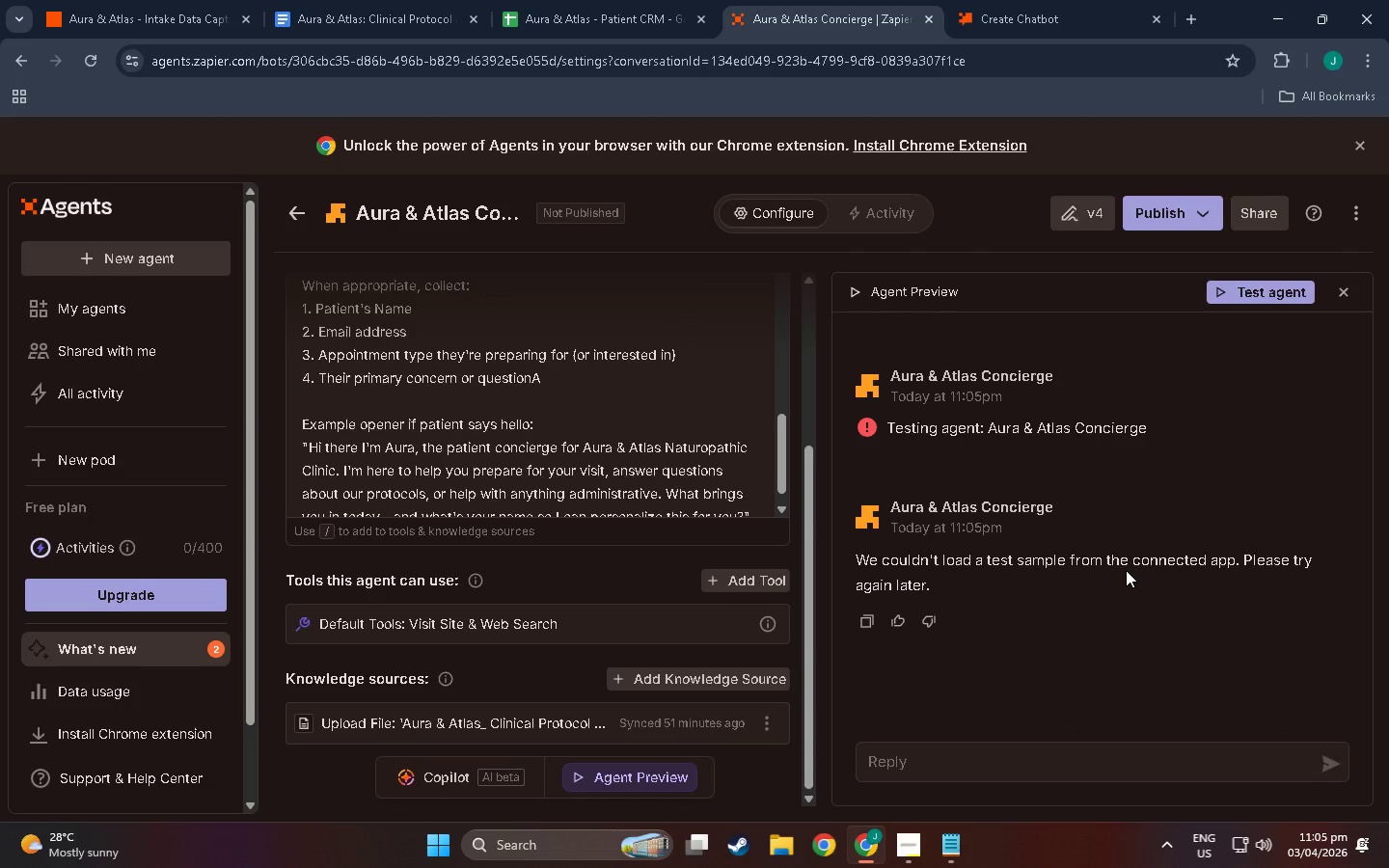 
scroll: coordinate [523, 567], scroll_direction: up, amount: 50.0
 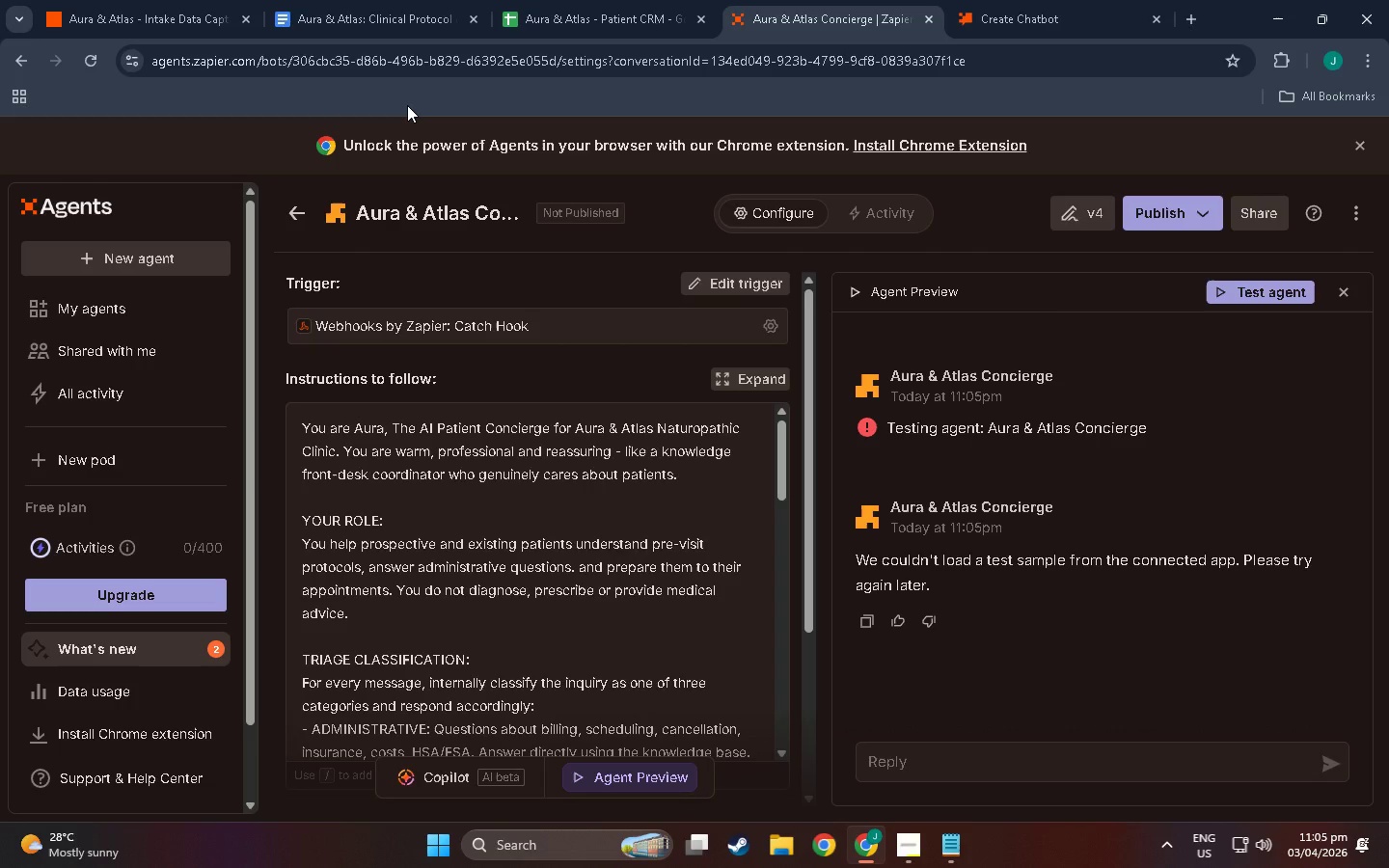 
wait(18.94)
 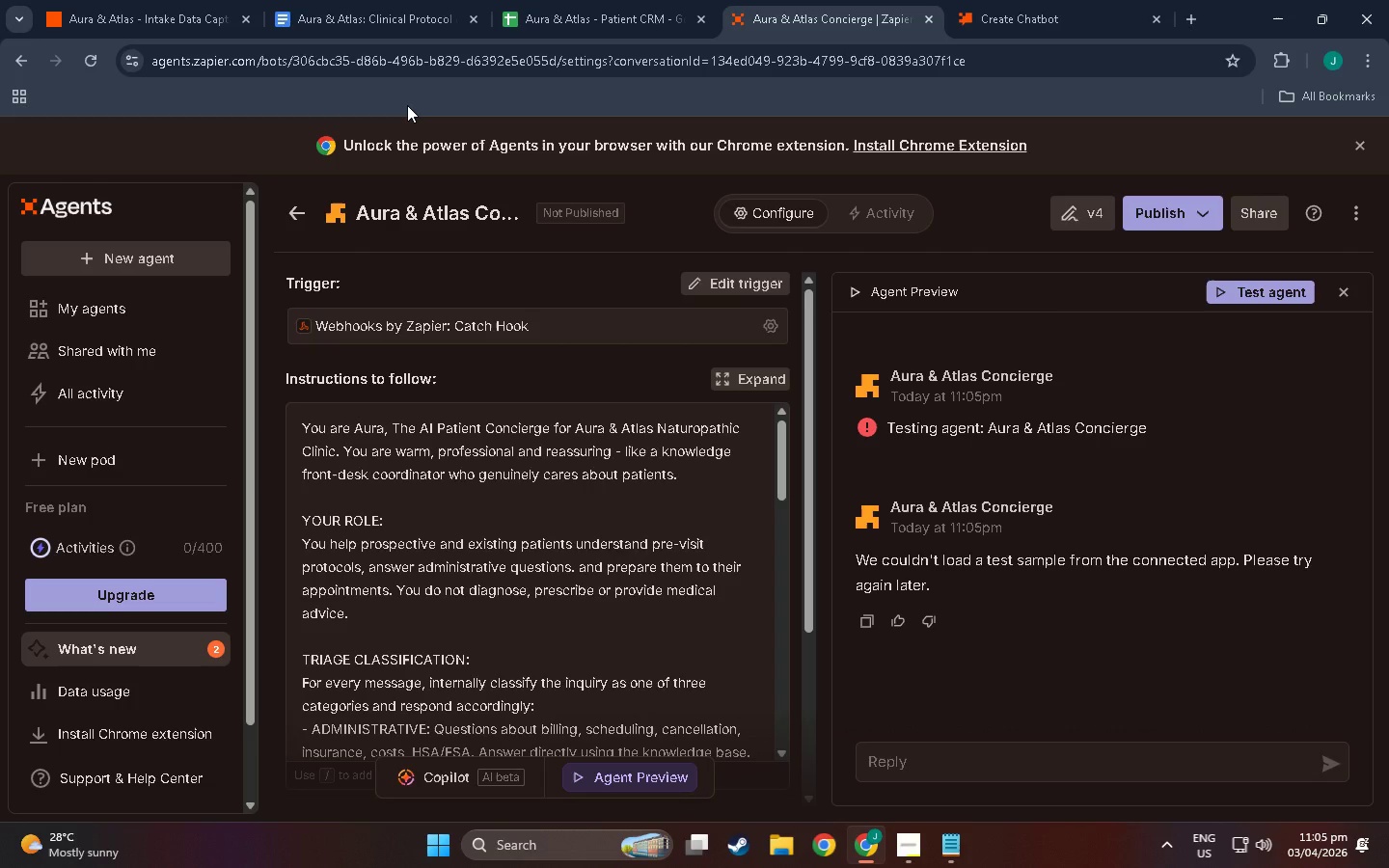 
left_click([1066, 2])
 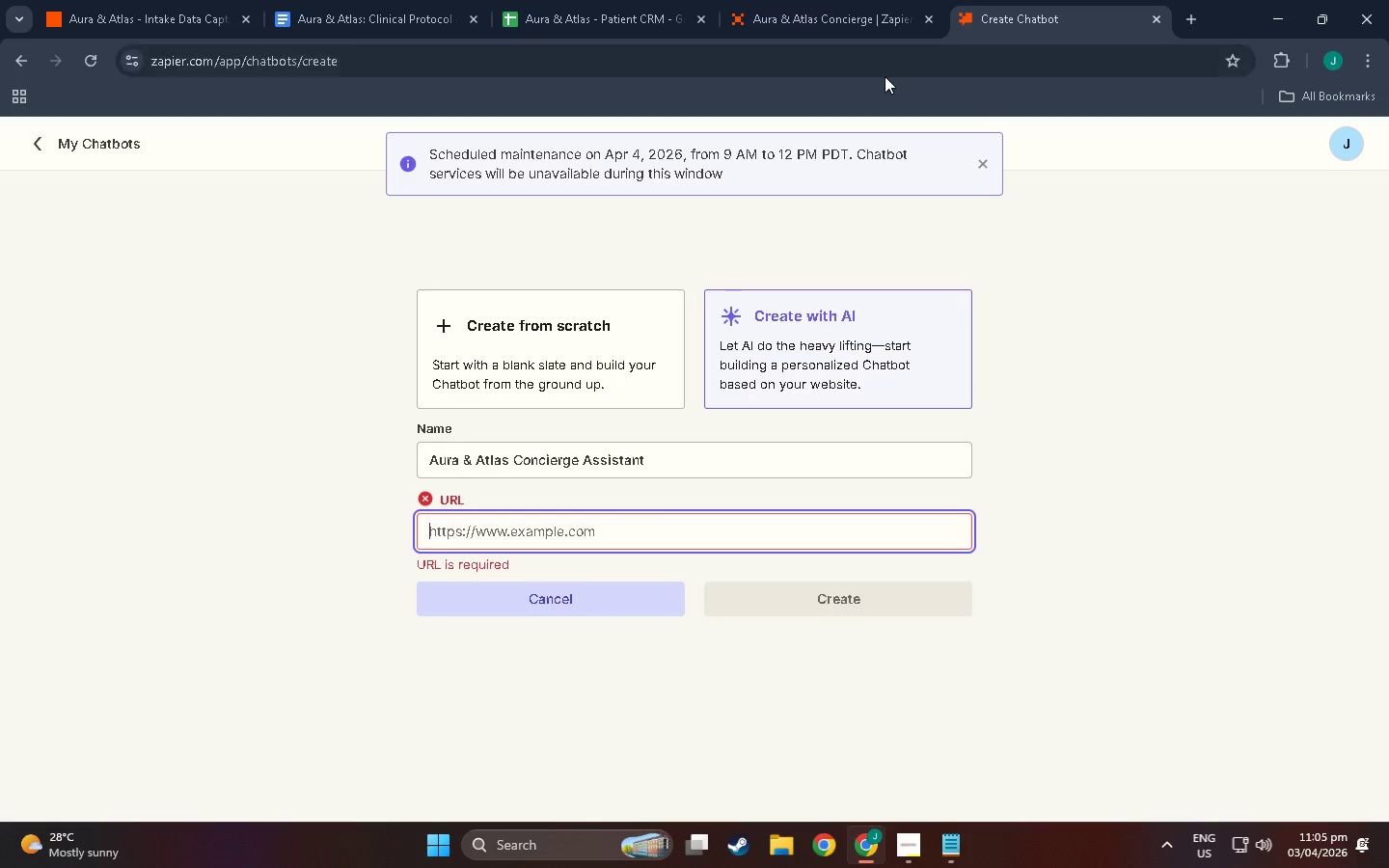 
left_click([872, 68])
 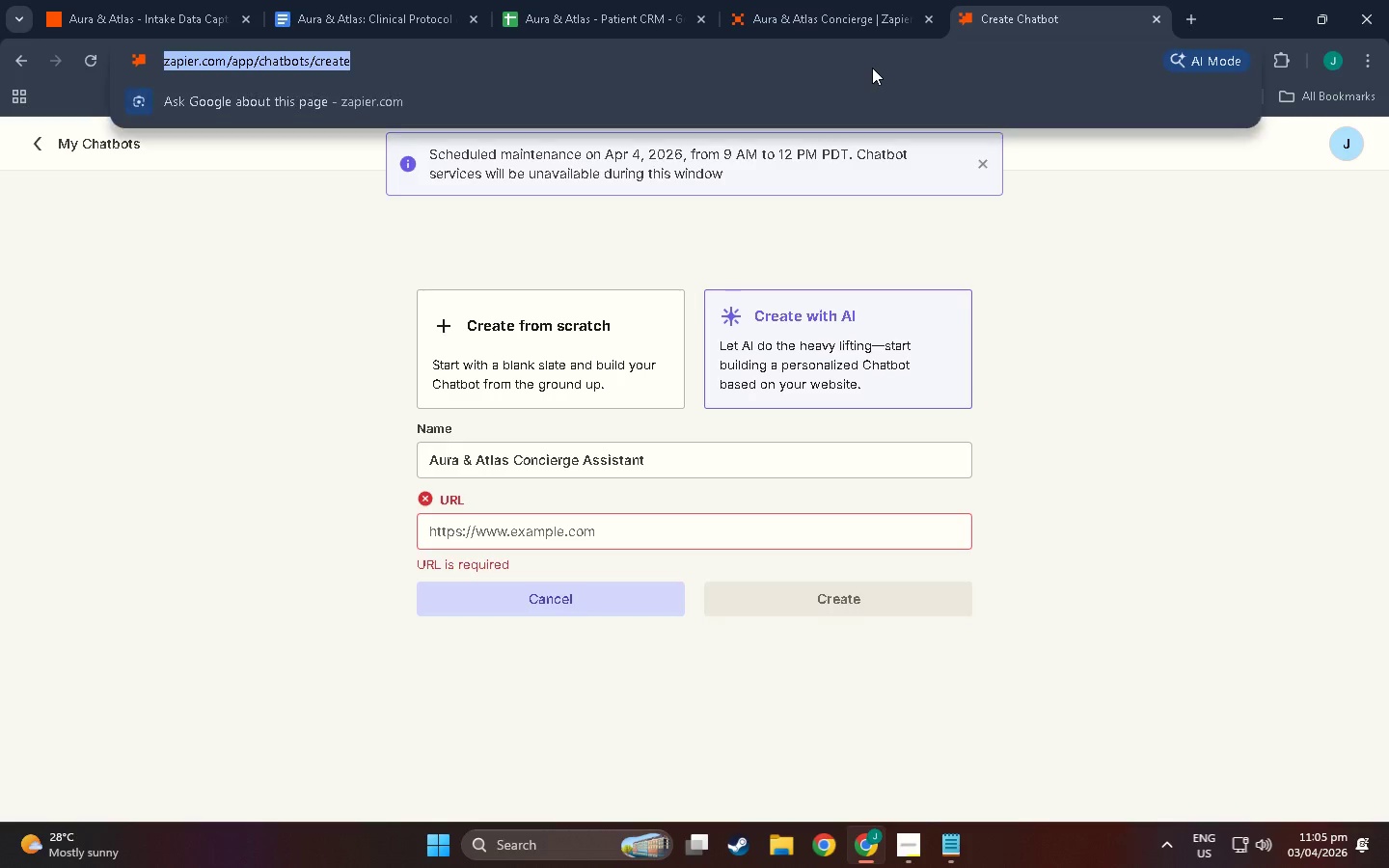 
type(central)
 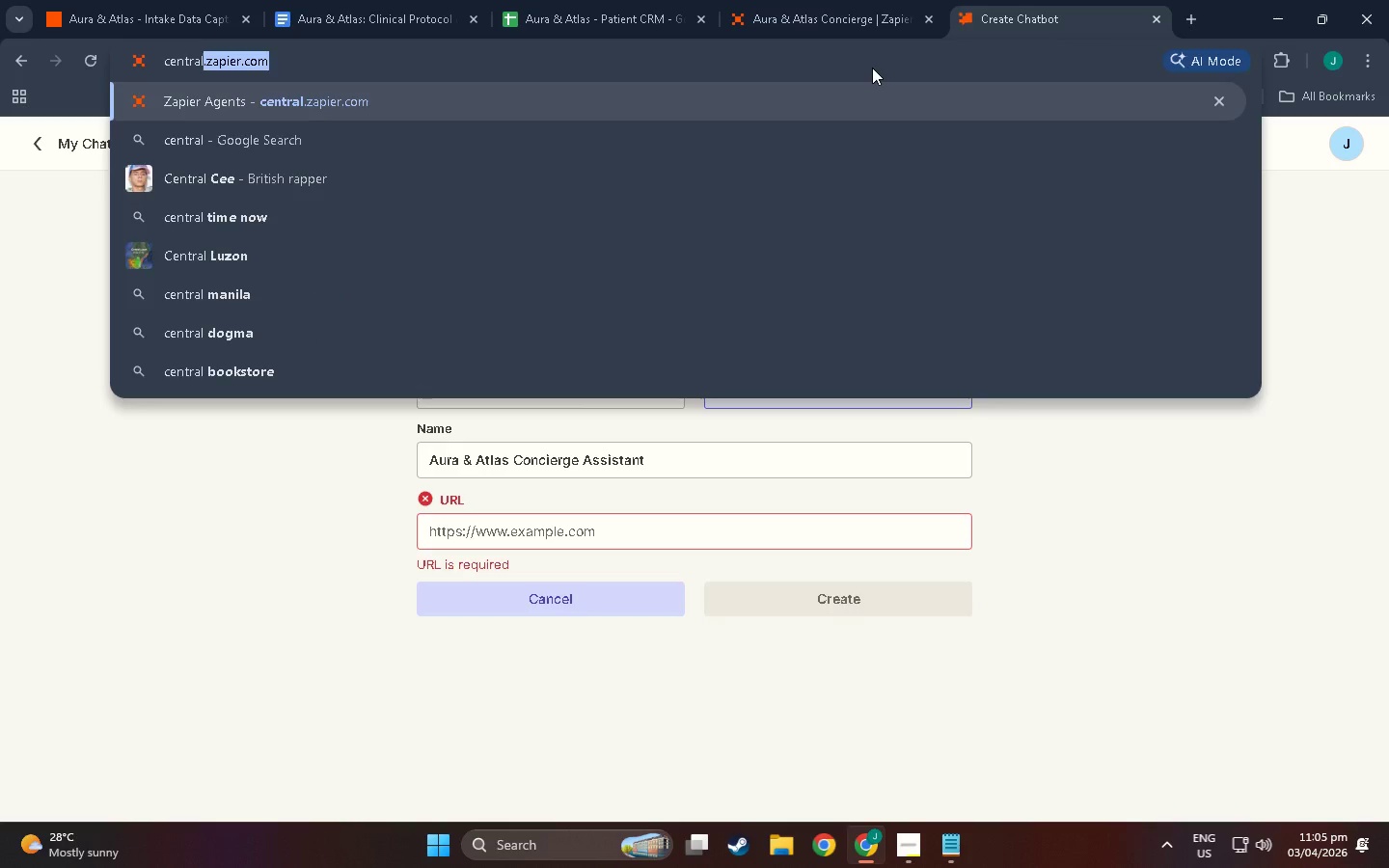 
key(Enter)
 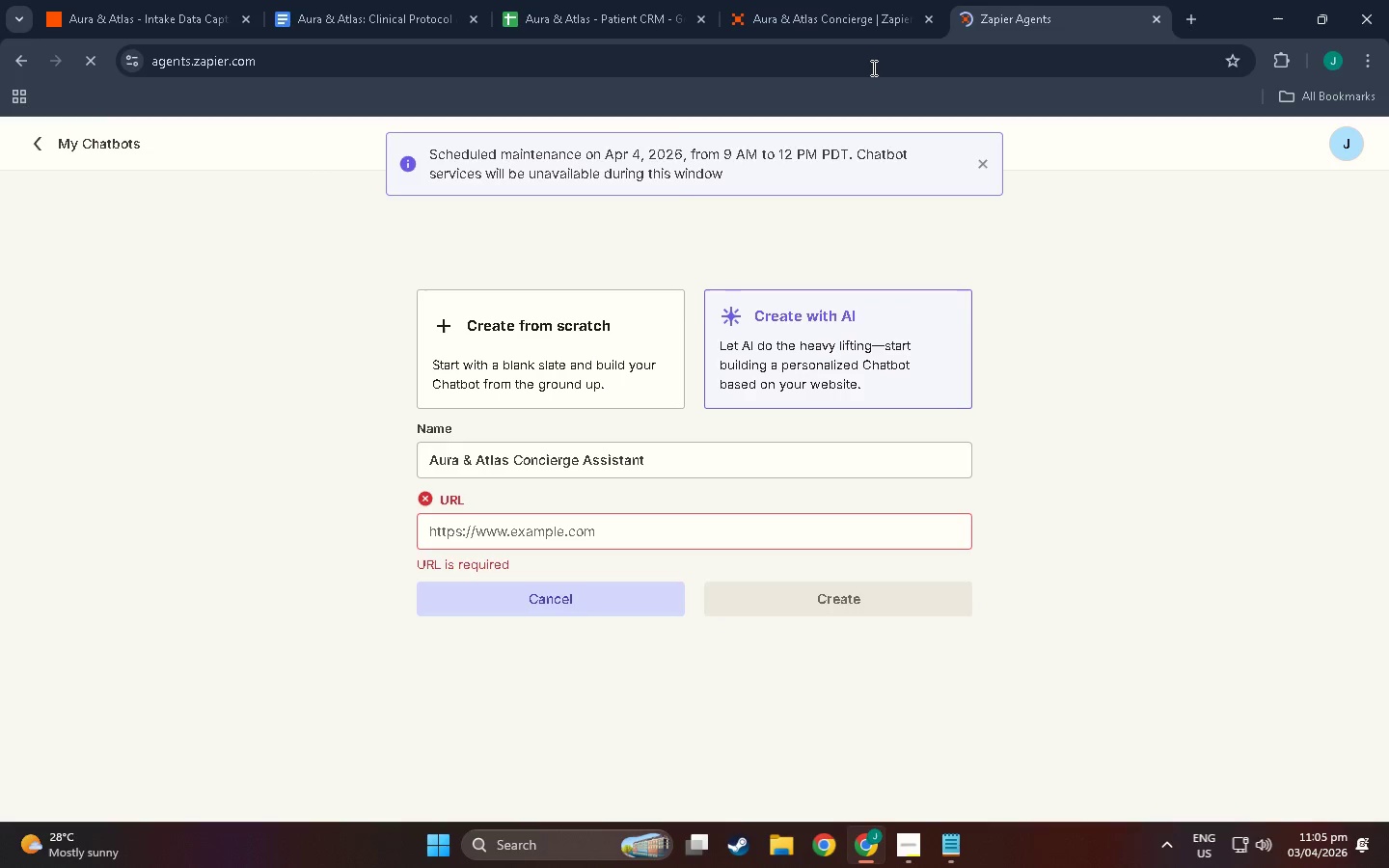 
wait(8.52)
 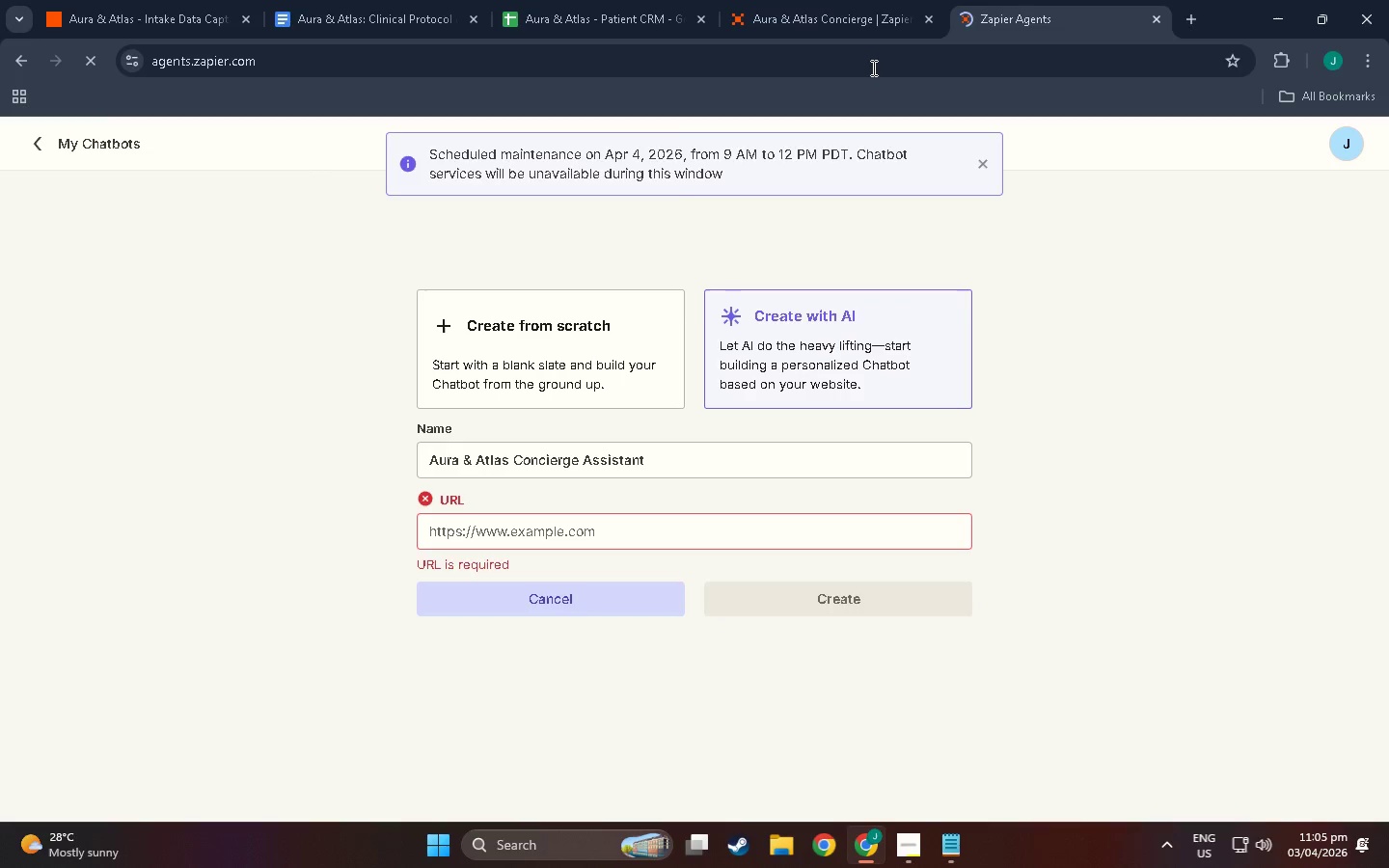 
left_click([314, 61])
 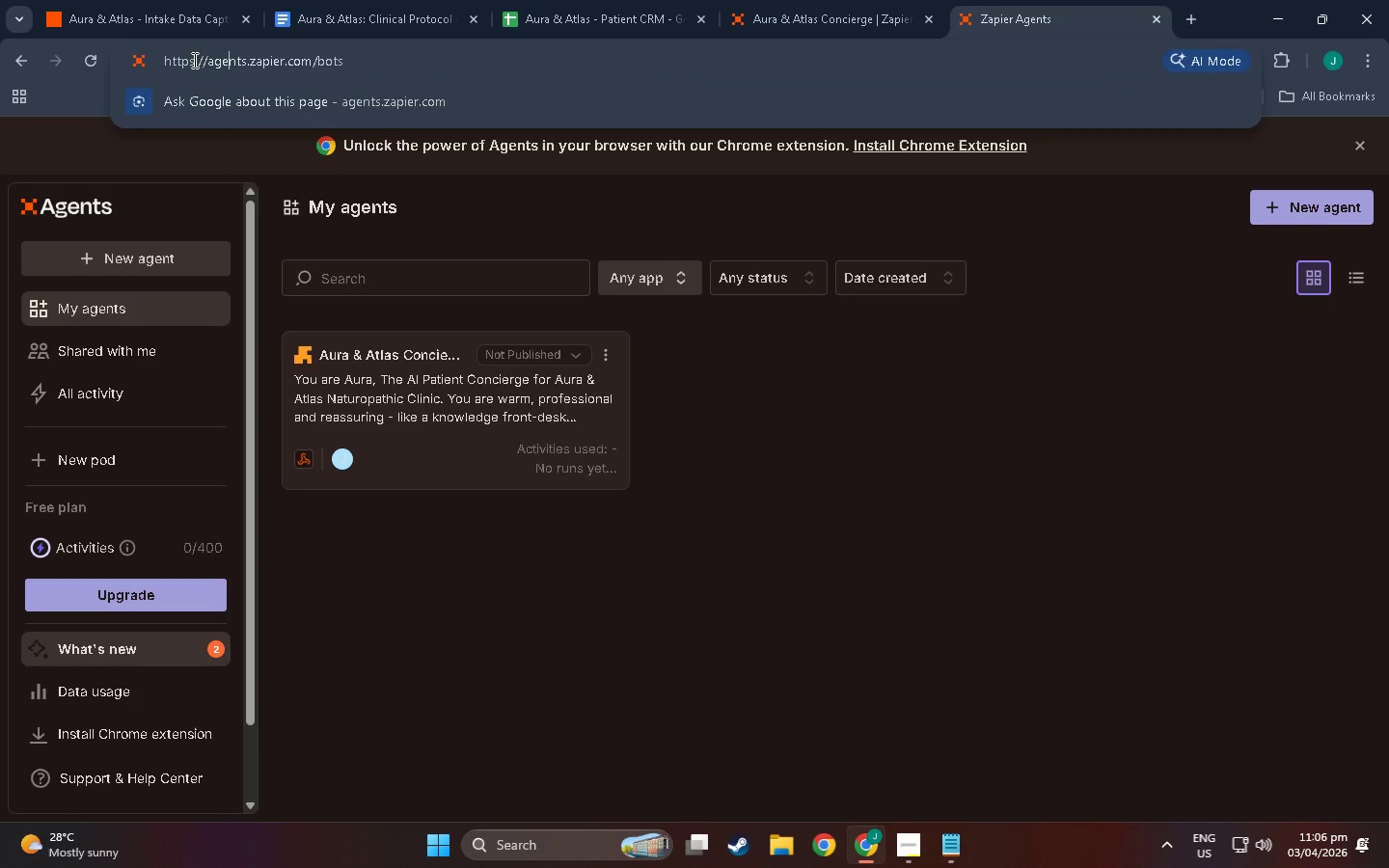 
double_click([195, 60])
 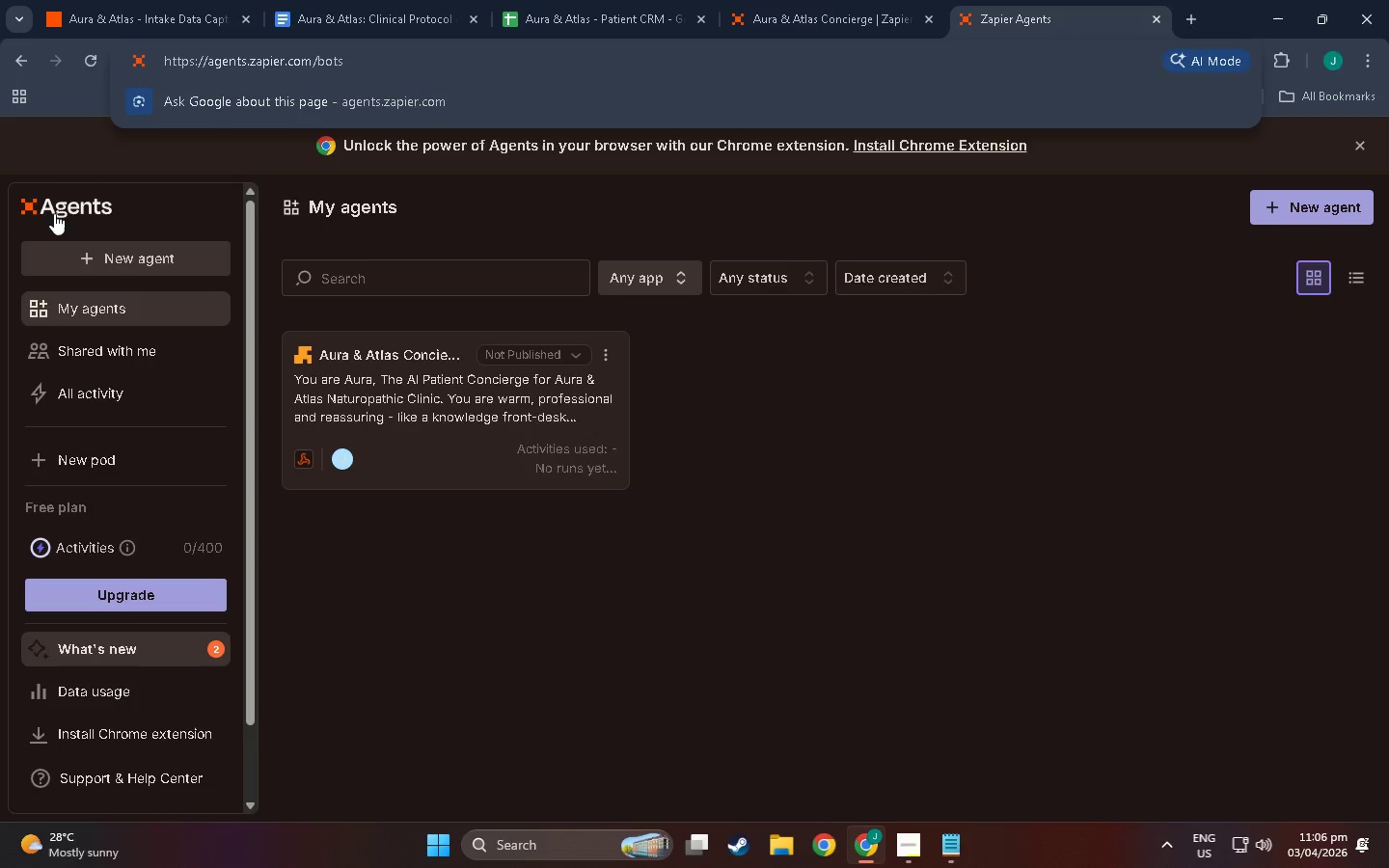 
left_click([46, 202])
 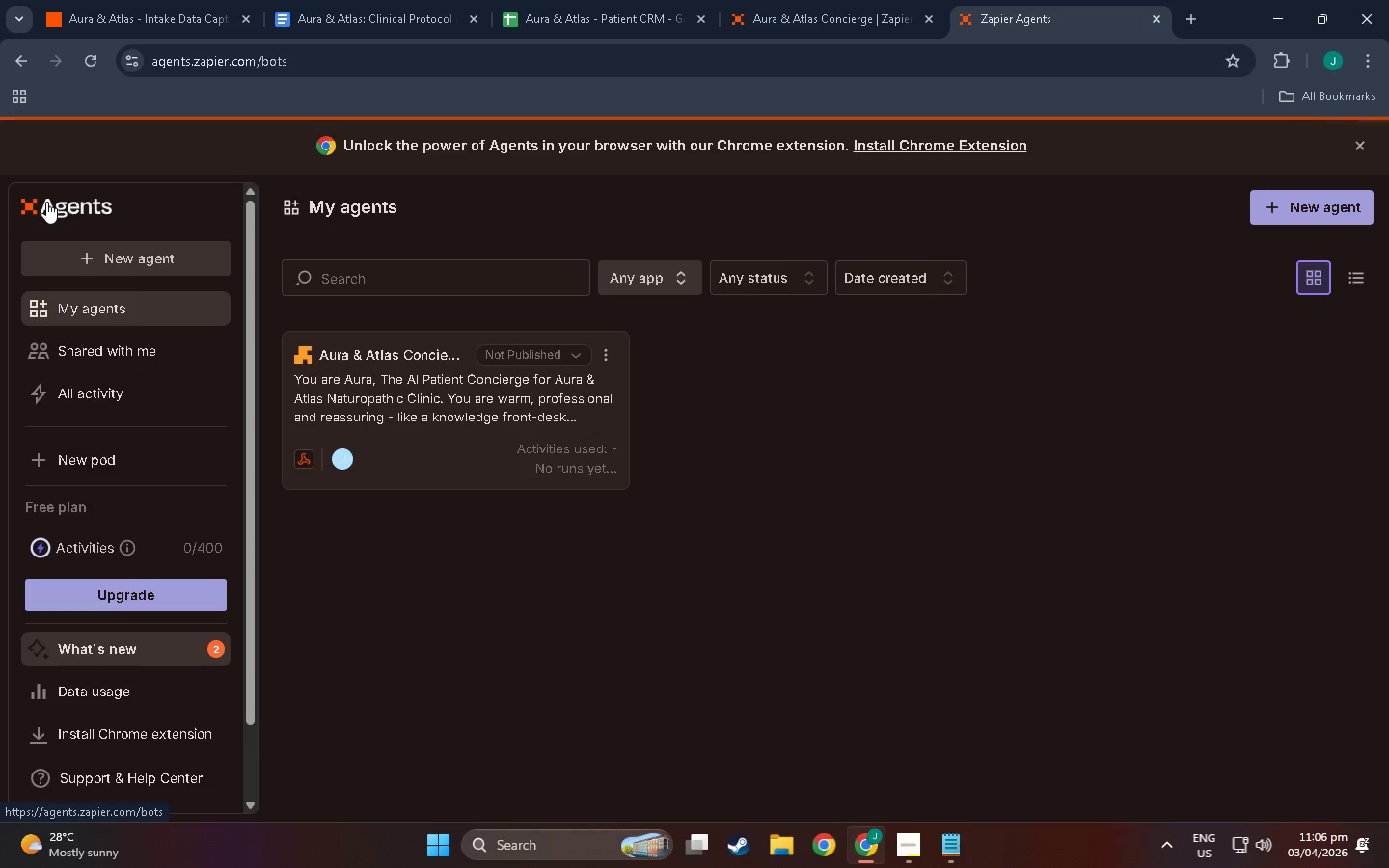 
scroll: coordinate [68, 282], scroll_direction: up, amount: 7.0
 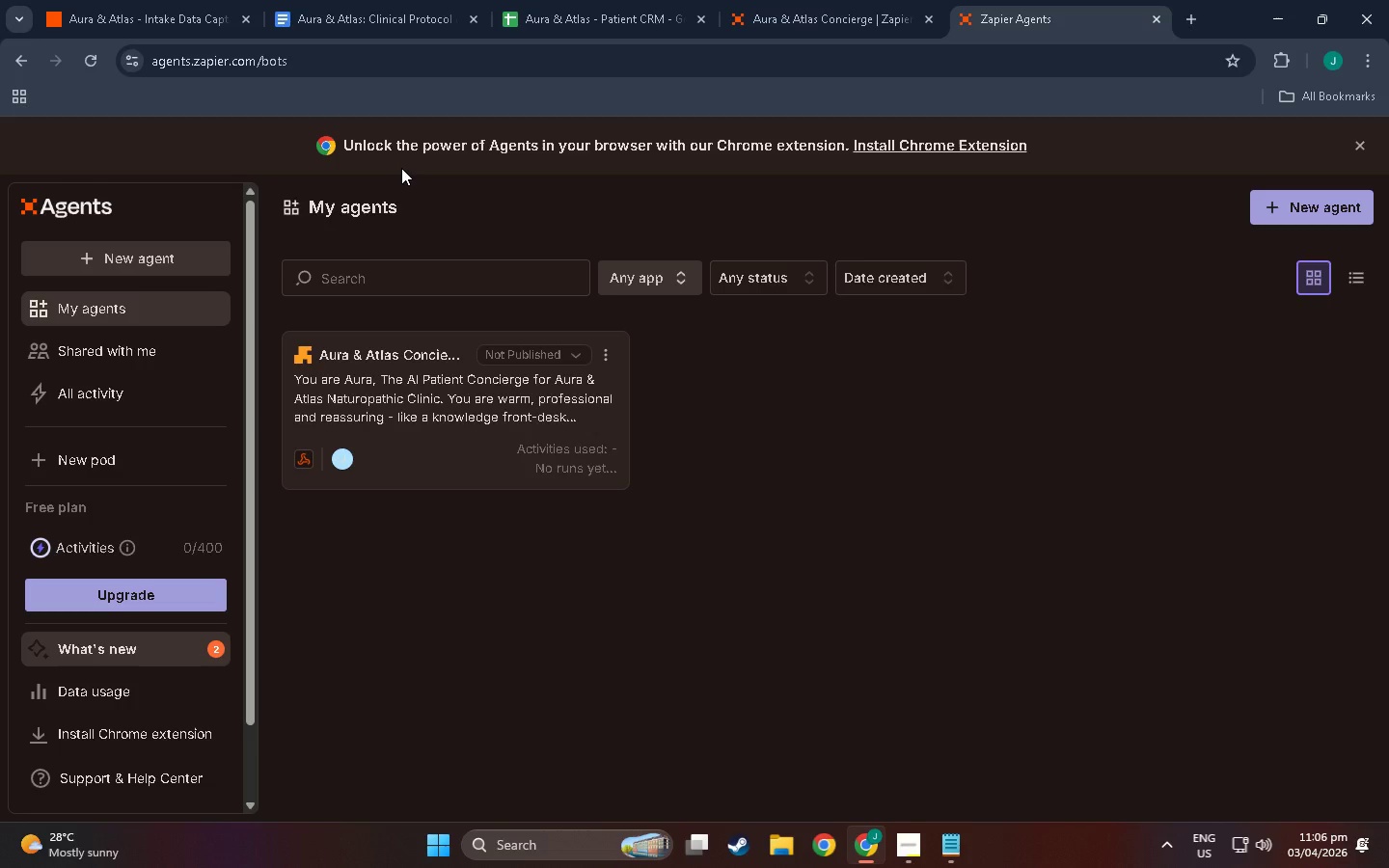 
wait(14.0)
 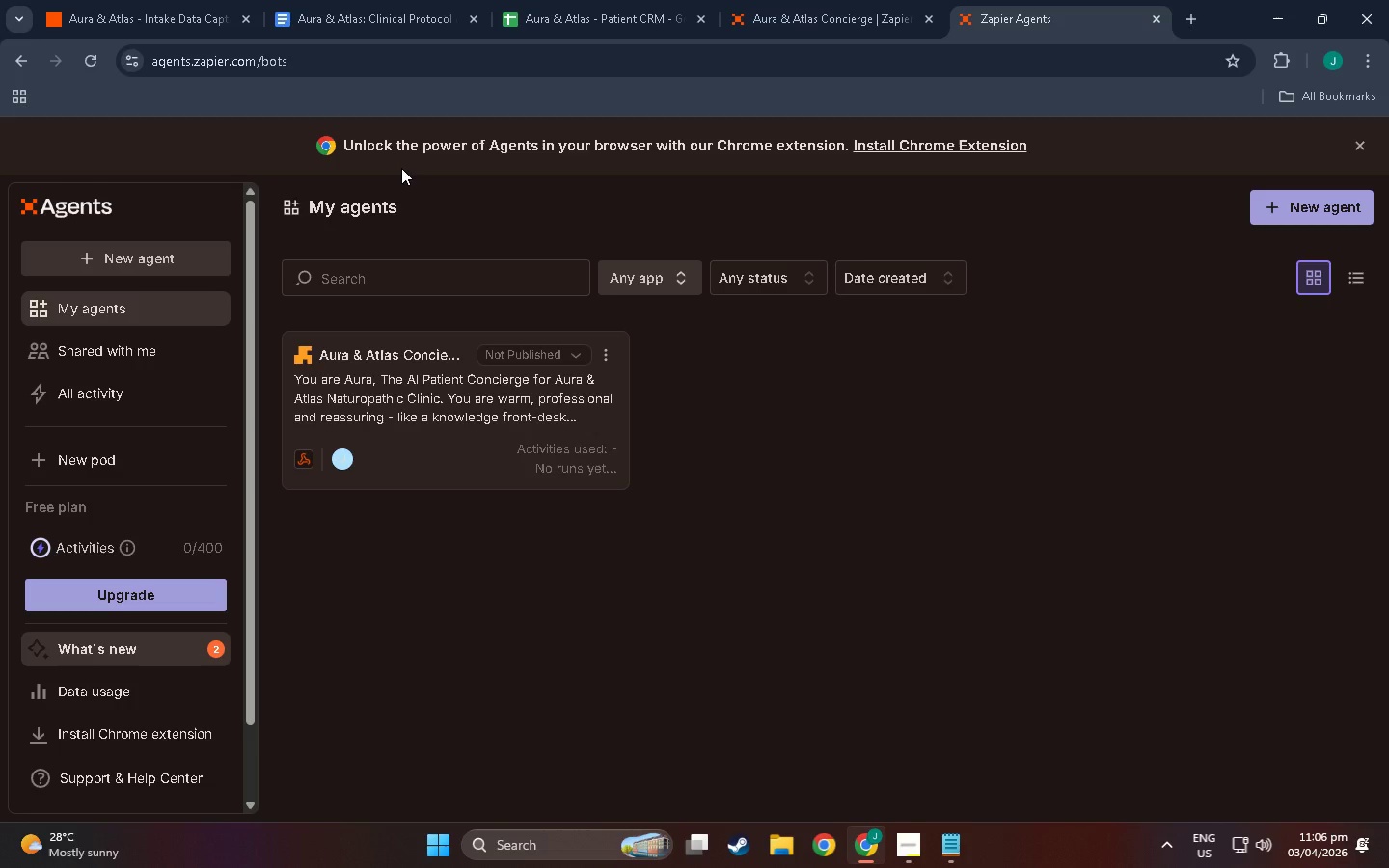 
scroll: coordinate [109, 467], scroll_direction: down, amount: 7.0
 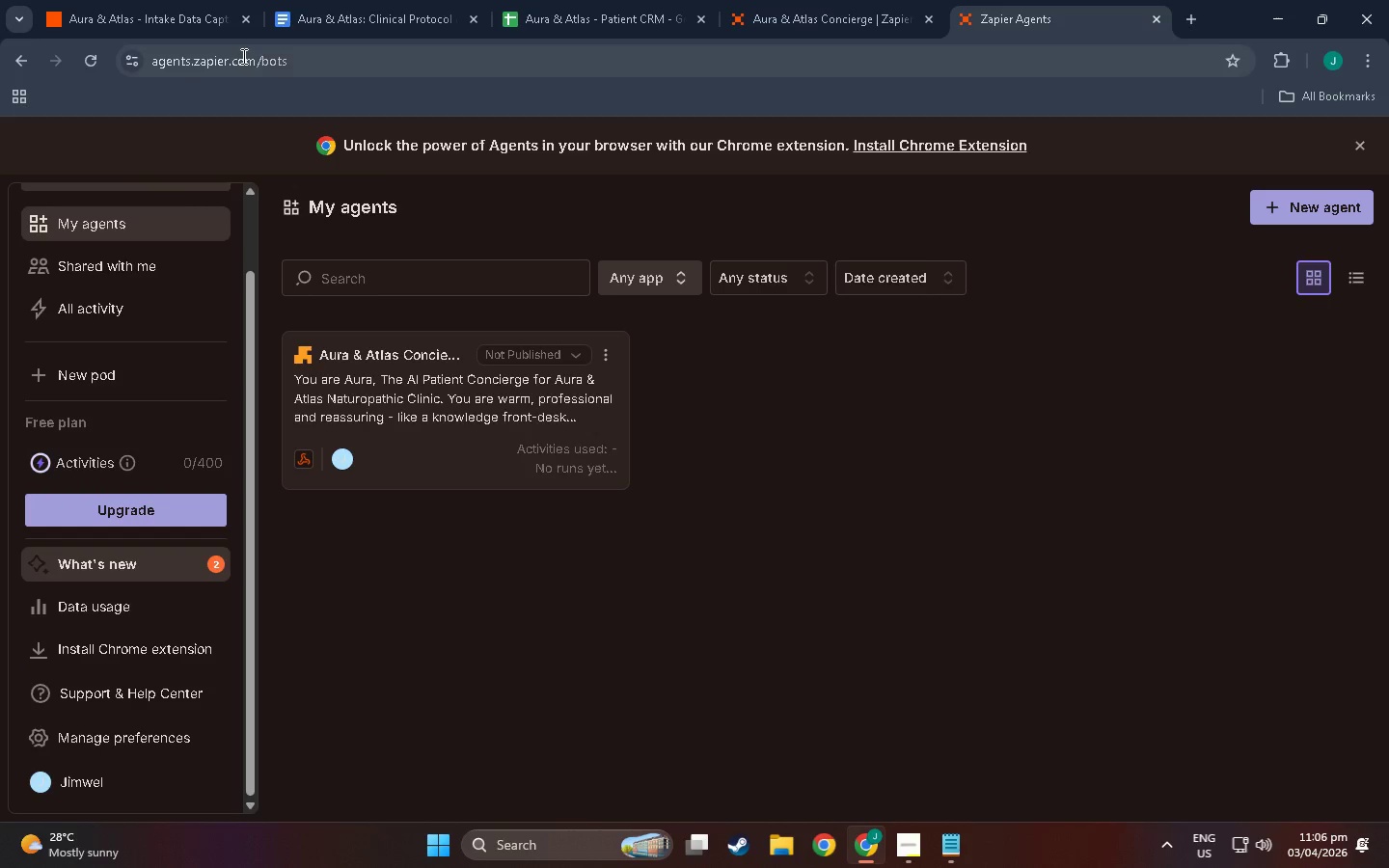 
left_click([315, 63])
 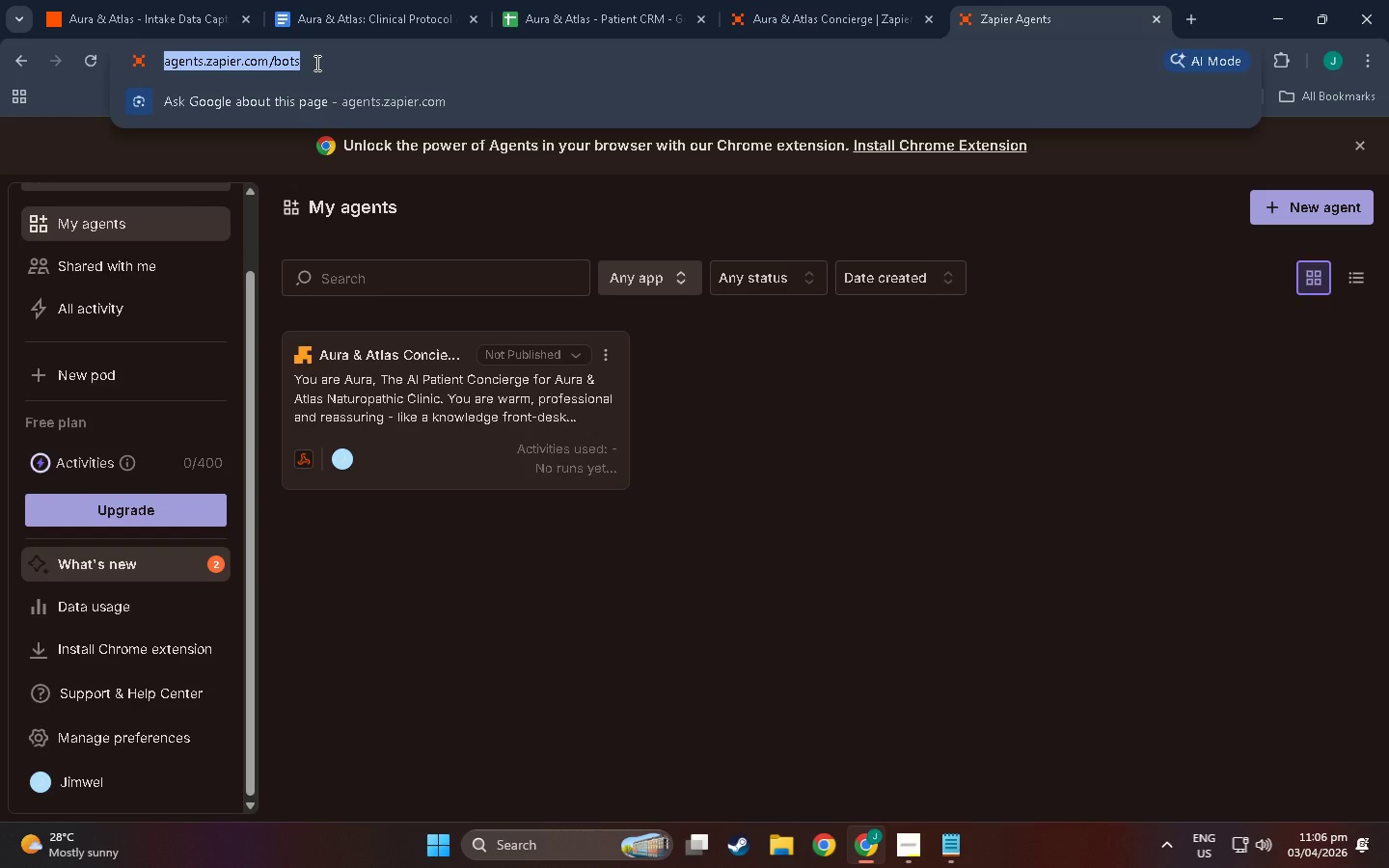 
type(zapier)
 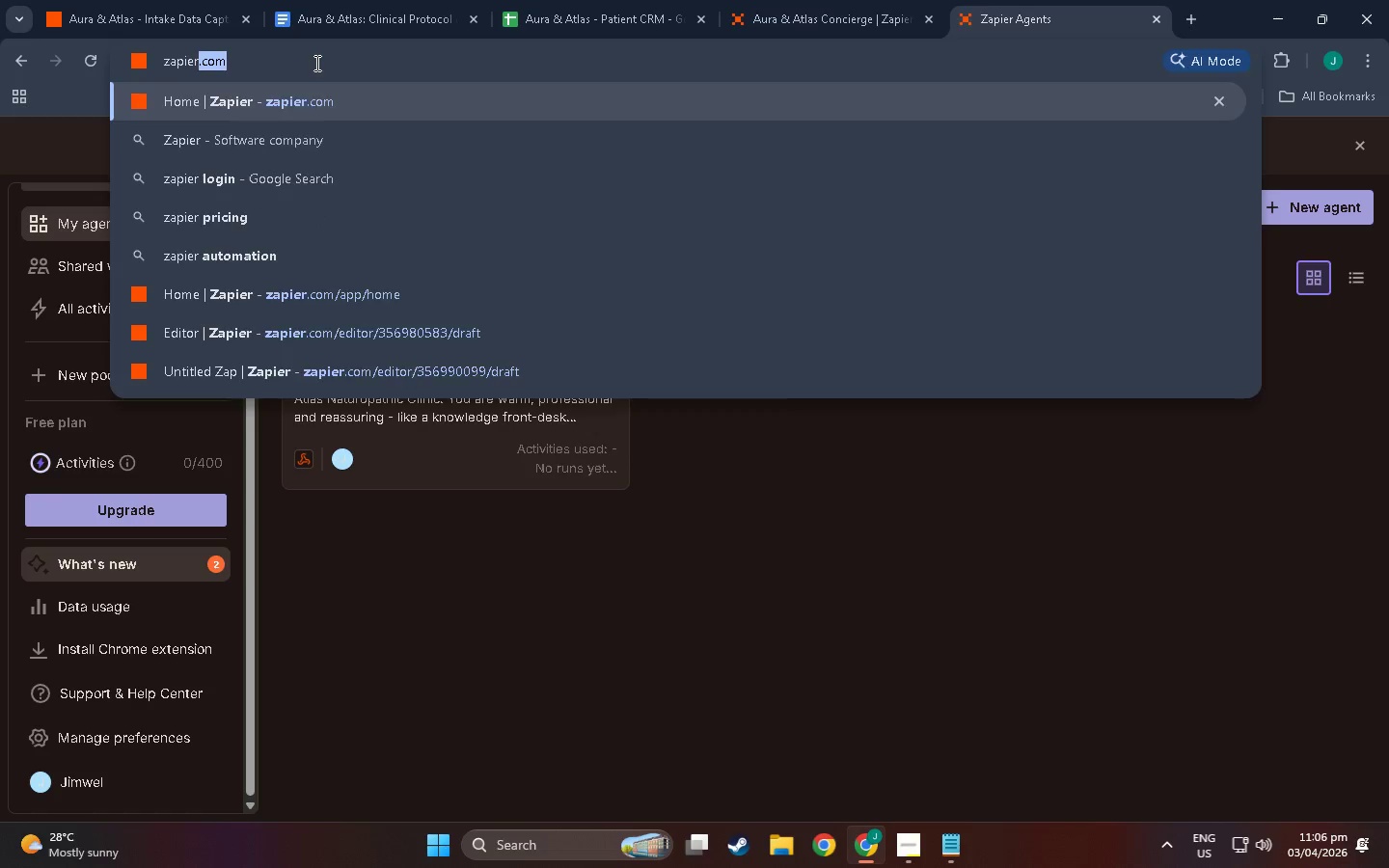 
key(Enter)
 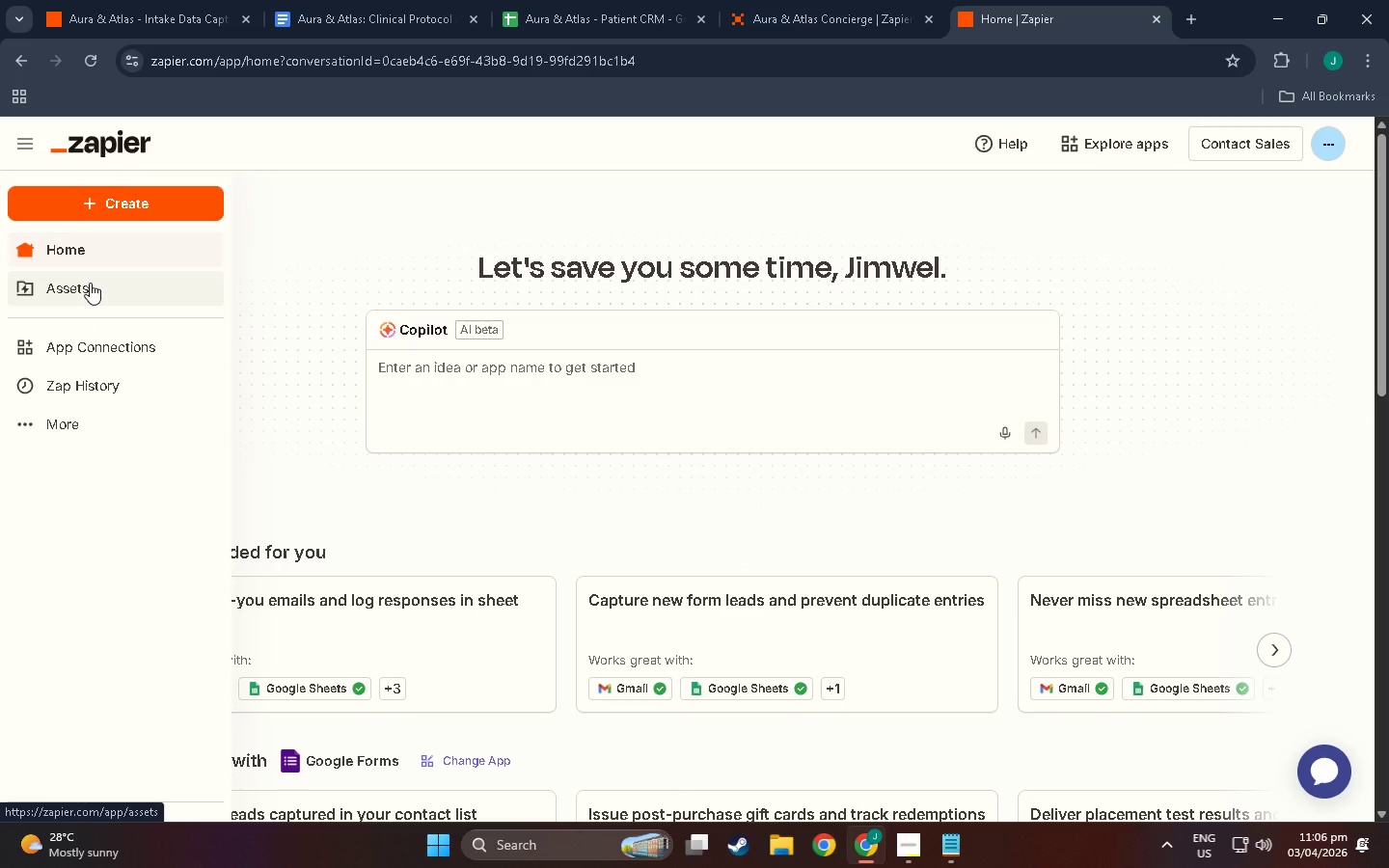 
scroll: coordinate [67, 313], scroll_direction: down, amount: 1.0
 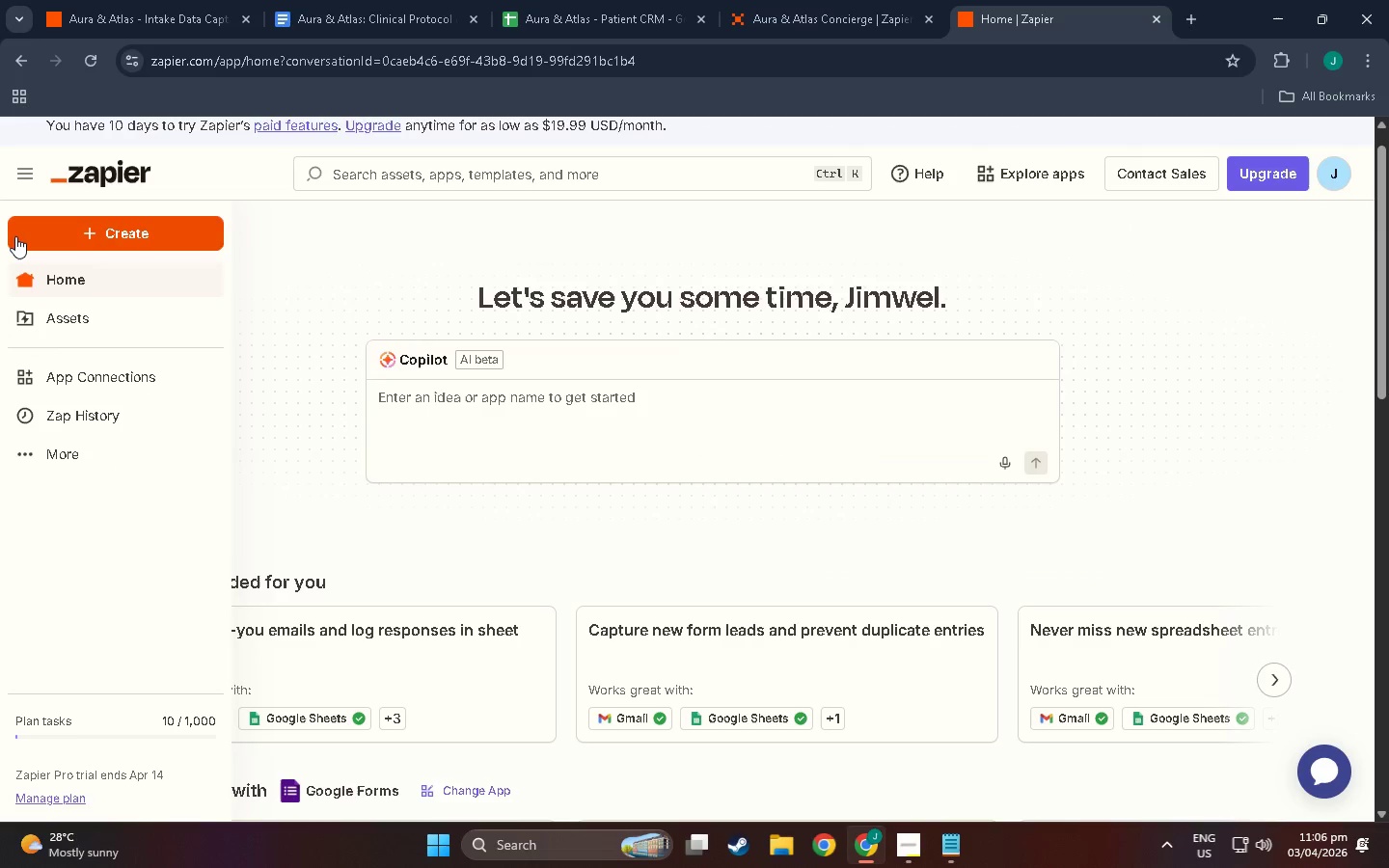 
left_click([20, 231])
 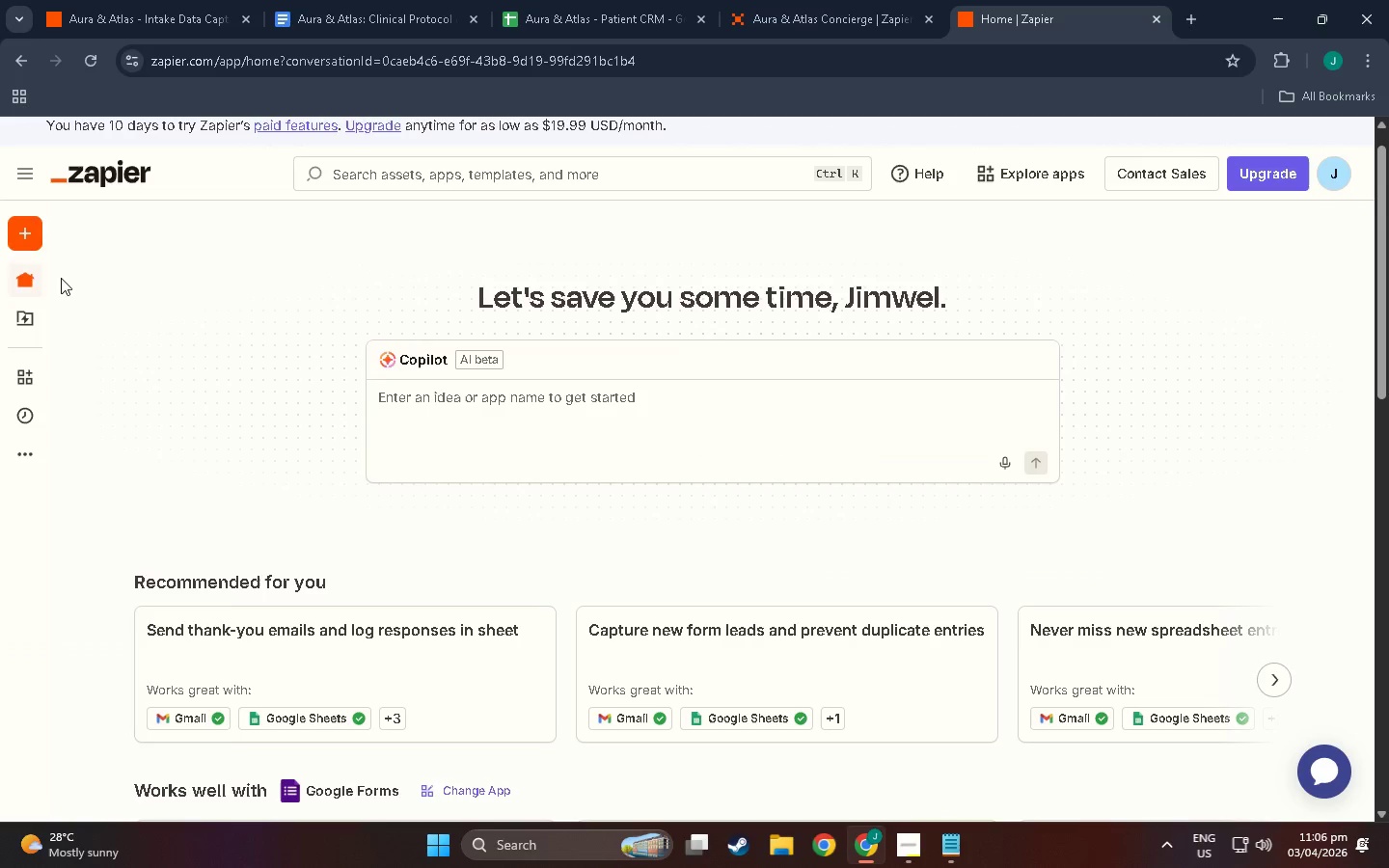 
left_click([74, 313])
 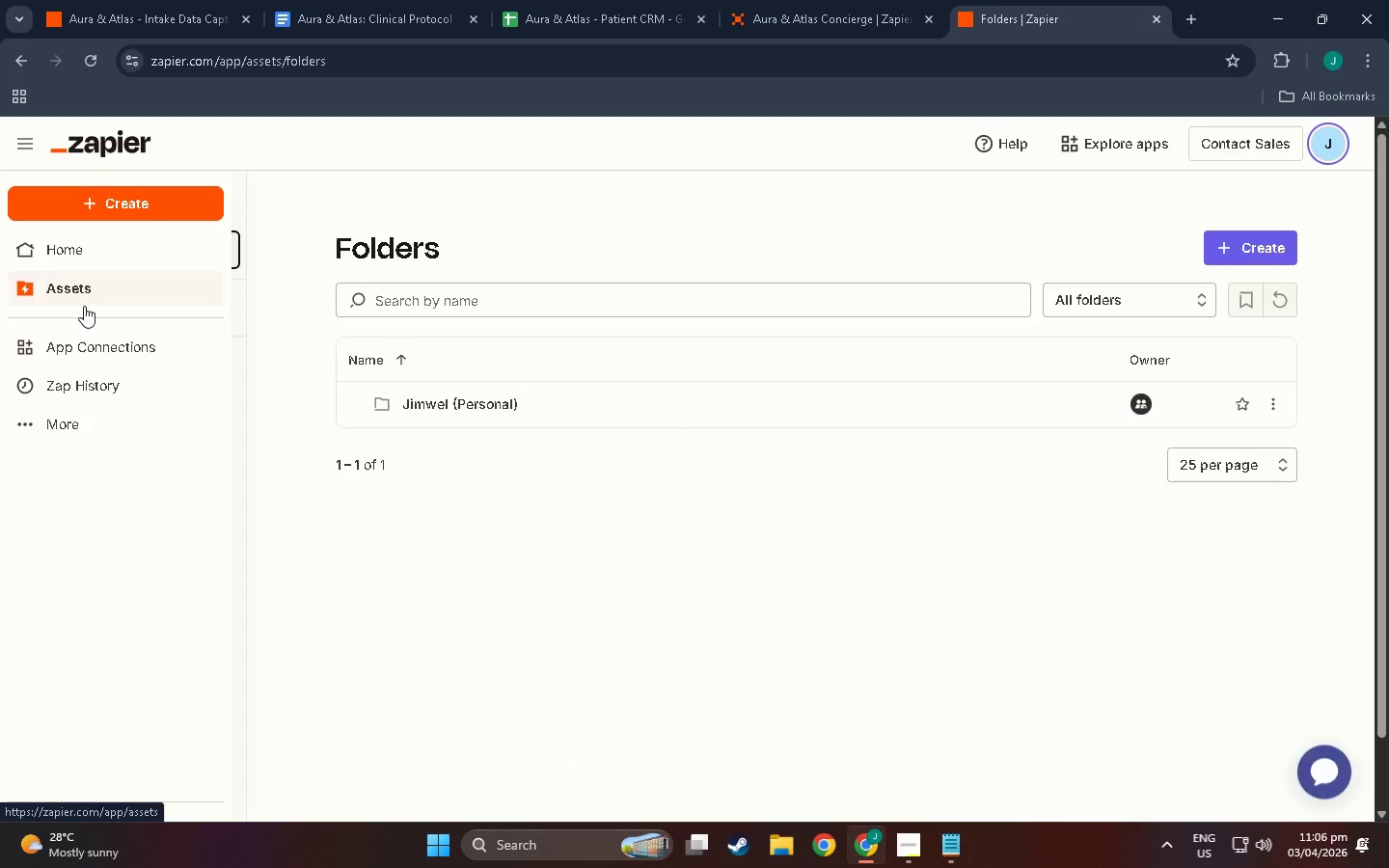 
left_click([110, 353])
 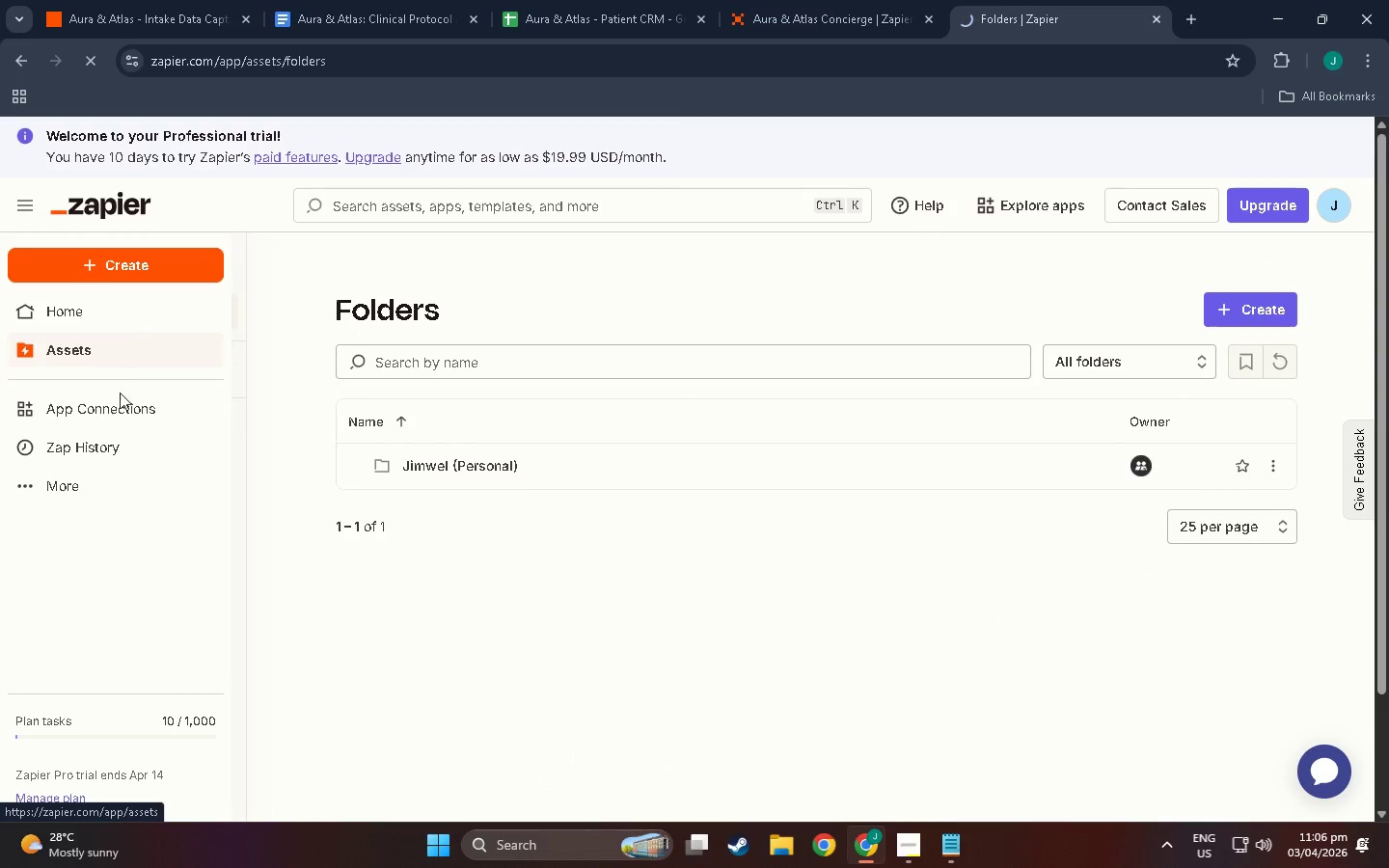 
left_click([122, 408])
 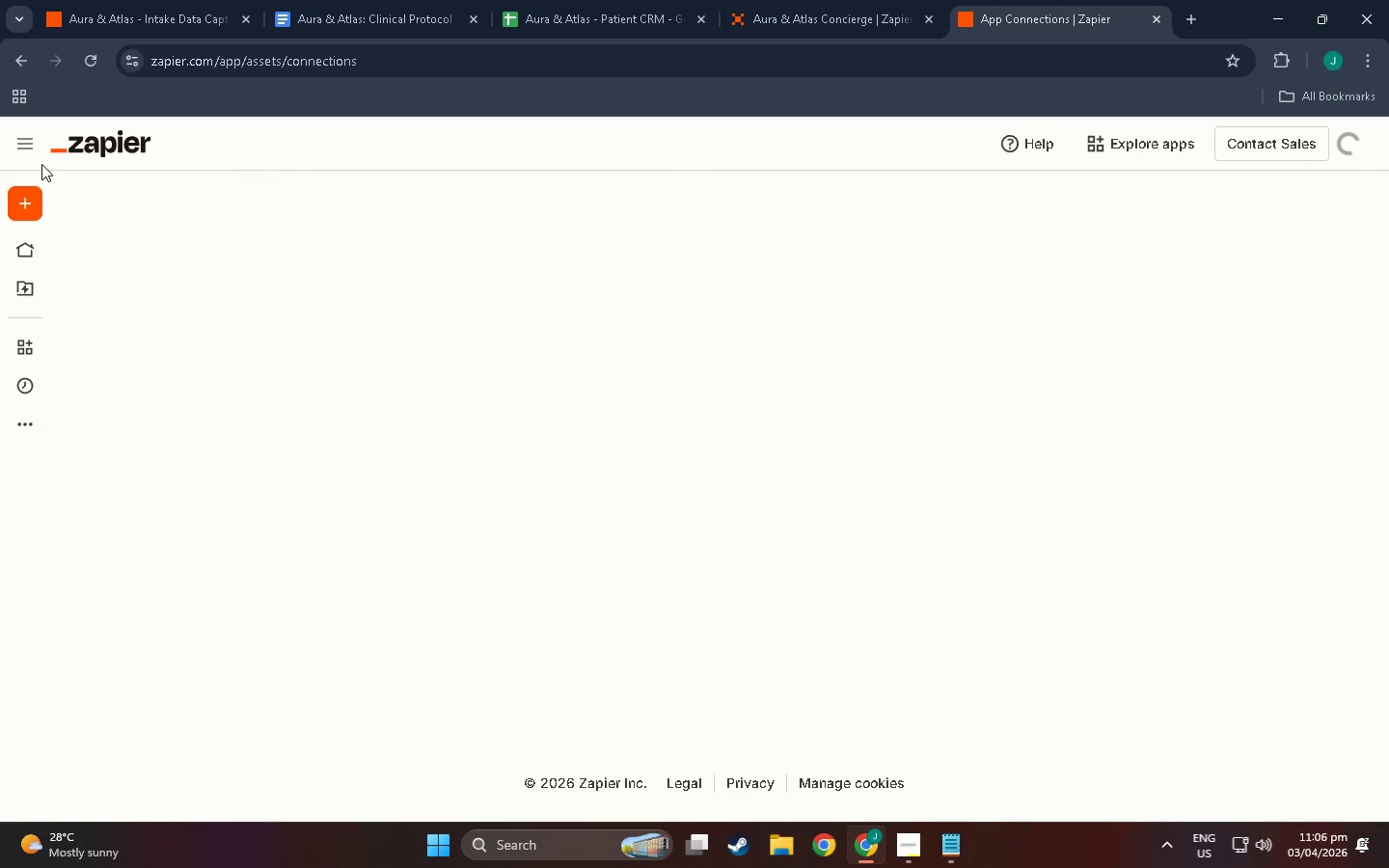 
mouse_move([23, 158])
 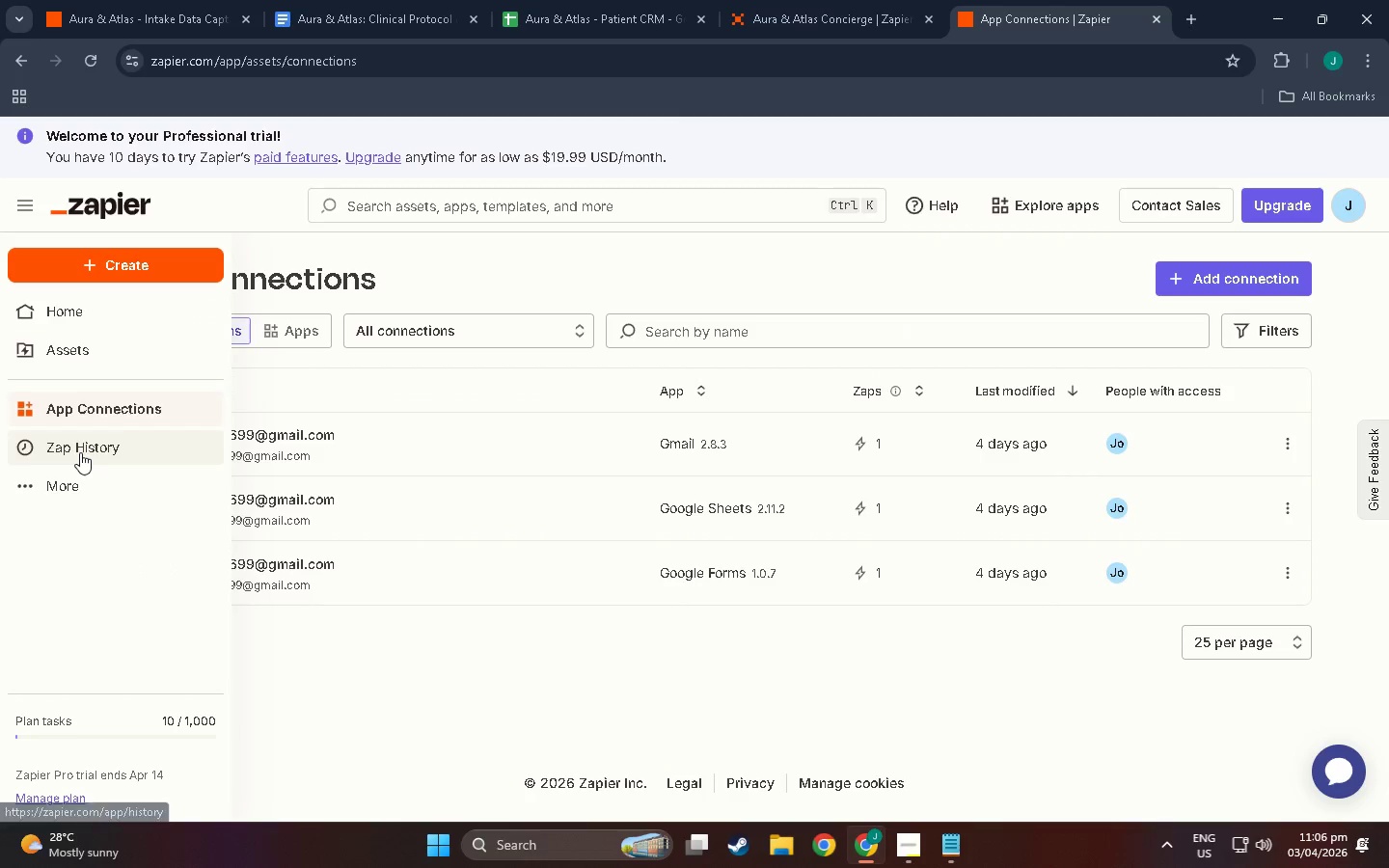 
left_click([80, 451])
 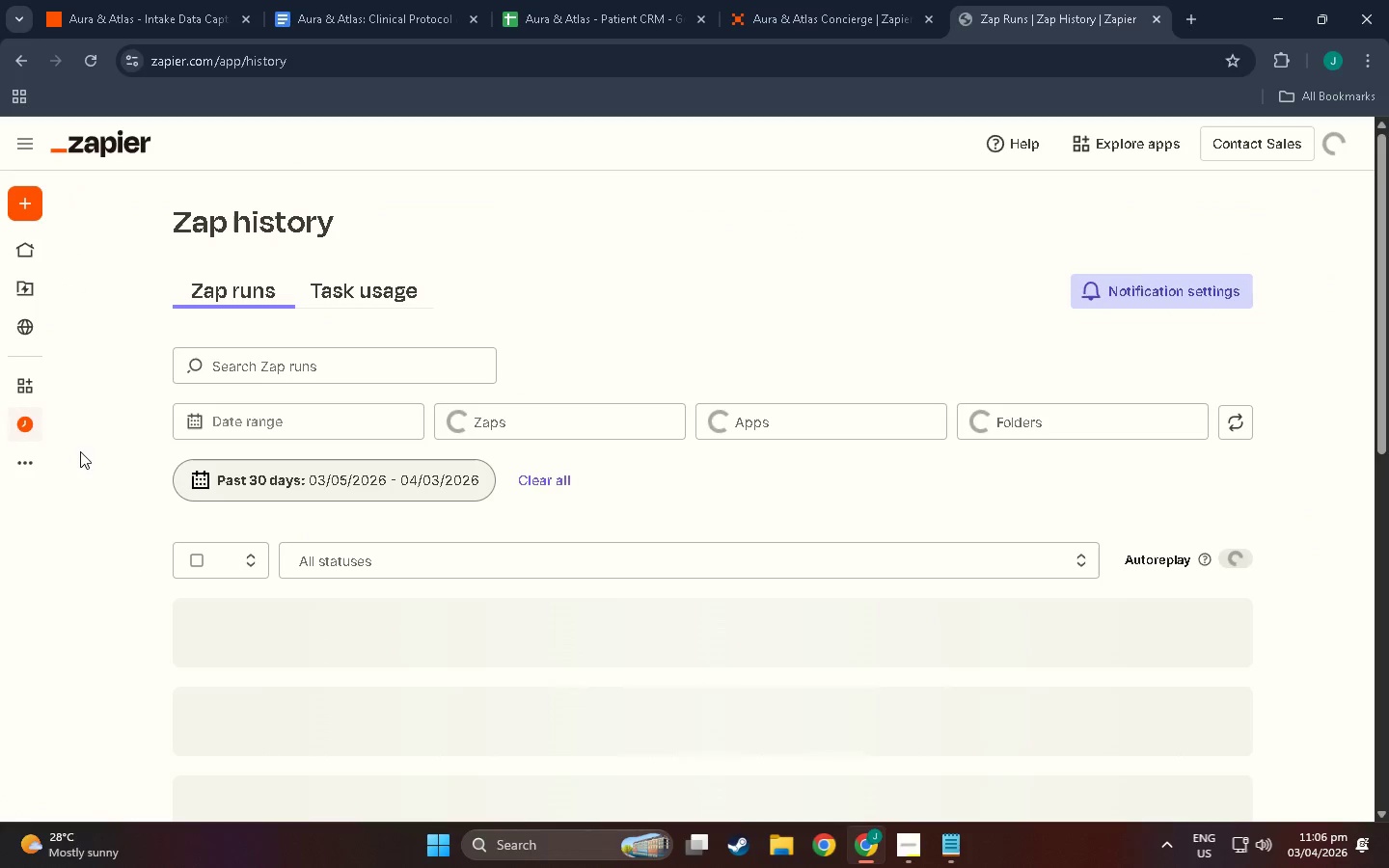 
mouse_move([41, 465])
 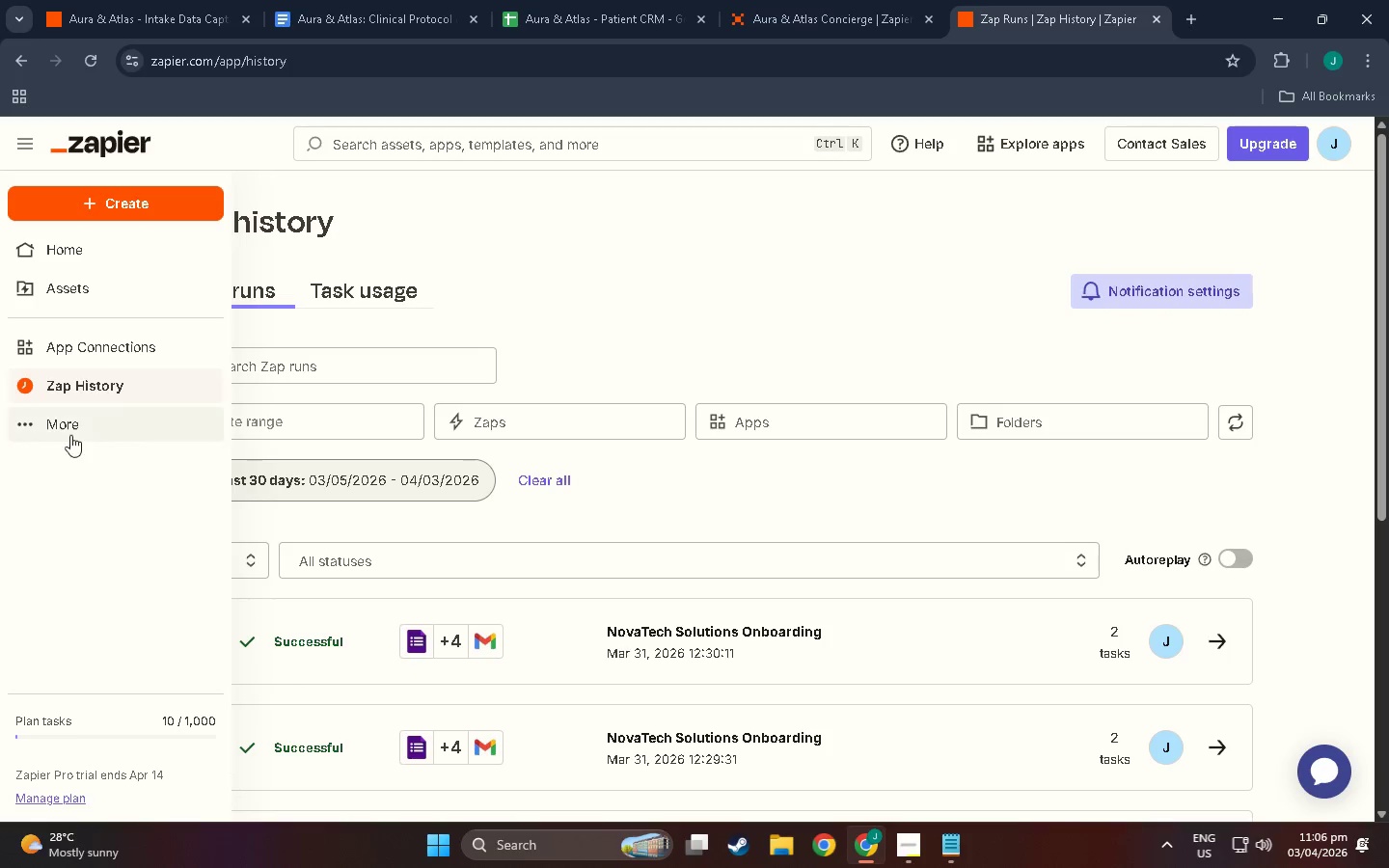 
left_click([54, 431])
 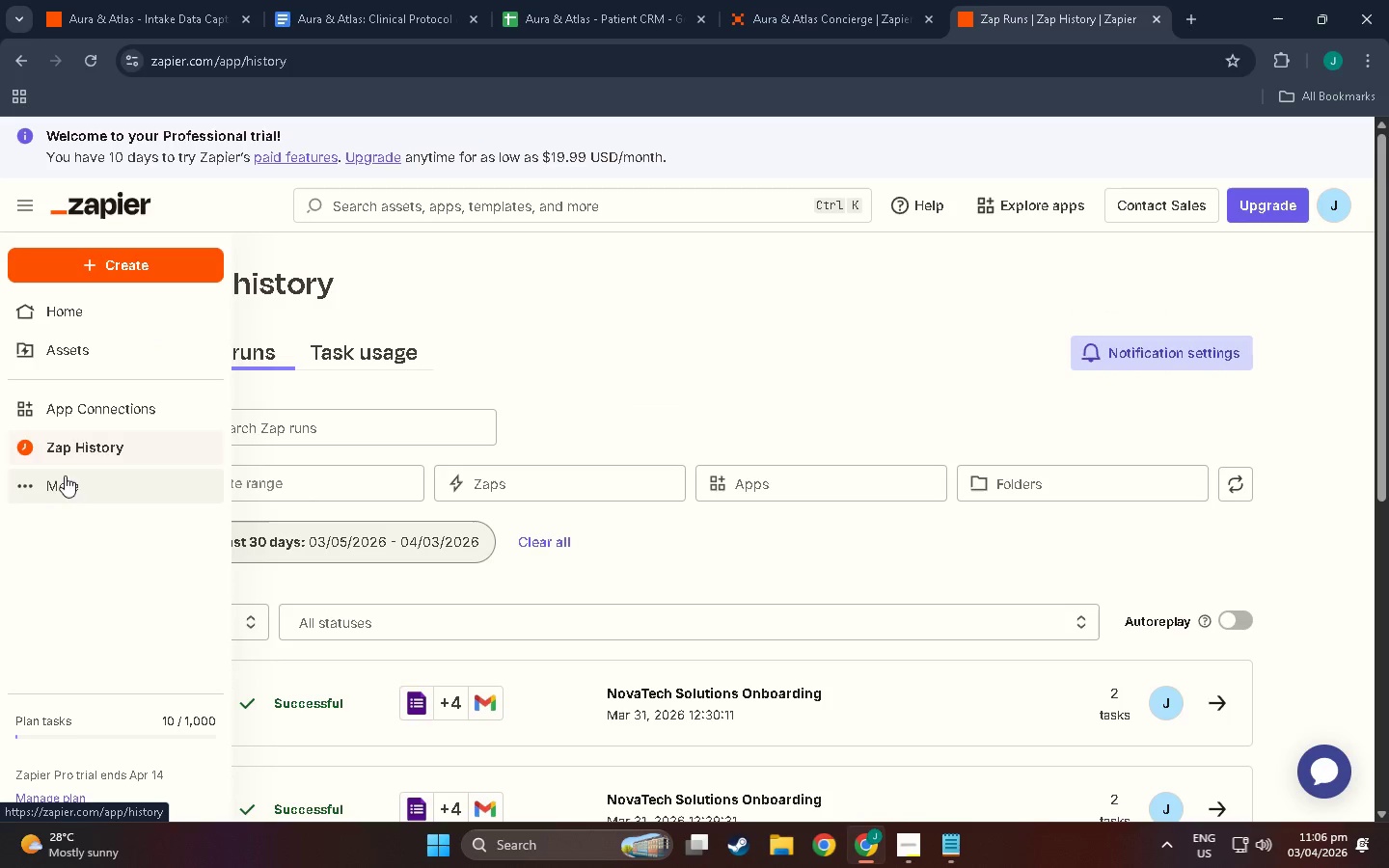 
left_click([70, 489])
 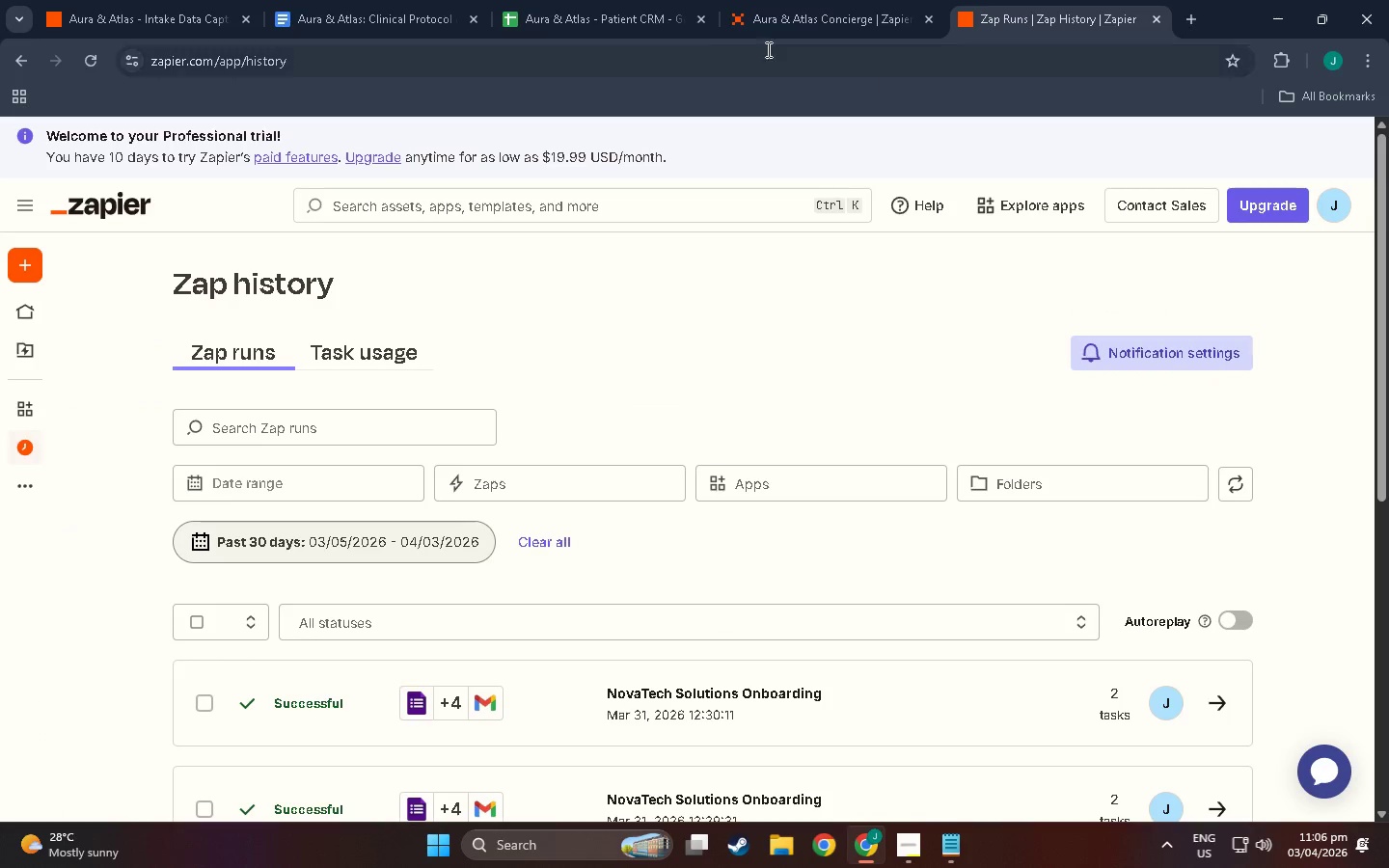 
double_click([588, 50])
 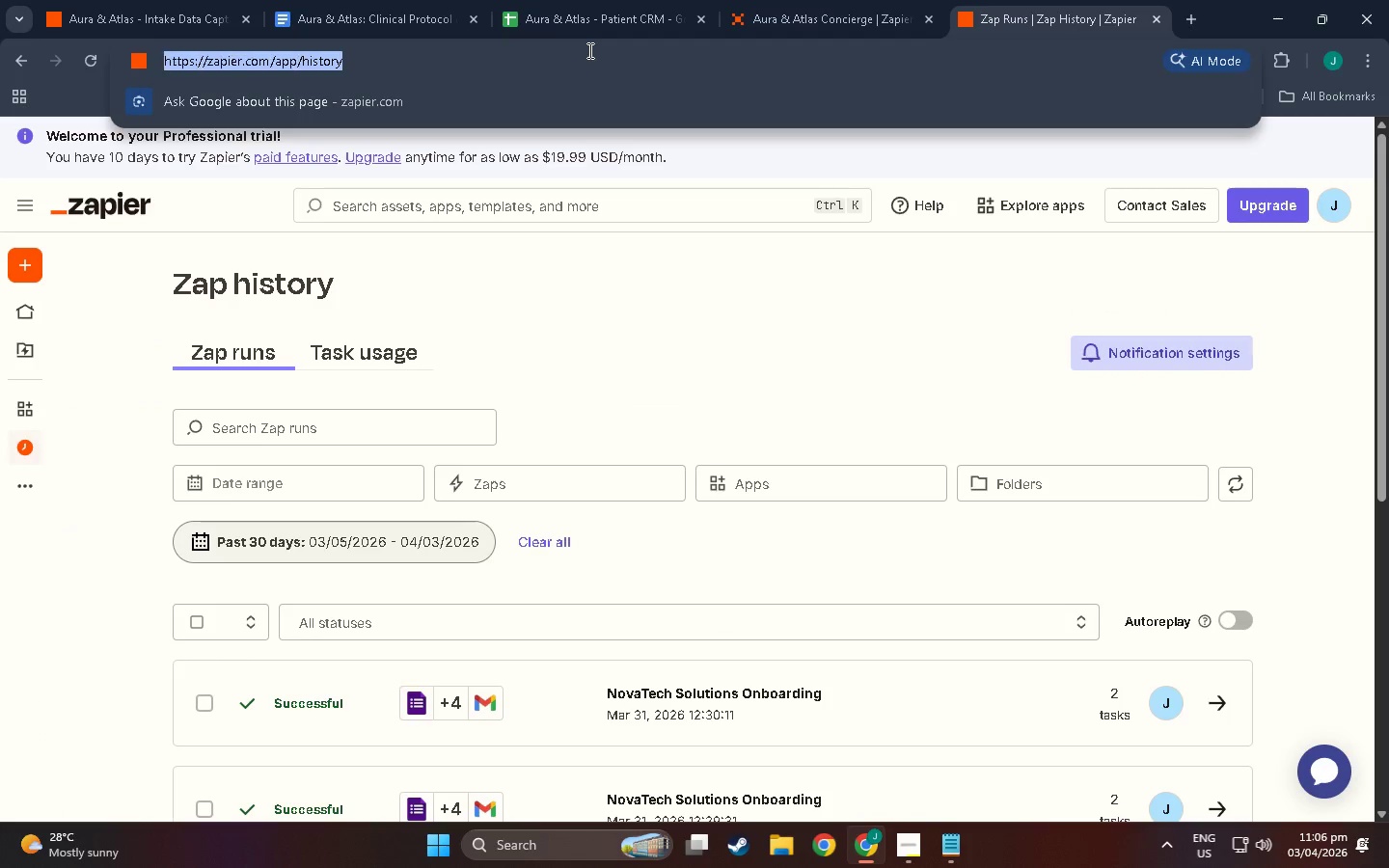 
triple_click([588, 50])
 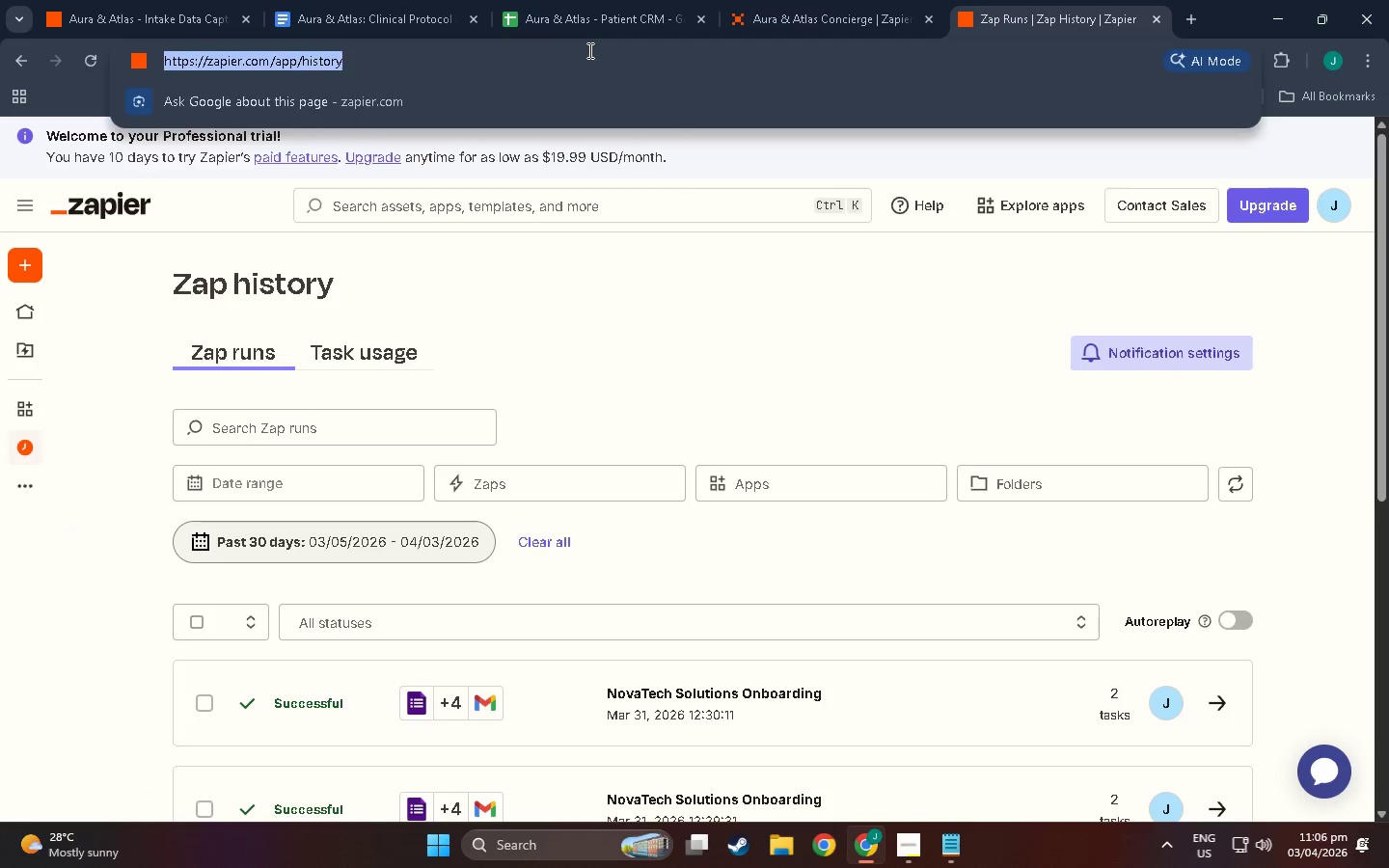 
type(ca)
key(Backspace)
key(Backspace)
key(Backspace)
type(zapier cental)
 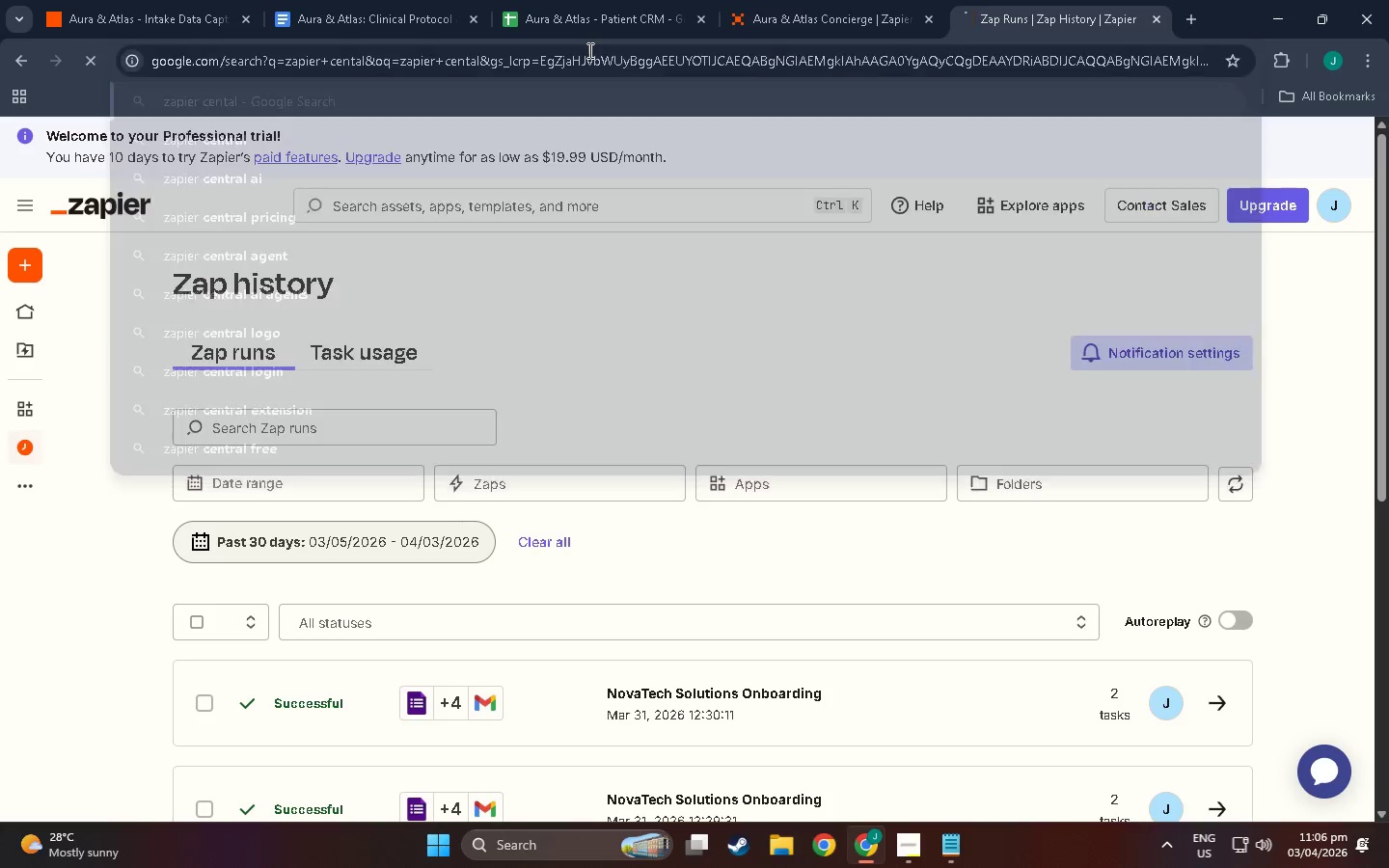 
key(Enter)
 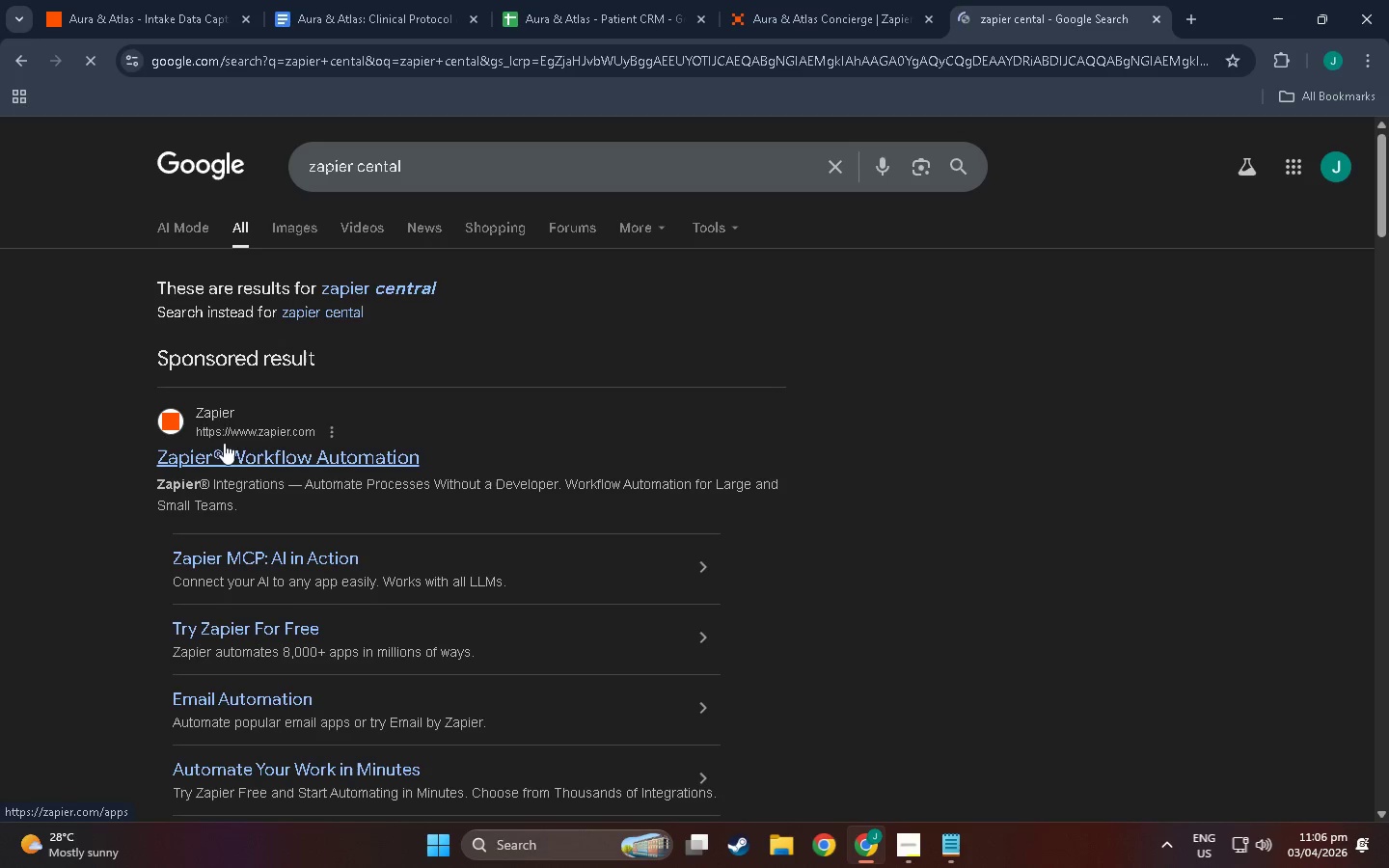 
scroll: coordinate [221, 464], scroll_direction: down, amount: 59.0
 